 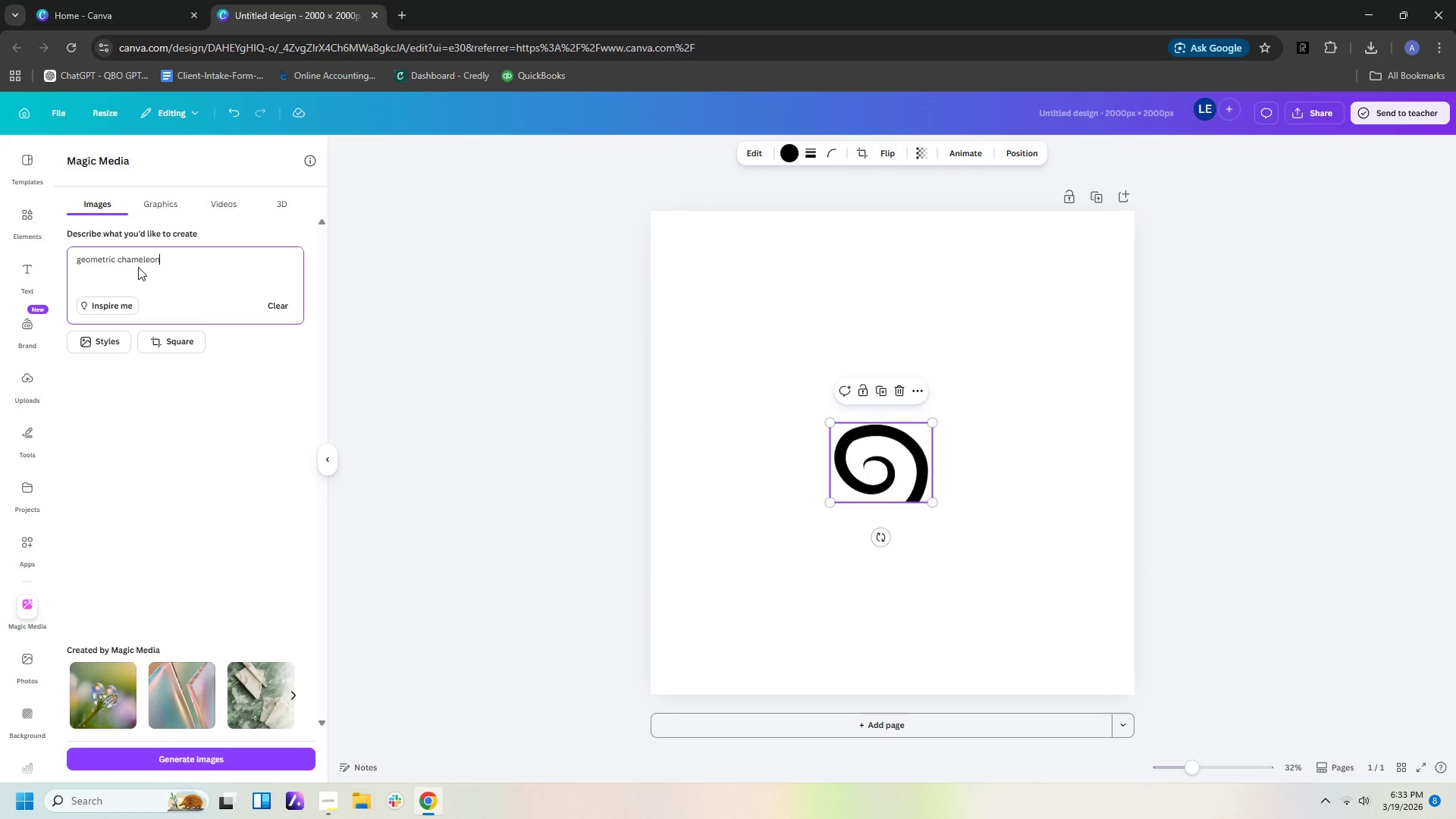 
key(Enter)
 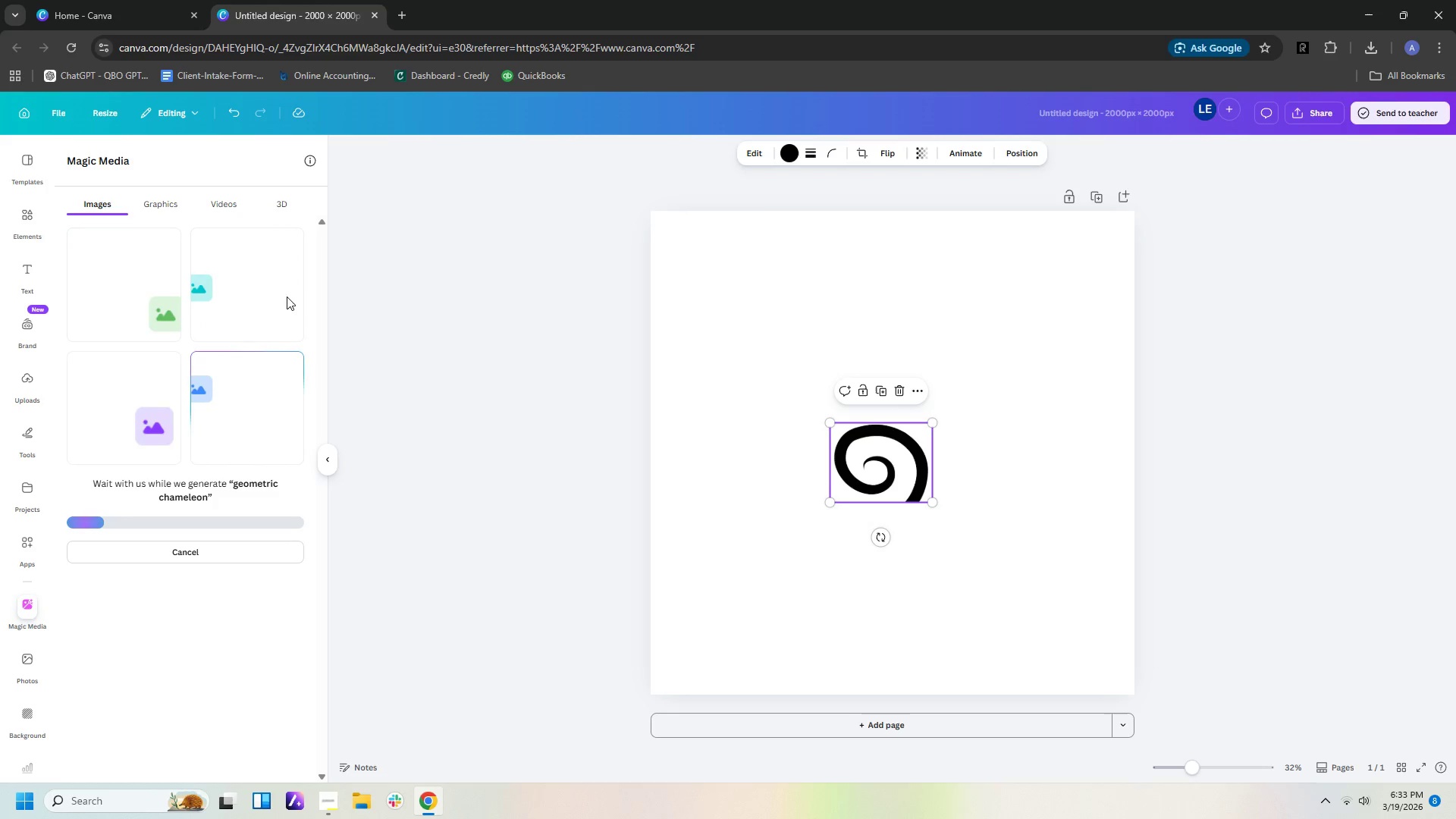 
wait(12.14)
 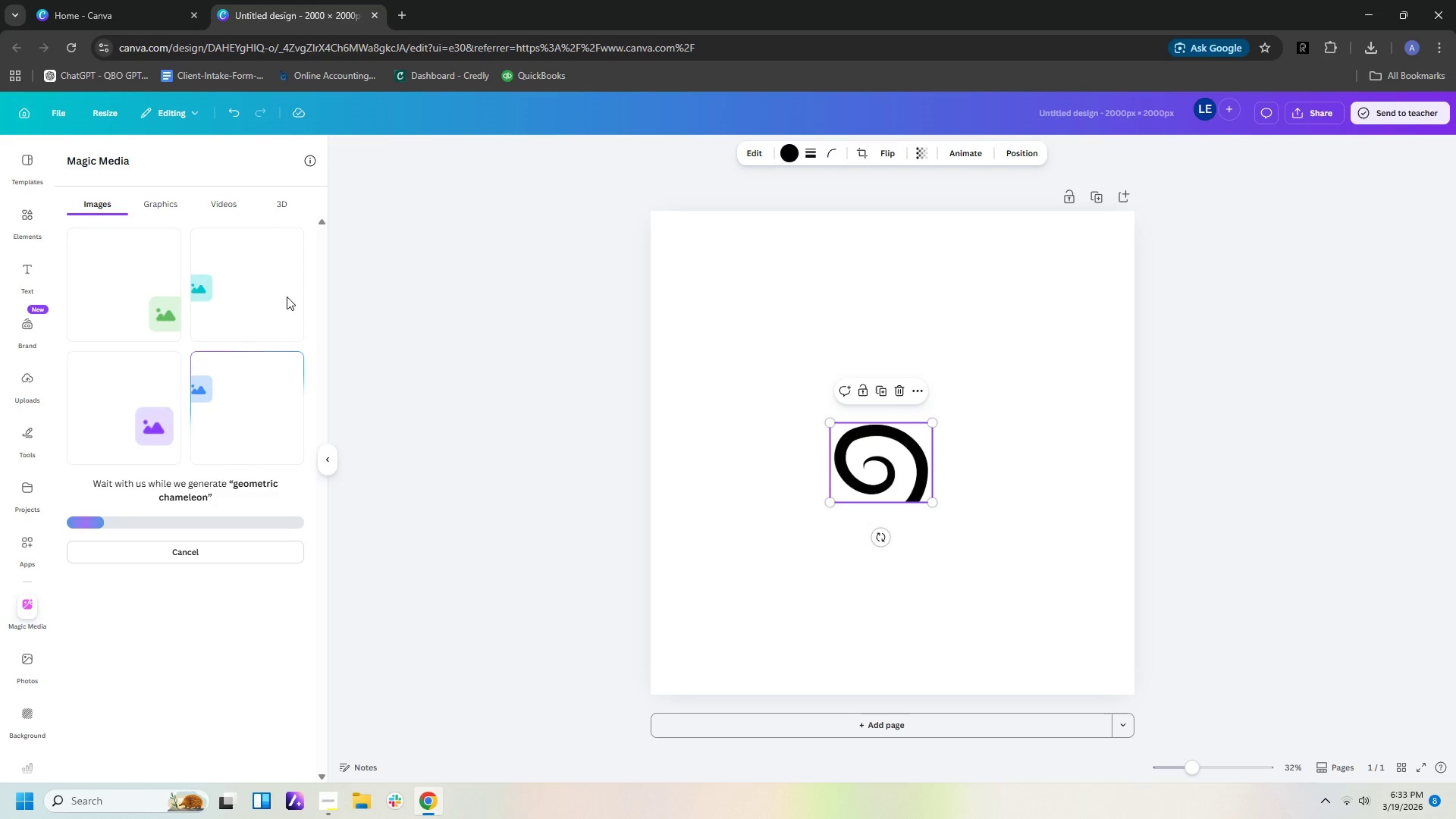 
key(NumpadEnter)
 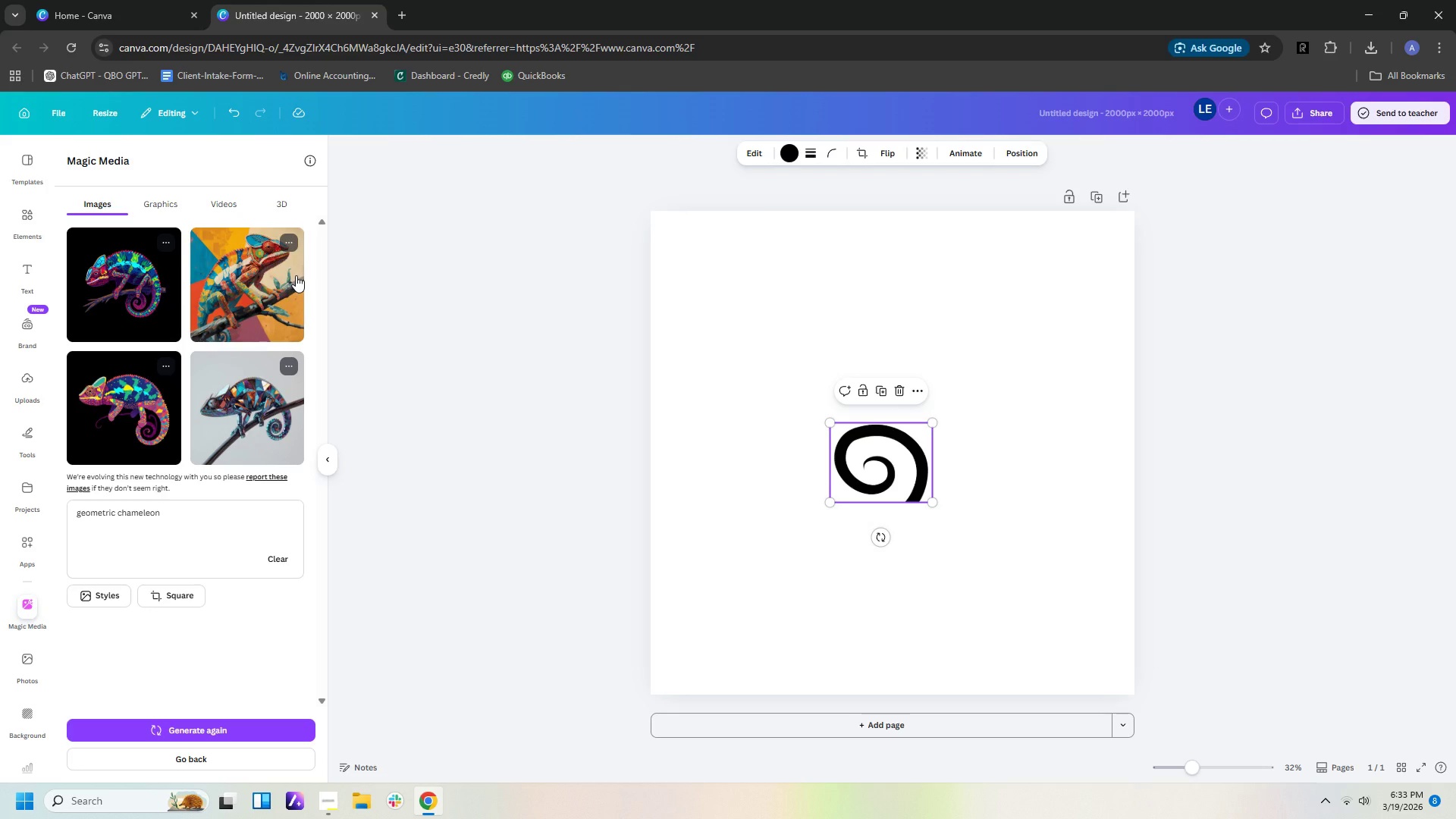 
wait(11.0)
 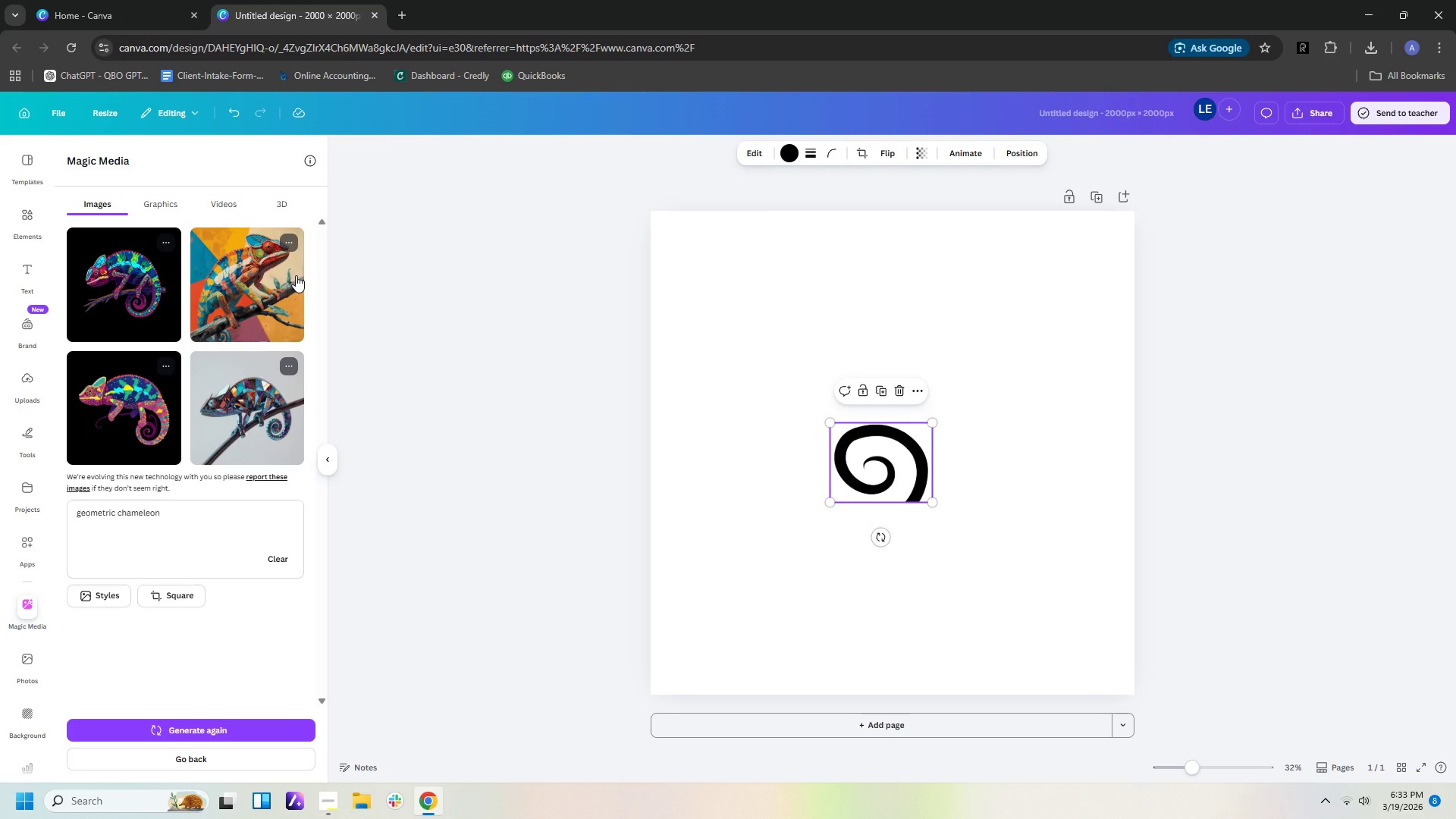 
left_click_drag(start_coordinate=[168, 513], to_coordinate=[0, 508])
 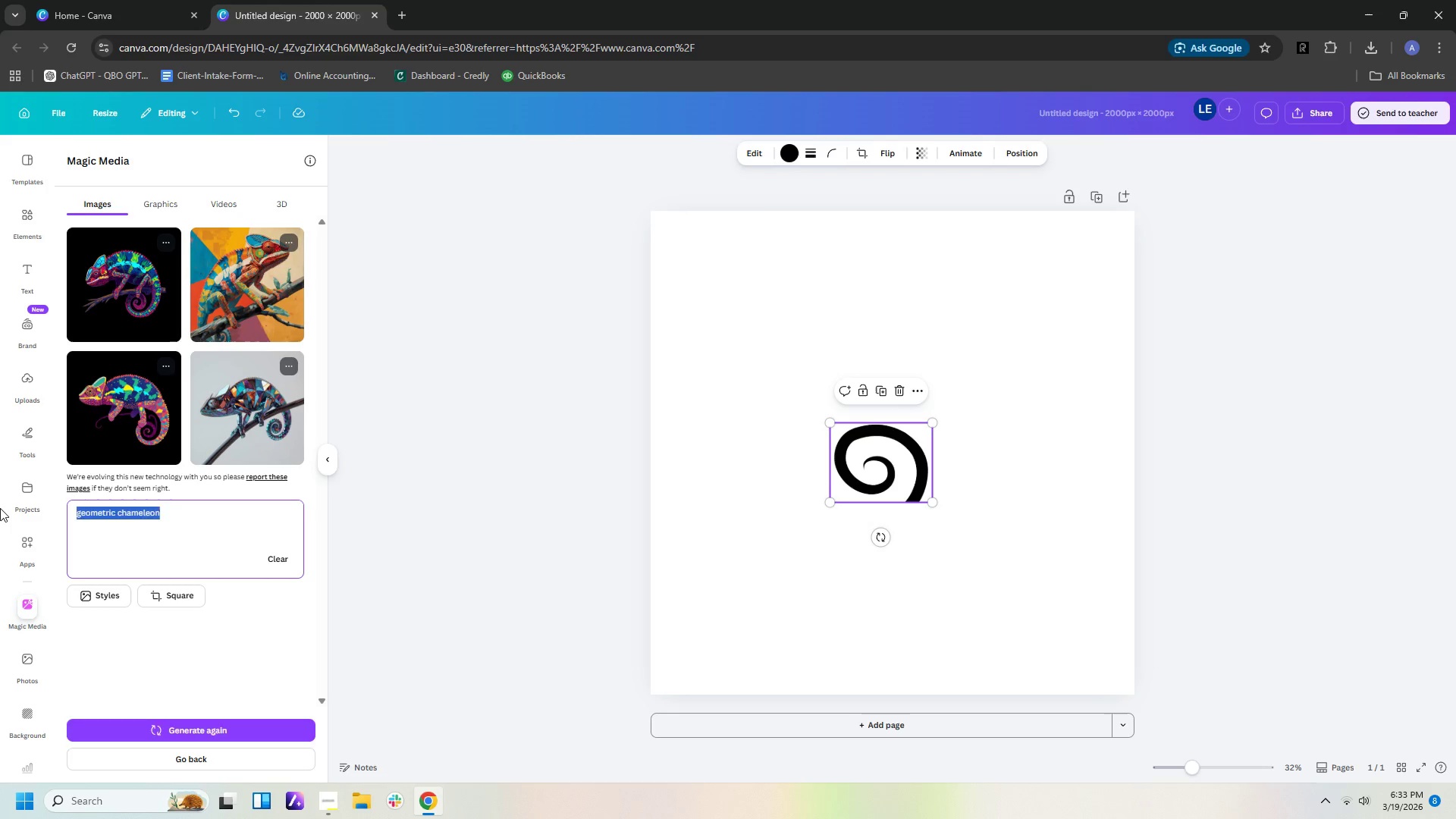 
key(Backspace)
 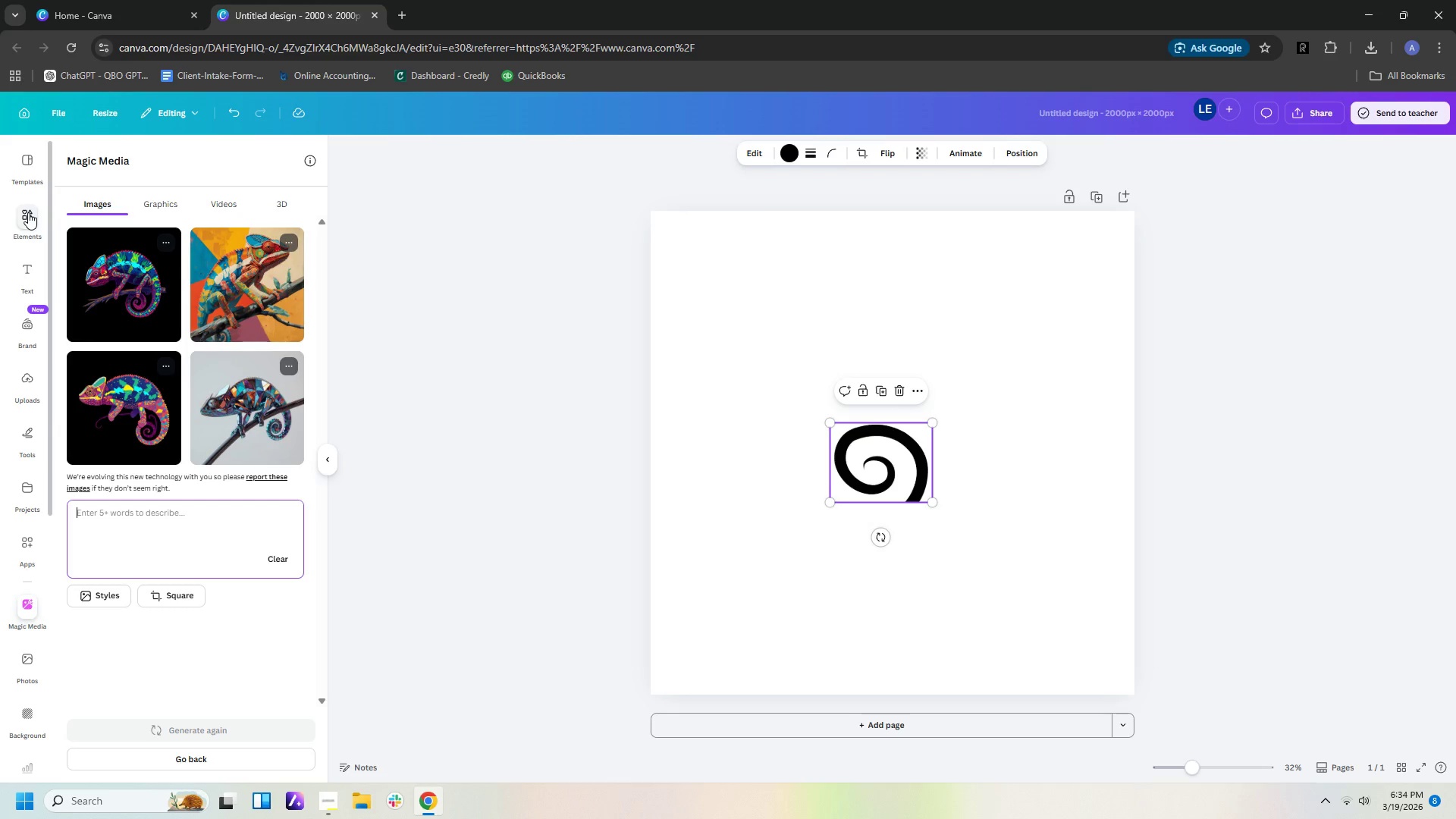 
left_click([28, 212])
 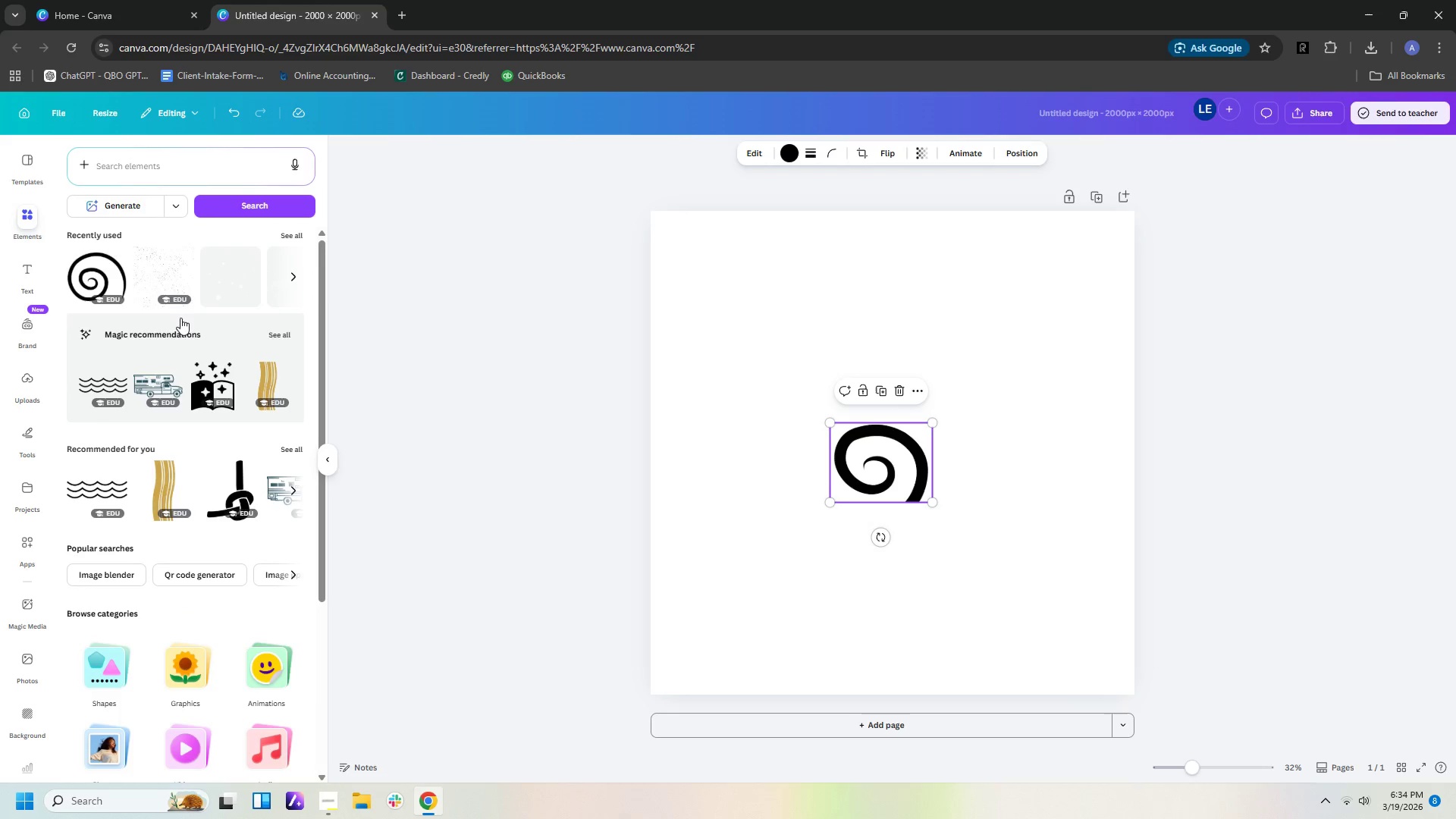 
left_click([38, 448])
 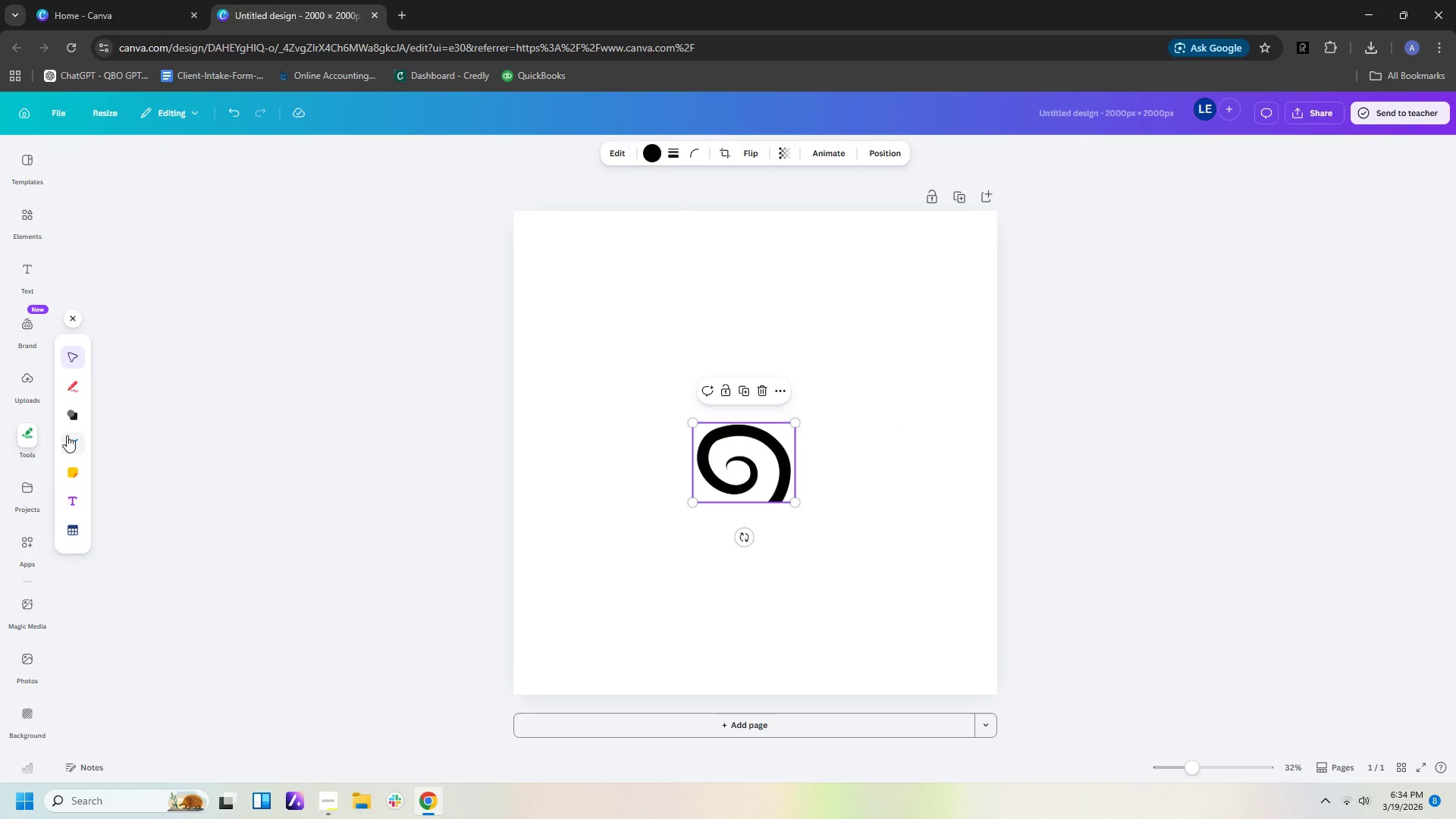 
left_click([67, 439])
 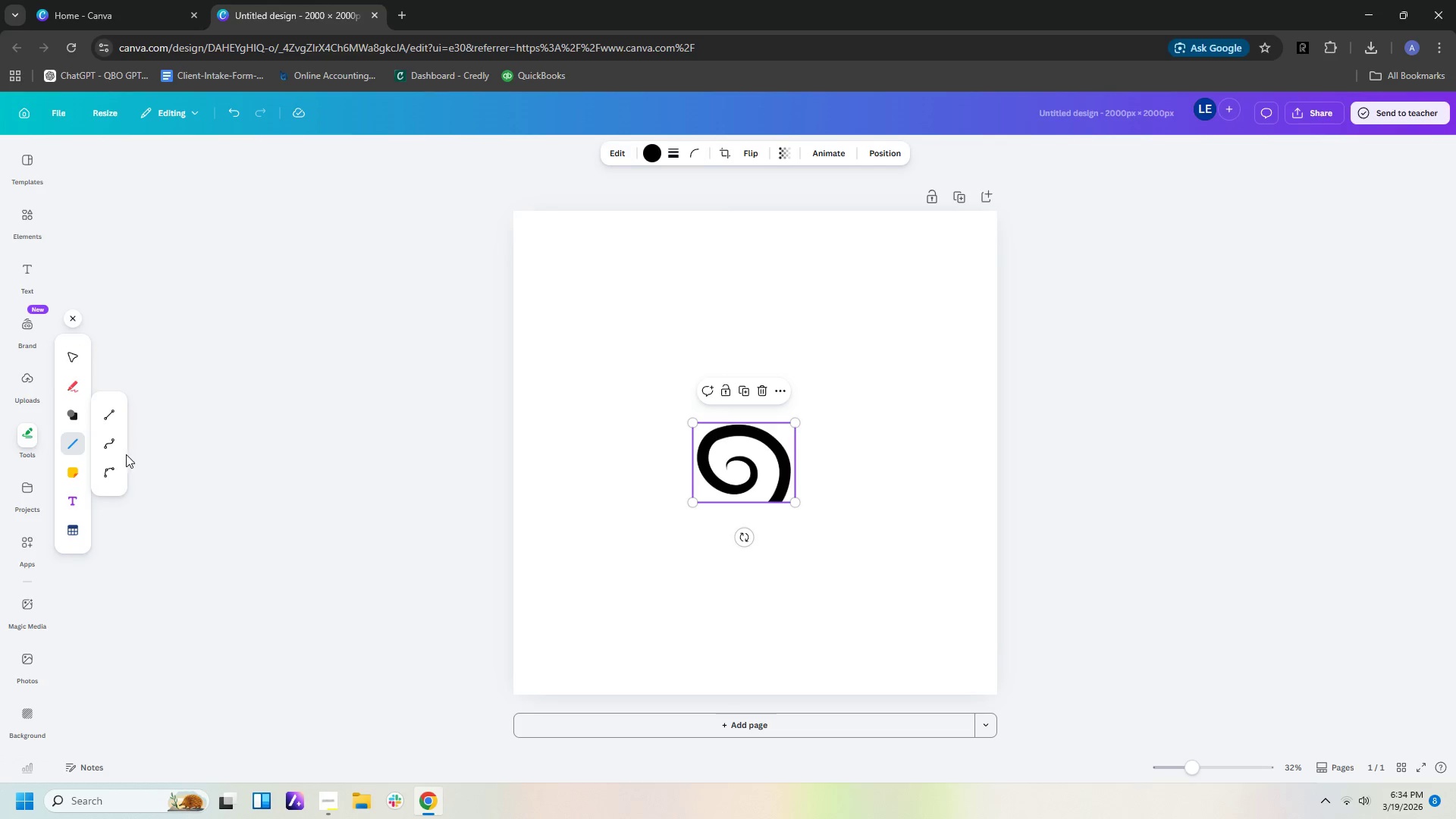 
left_click([104, 440])
 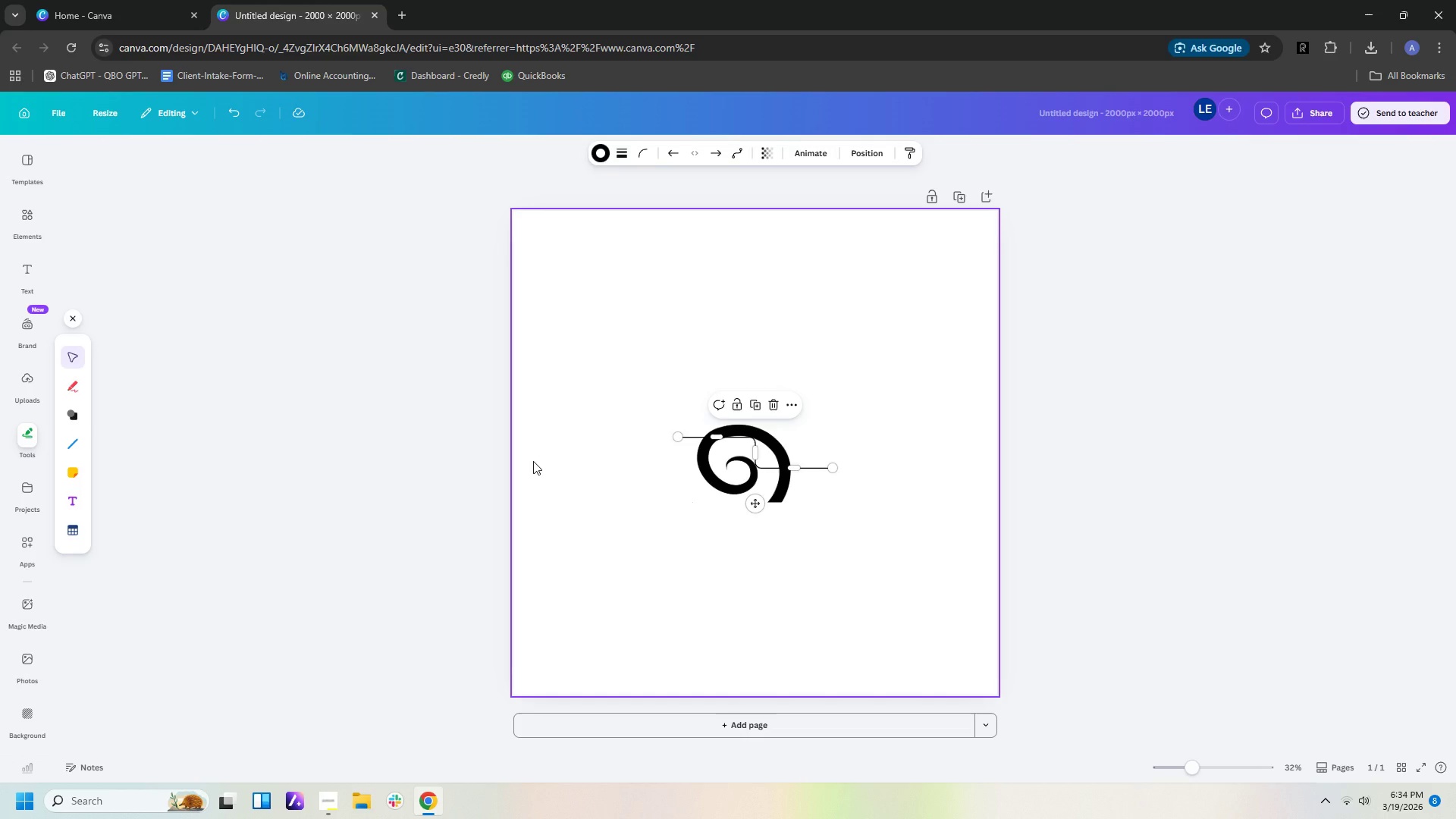 
key(Delete)
 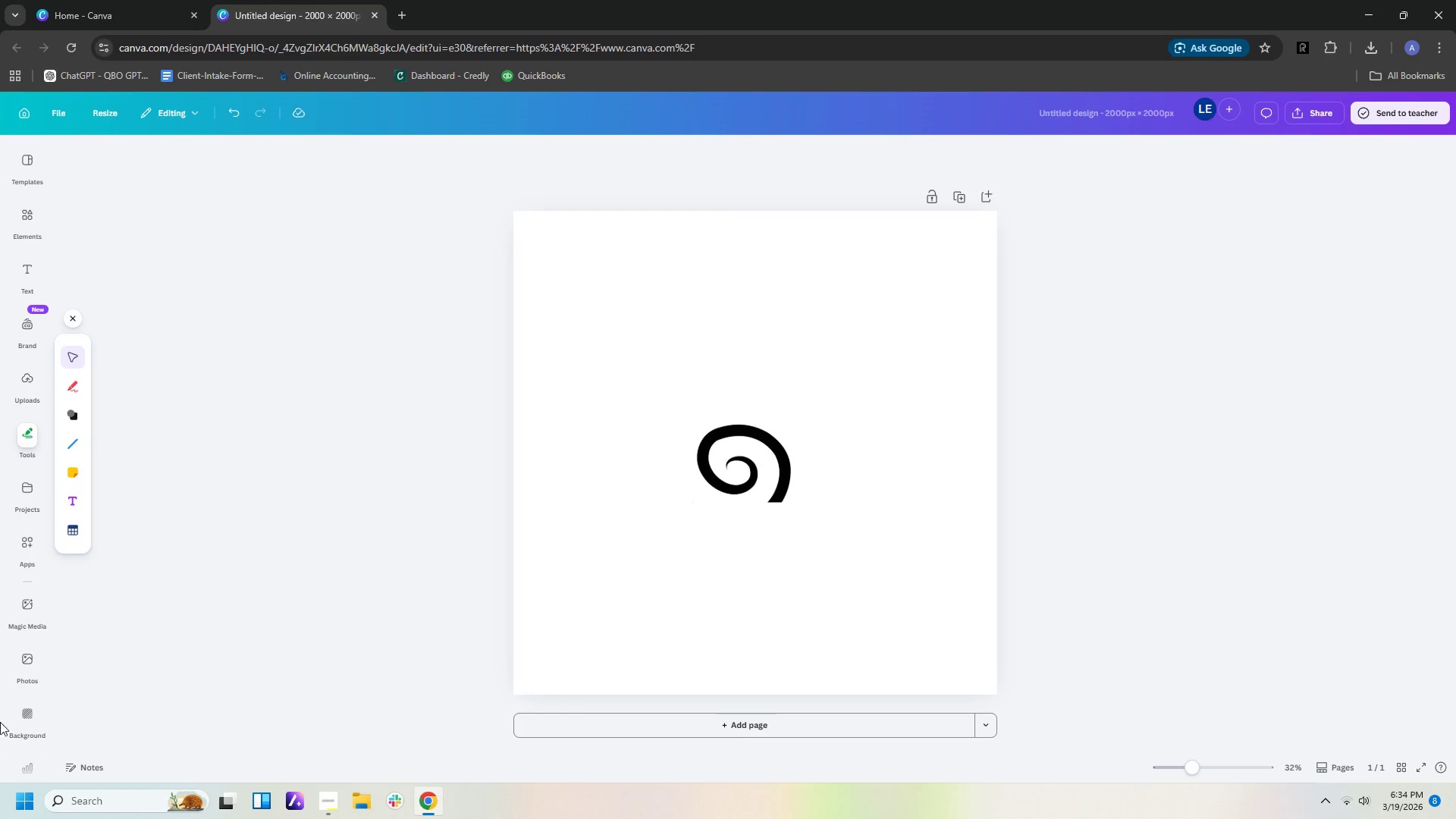 
scroll: coordinate [27, 687], scroll_direction: up, amount: 1.0
 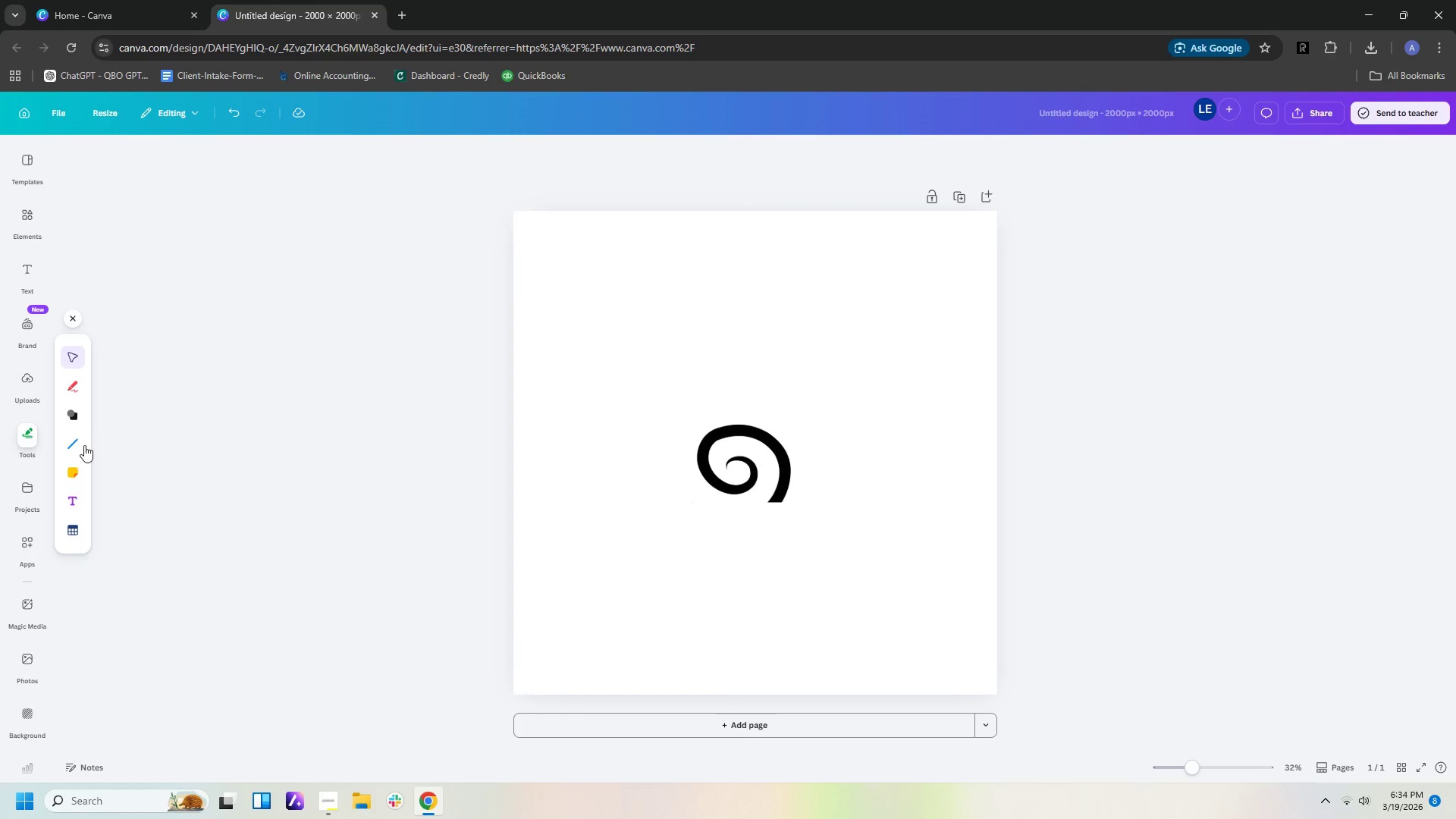 
left_click([74, 443])
 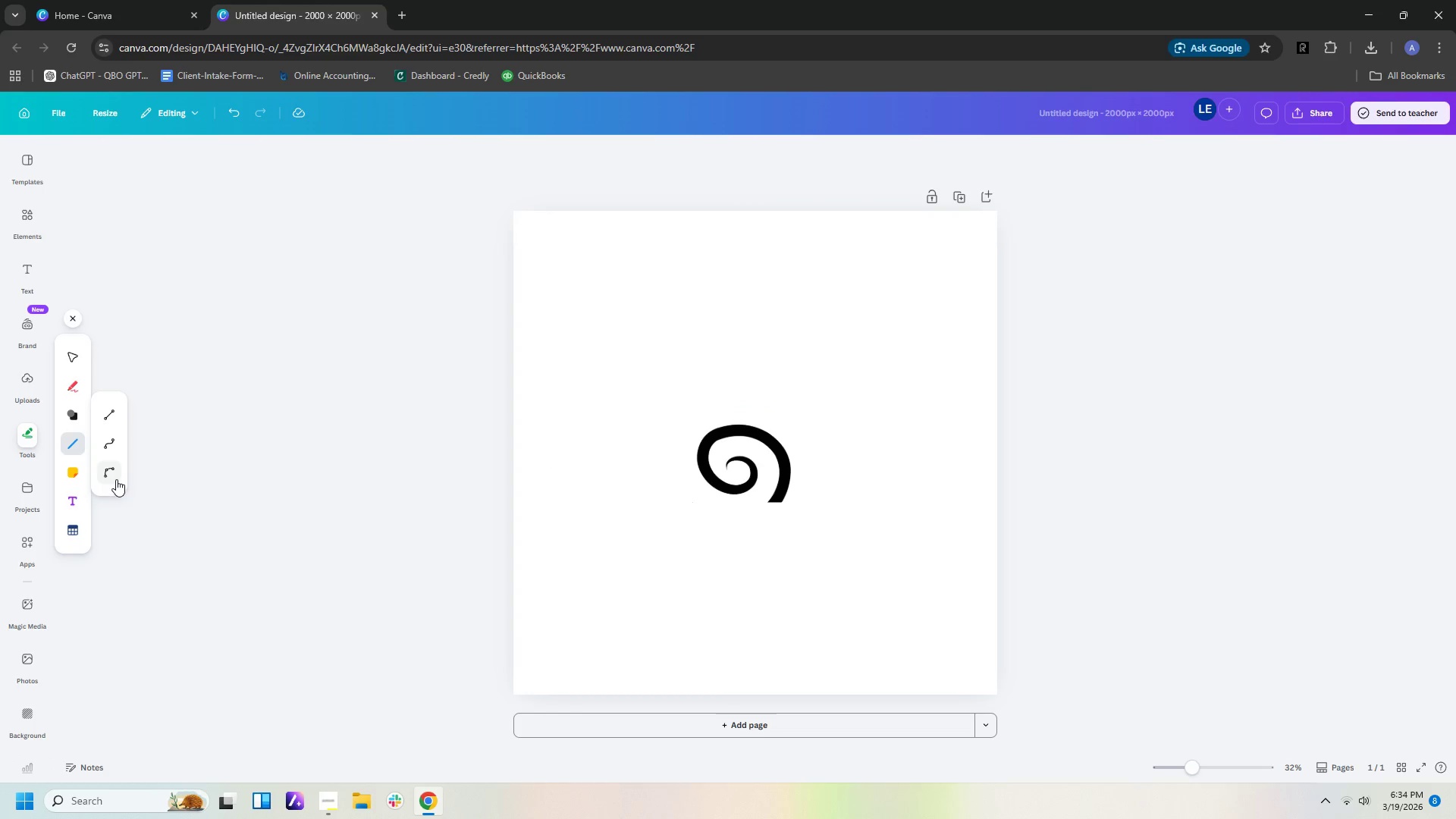 
left_click([112, 472])
 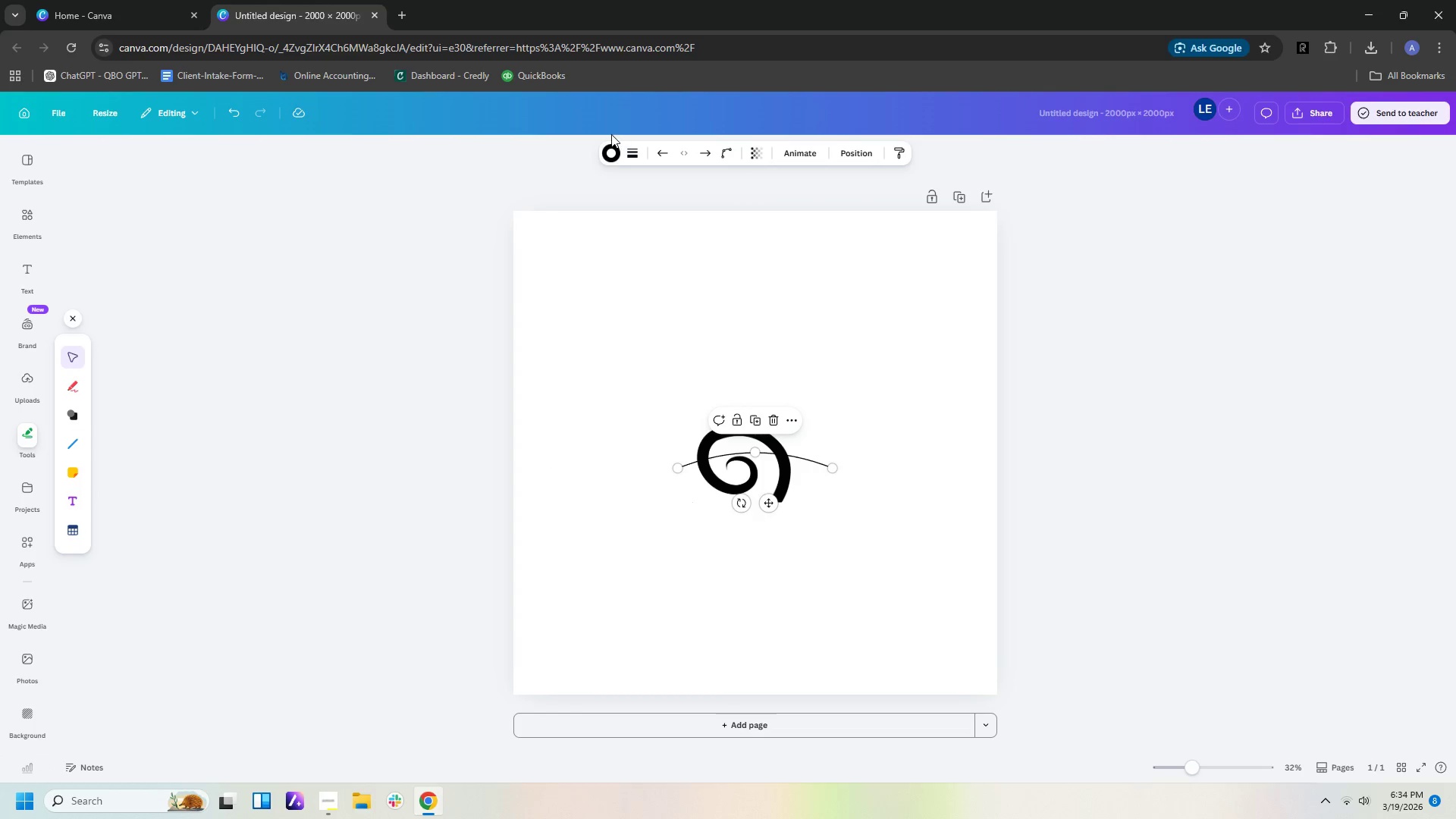 
left_click([635, 158])
 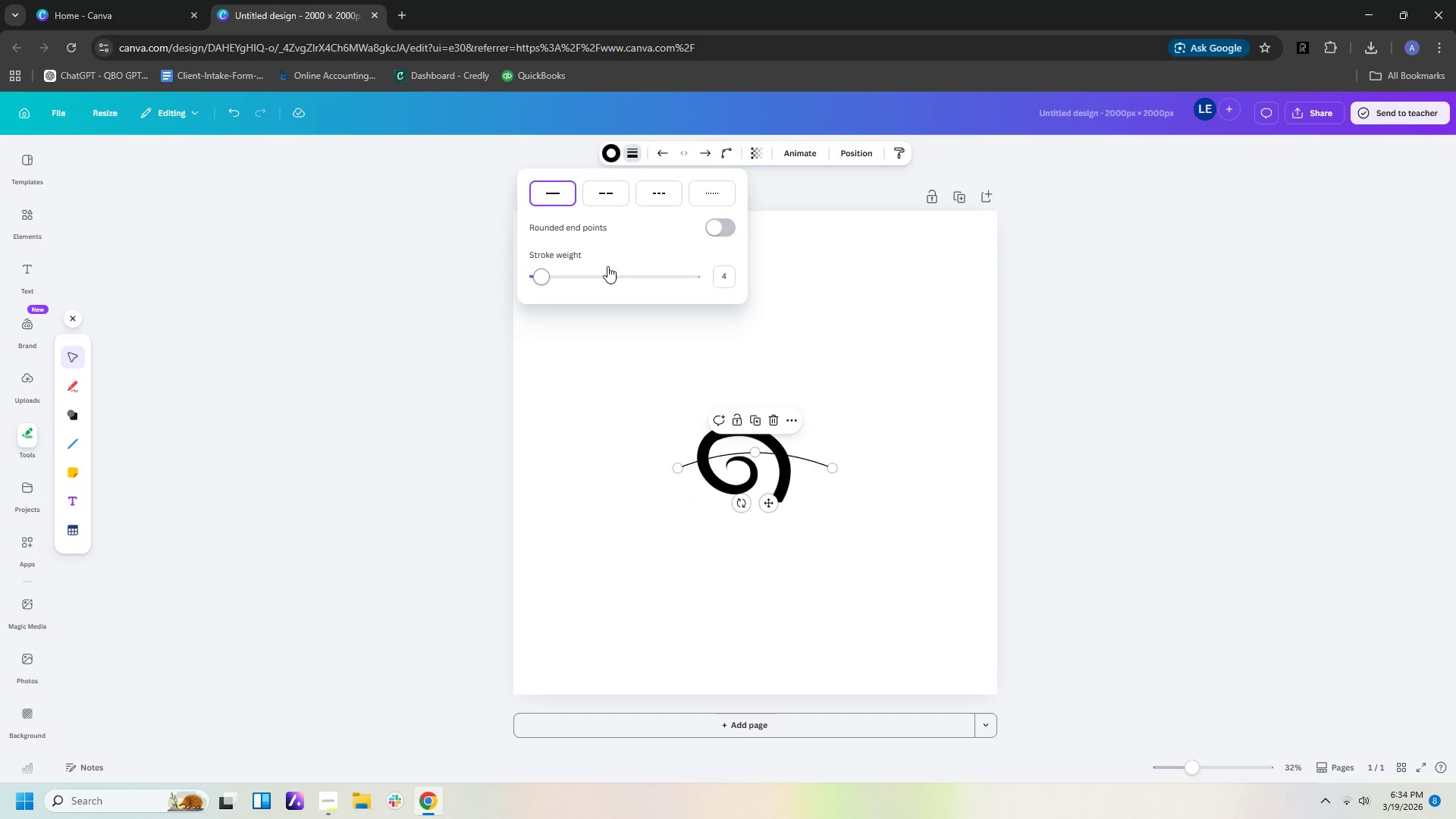 
left_click_drag(start_coordinate=[546, 282], to_coordinate=[605, 272])
 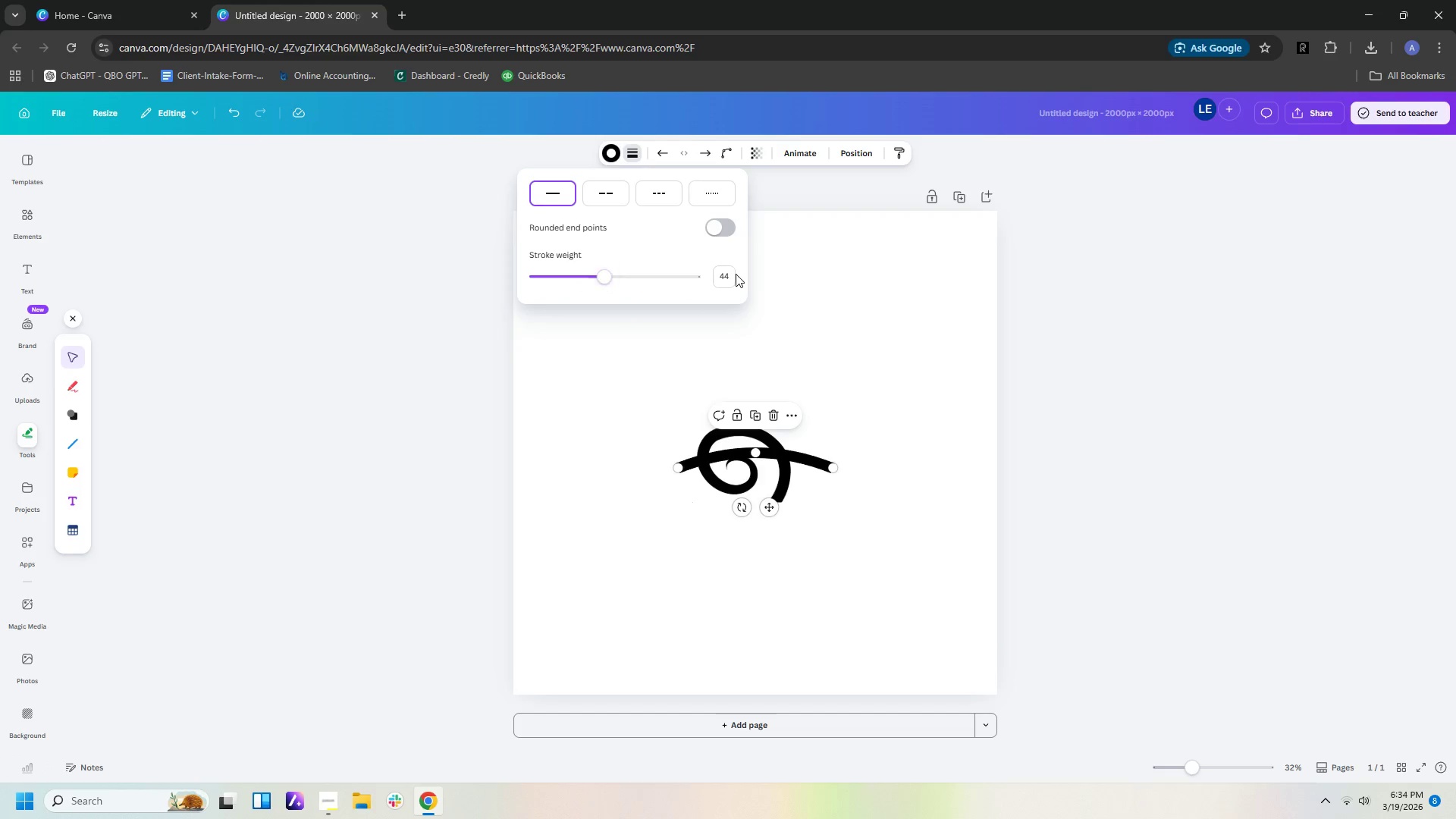 
double_click([727, 279])
 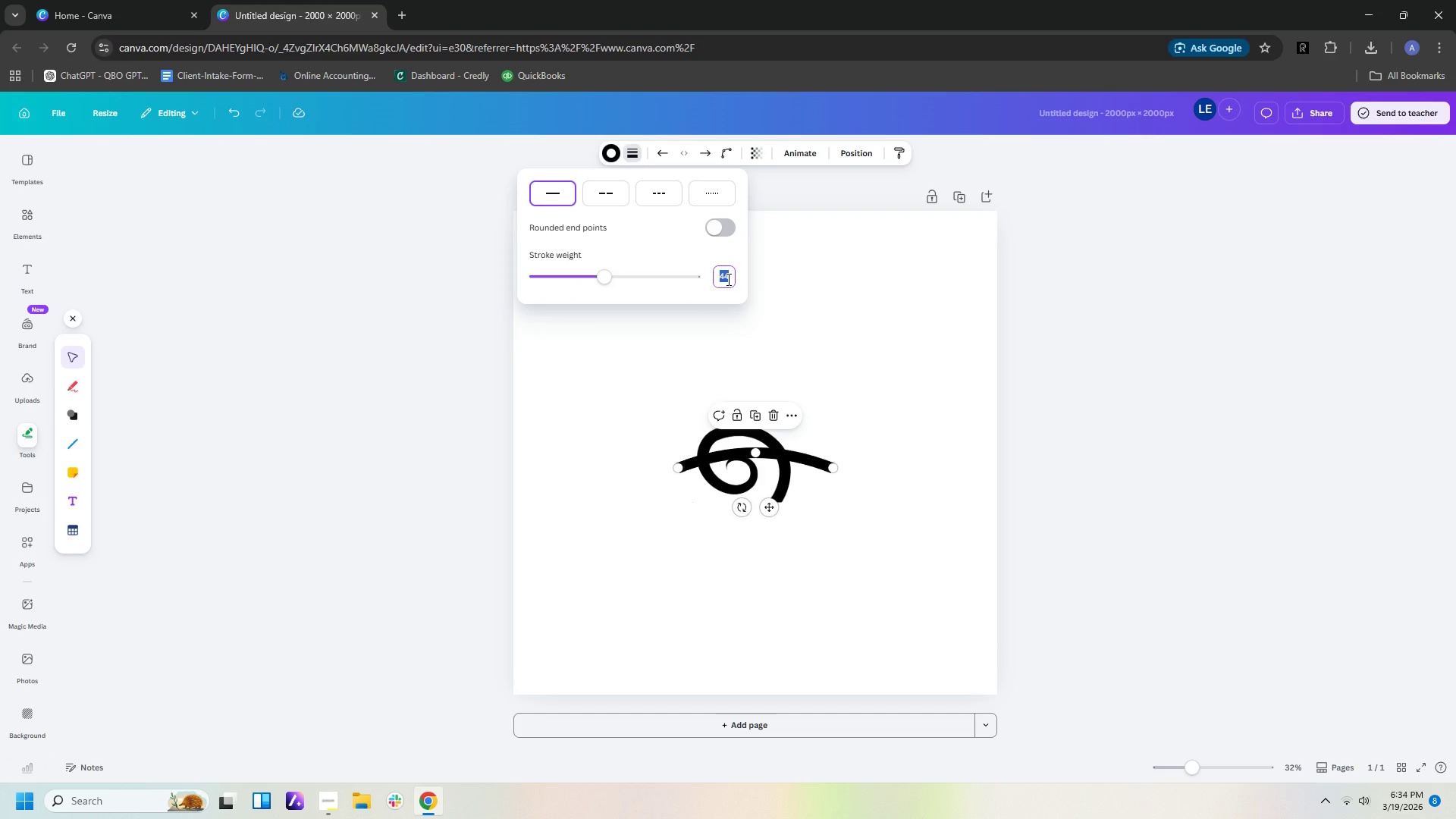 
type(50)
 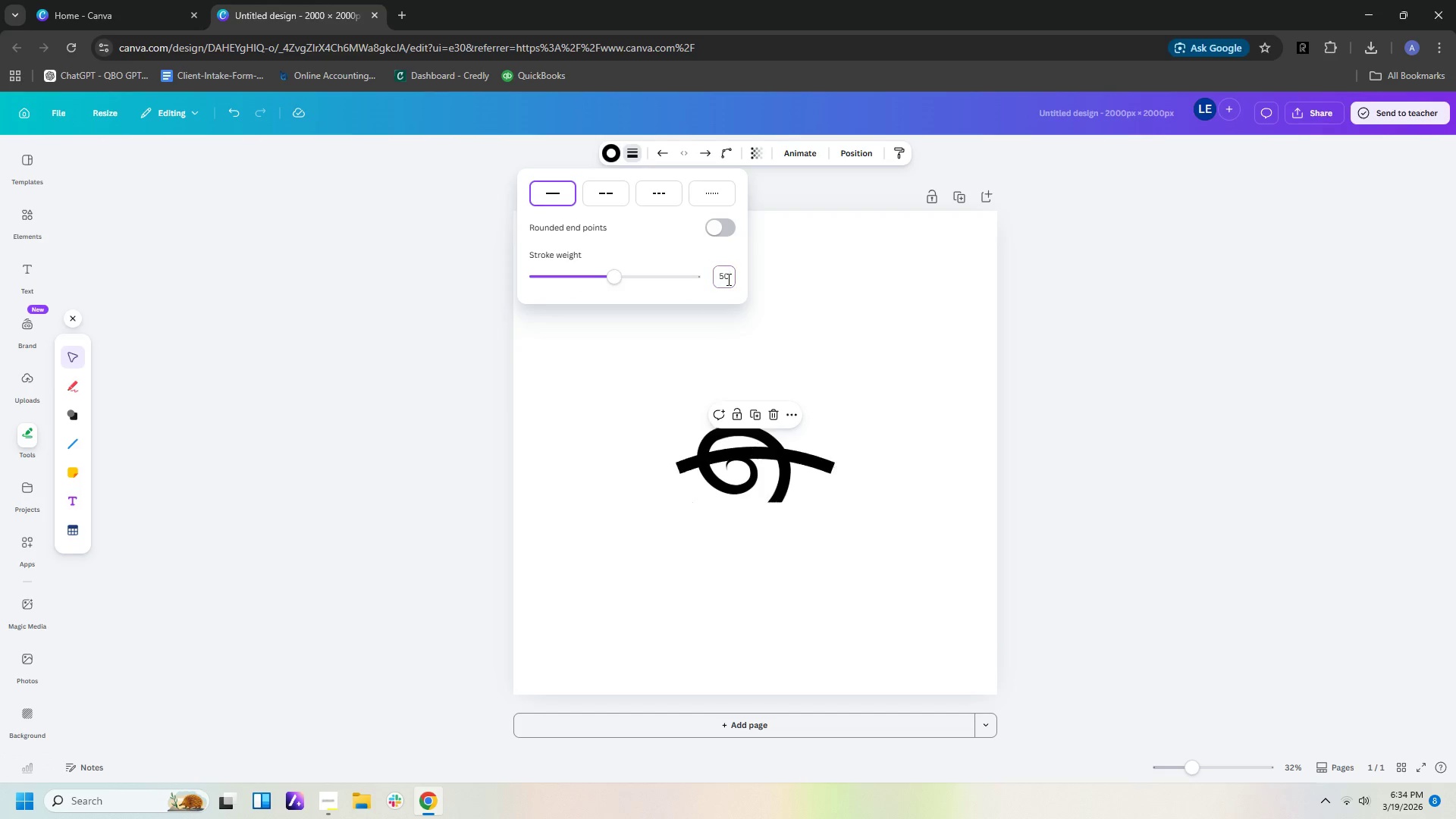 
key(Enter)
 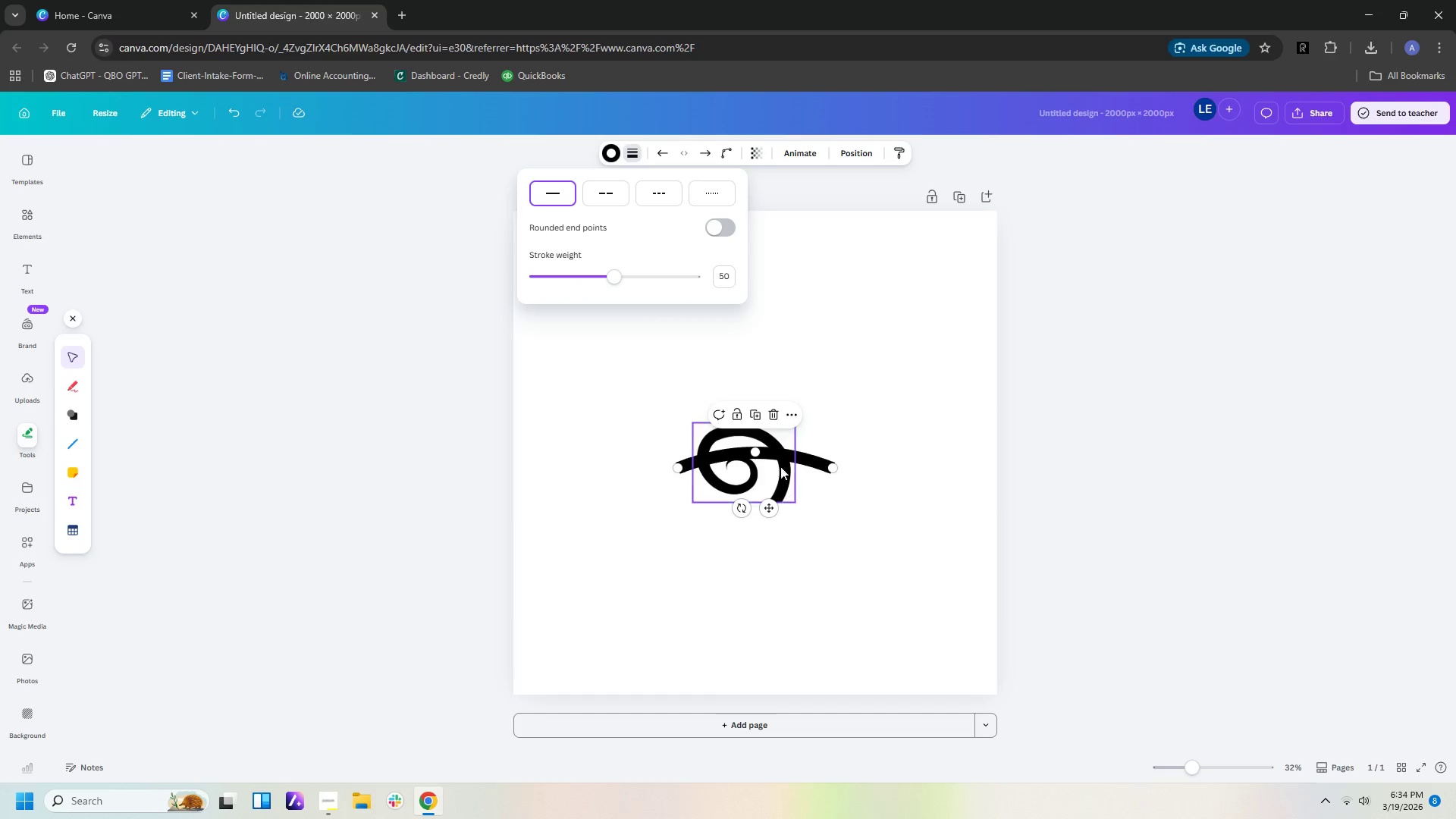 
left_click_drag(start_coordinate=[778, 455], to_coordinate=[726, 508])
 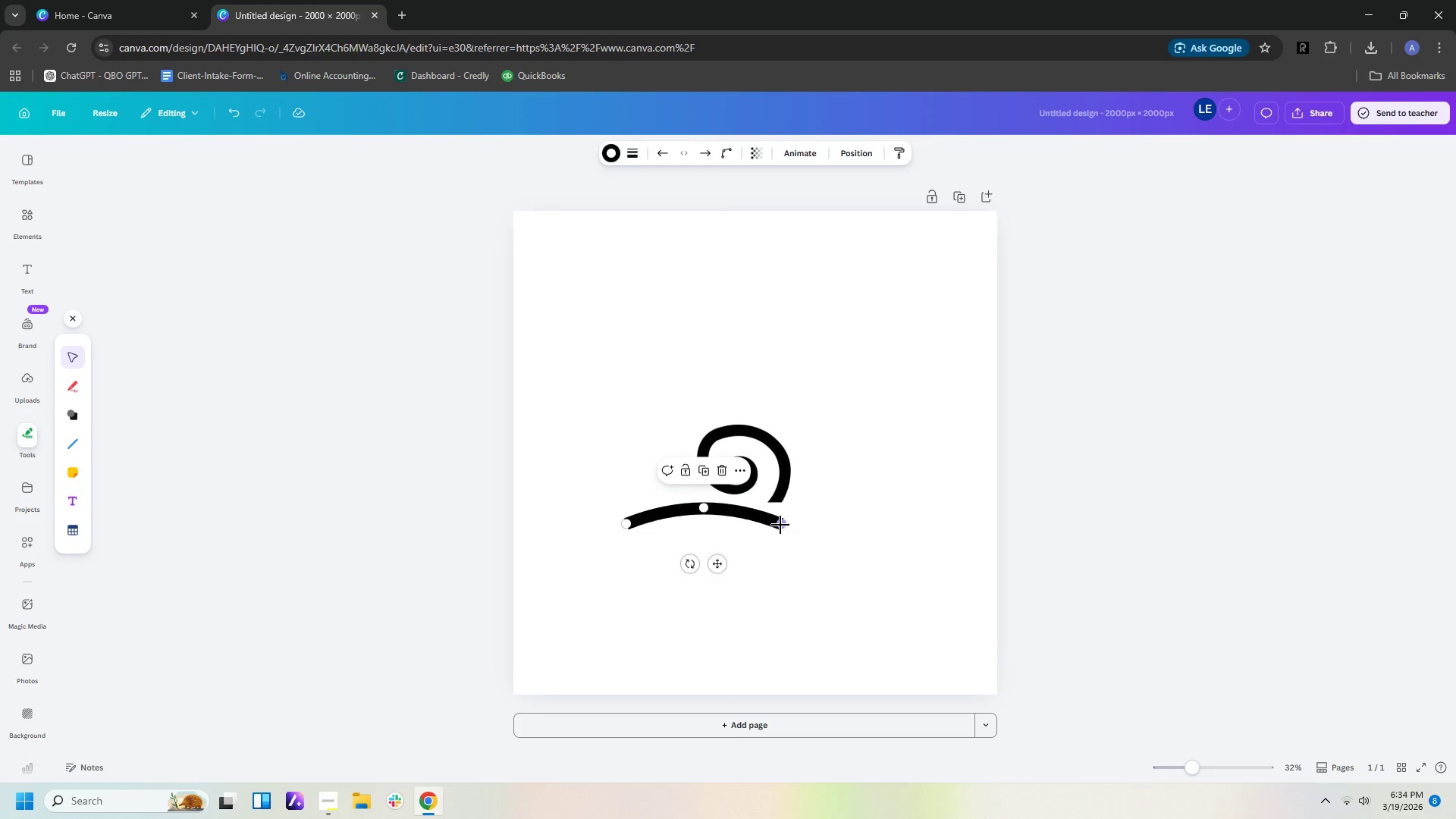 
left_click_drag(start_coordinate=[780, 522], to_coordinate=[777, 497])
 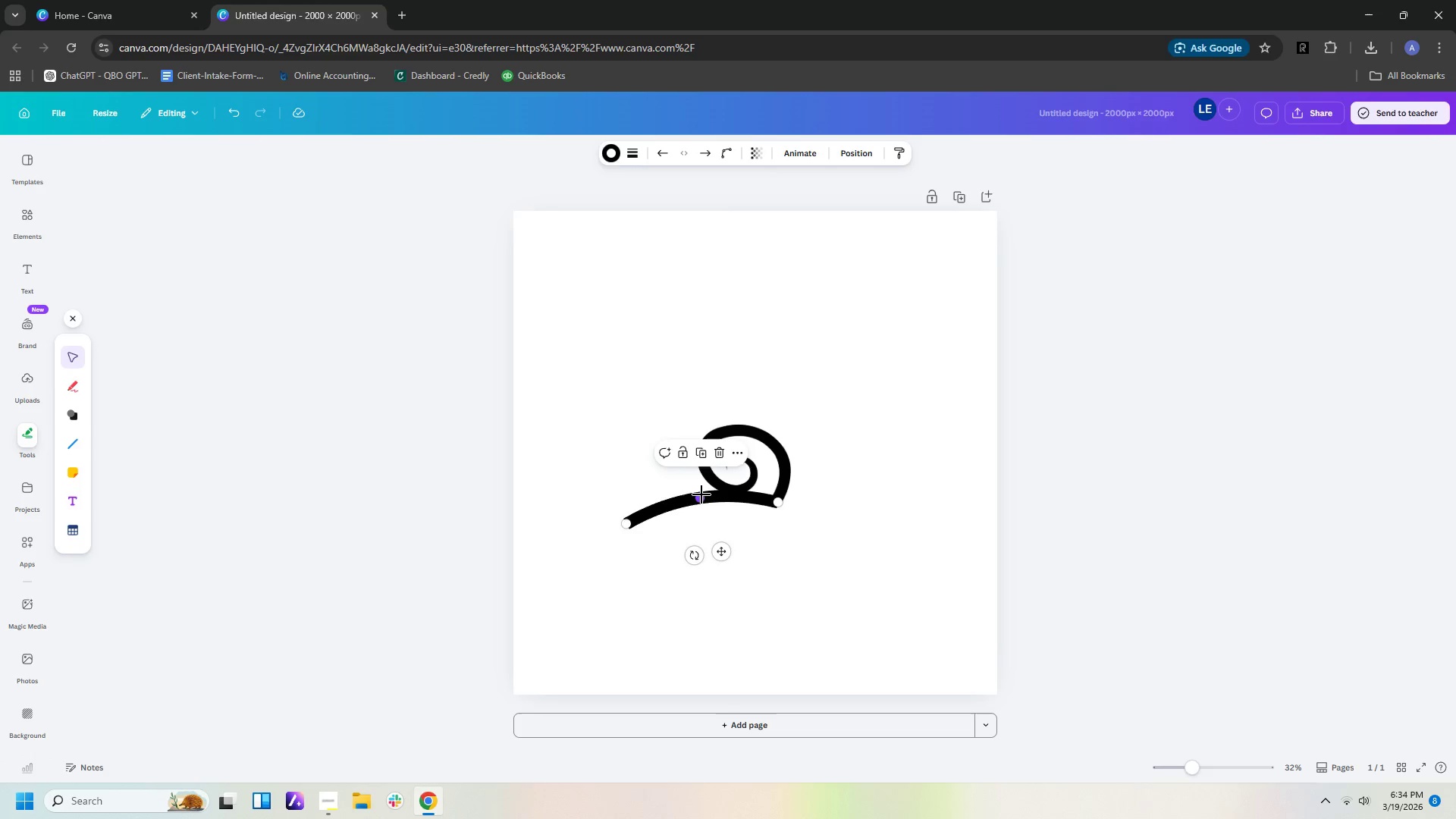 
left_click_drag(start_coordinate=[701, 494], to_coordinate=[734, 537])
 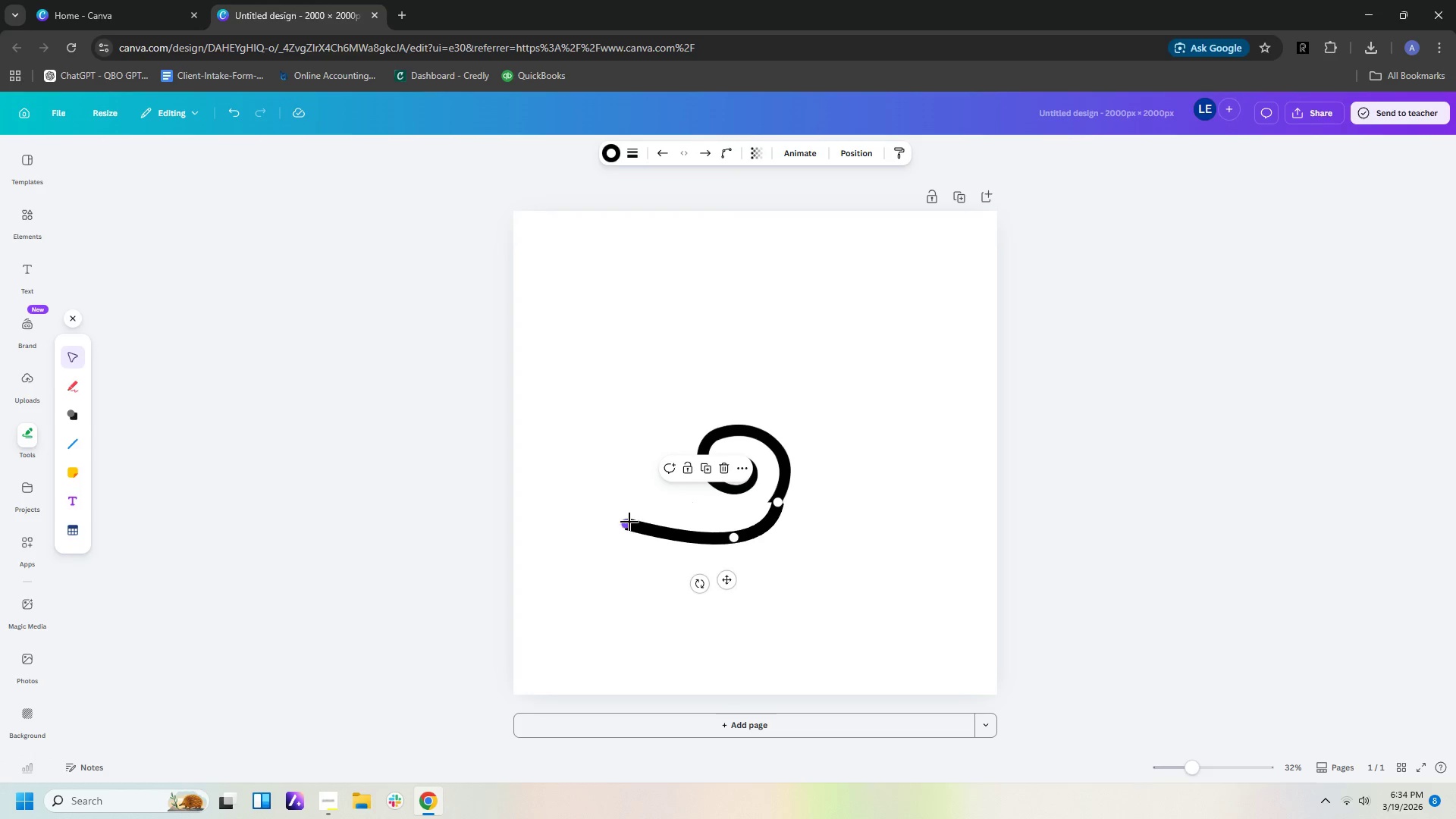 
left_click_drag(start_coordinate=[629, 522], to_coordinate=[662, 468])
 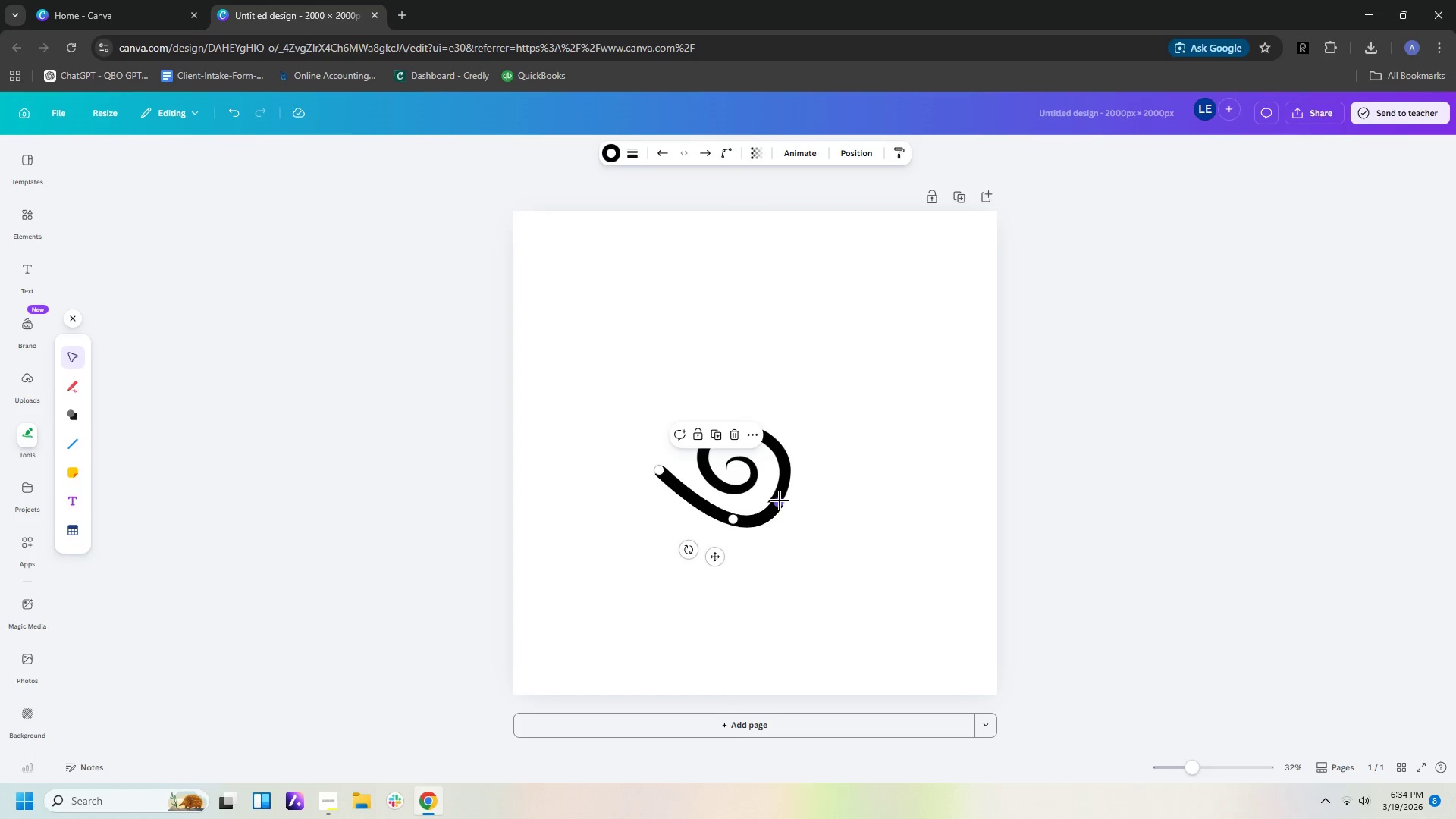 
left_click_drag(start_coordinate=[780, 500], to_coordinate=[777, 506])
 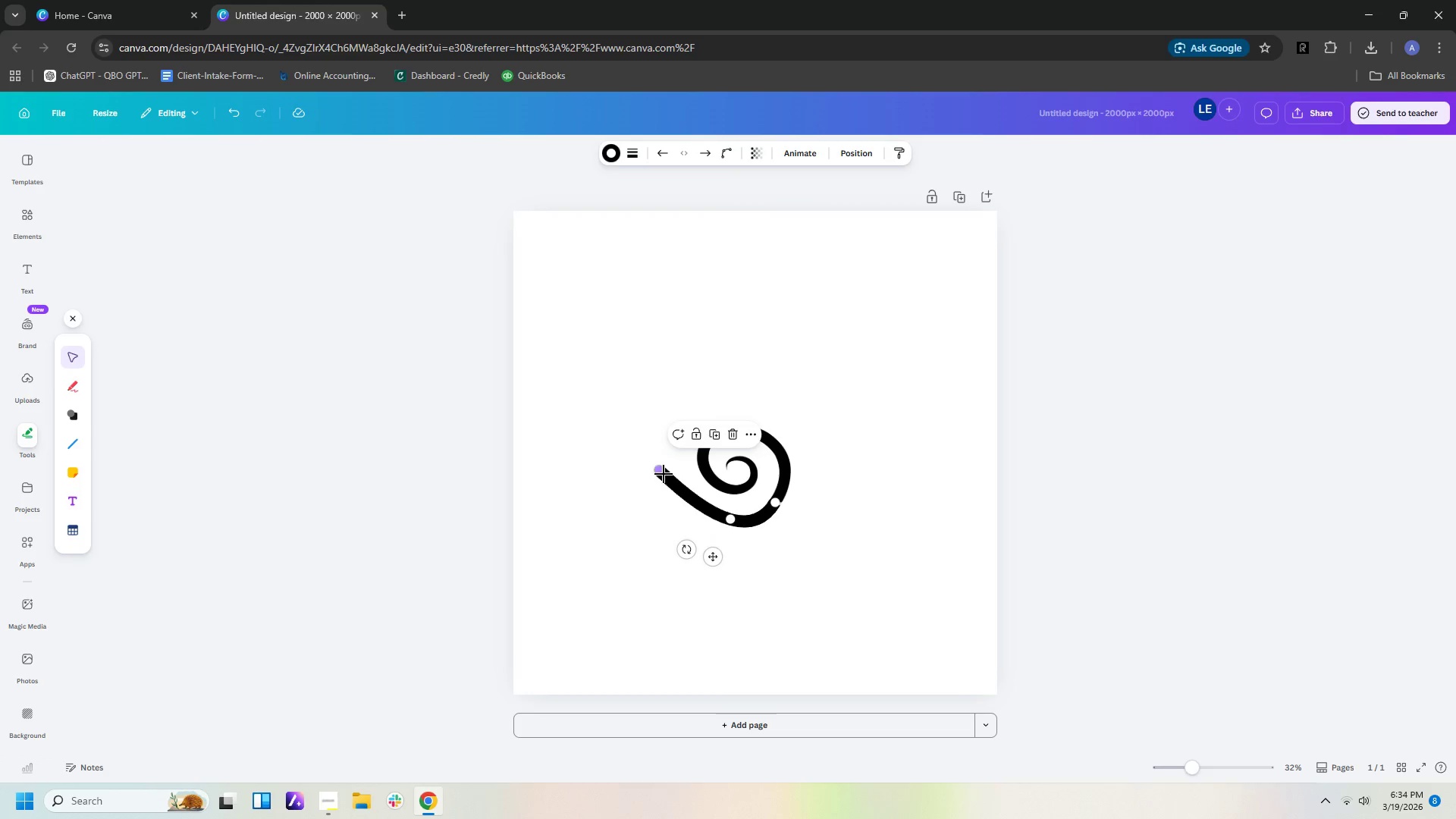 
left_click_drag(start_coordinate=[664, 473], to_coordinate=[722, 516])
 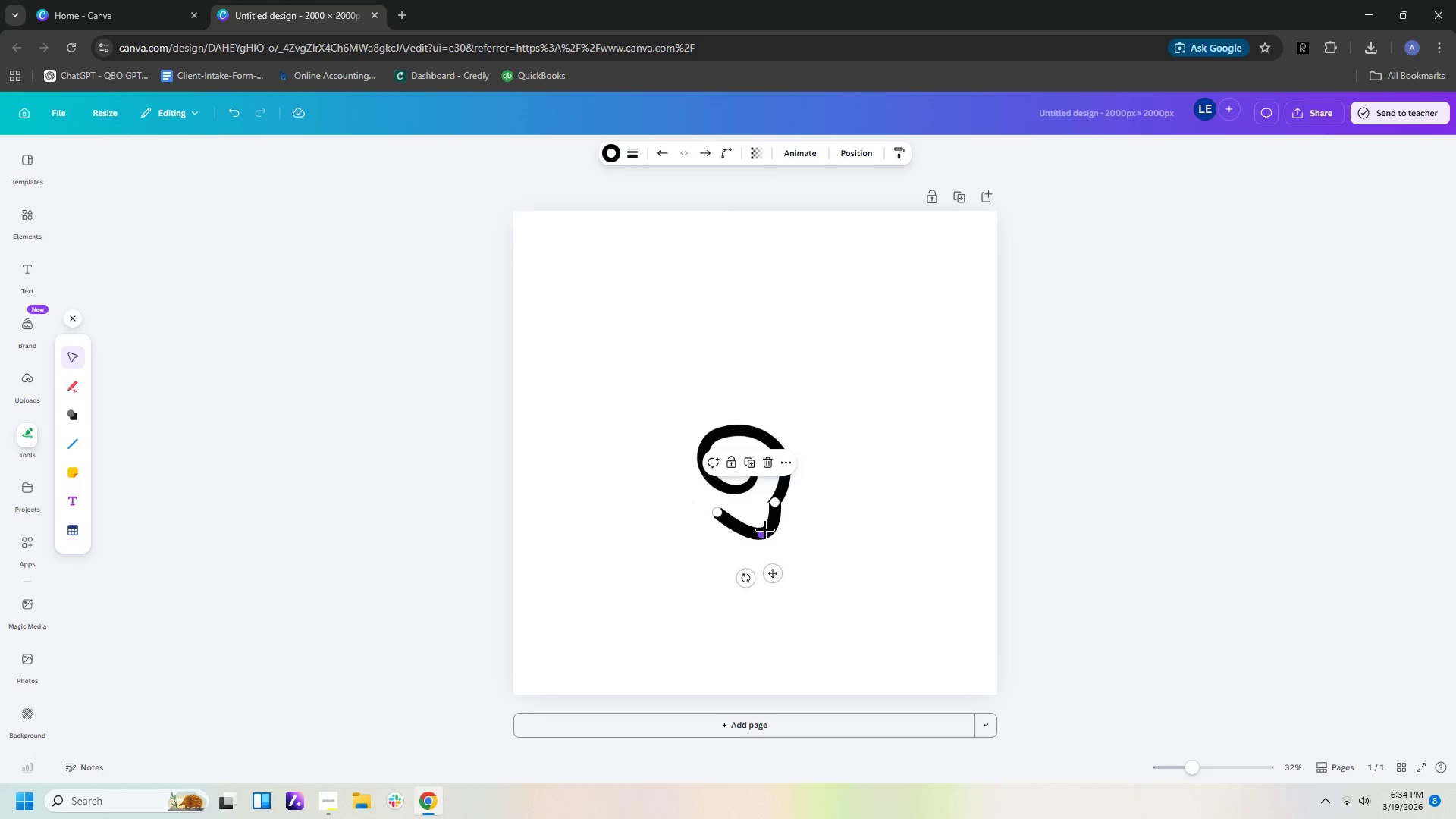 
left_click_drag(start_coordinate=[764, 533], to_coordinate=[754, 513])
 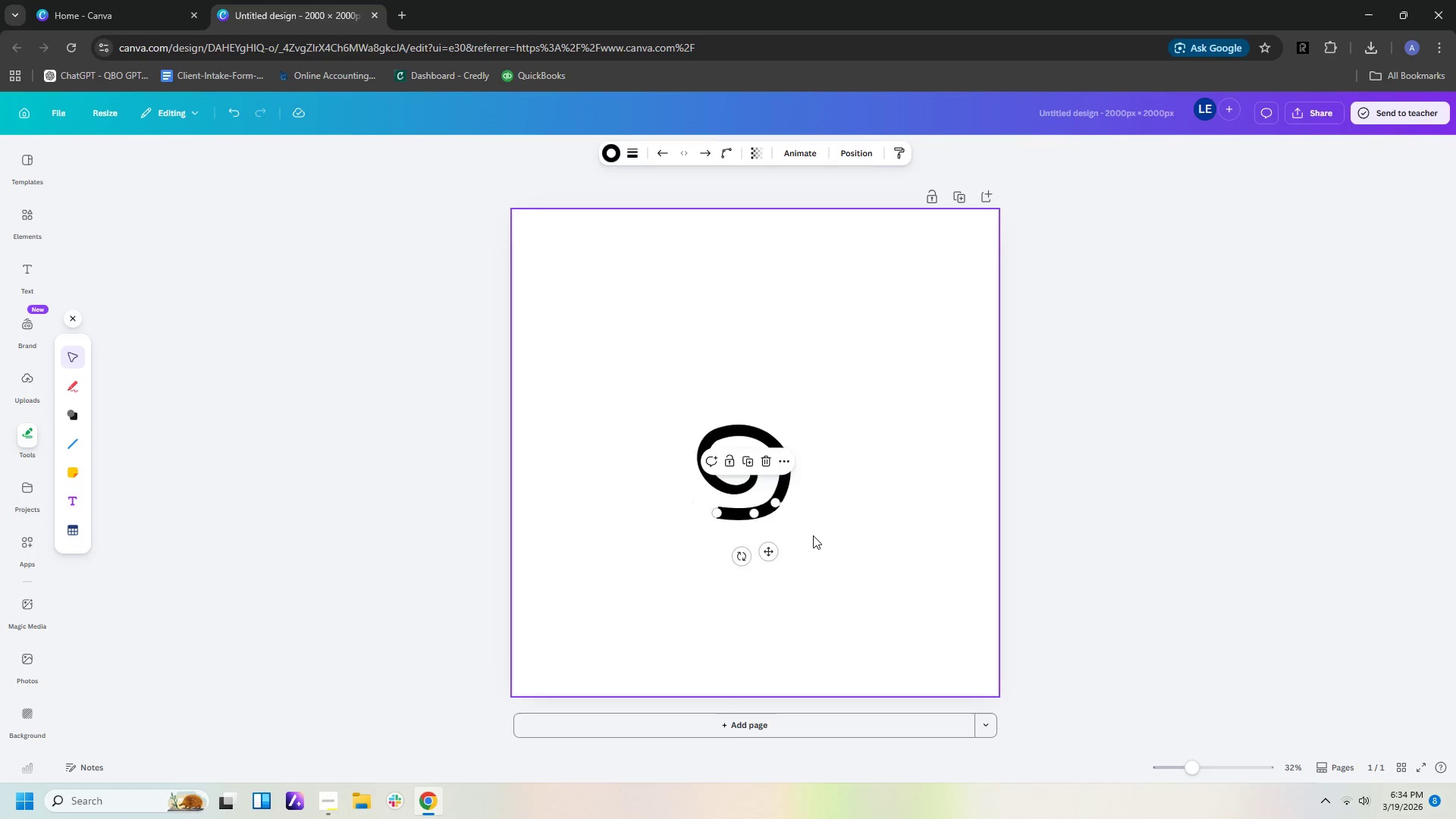 
left_click([813, 535])
 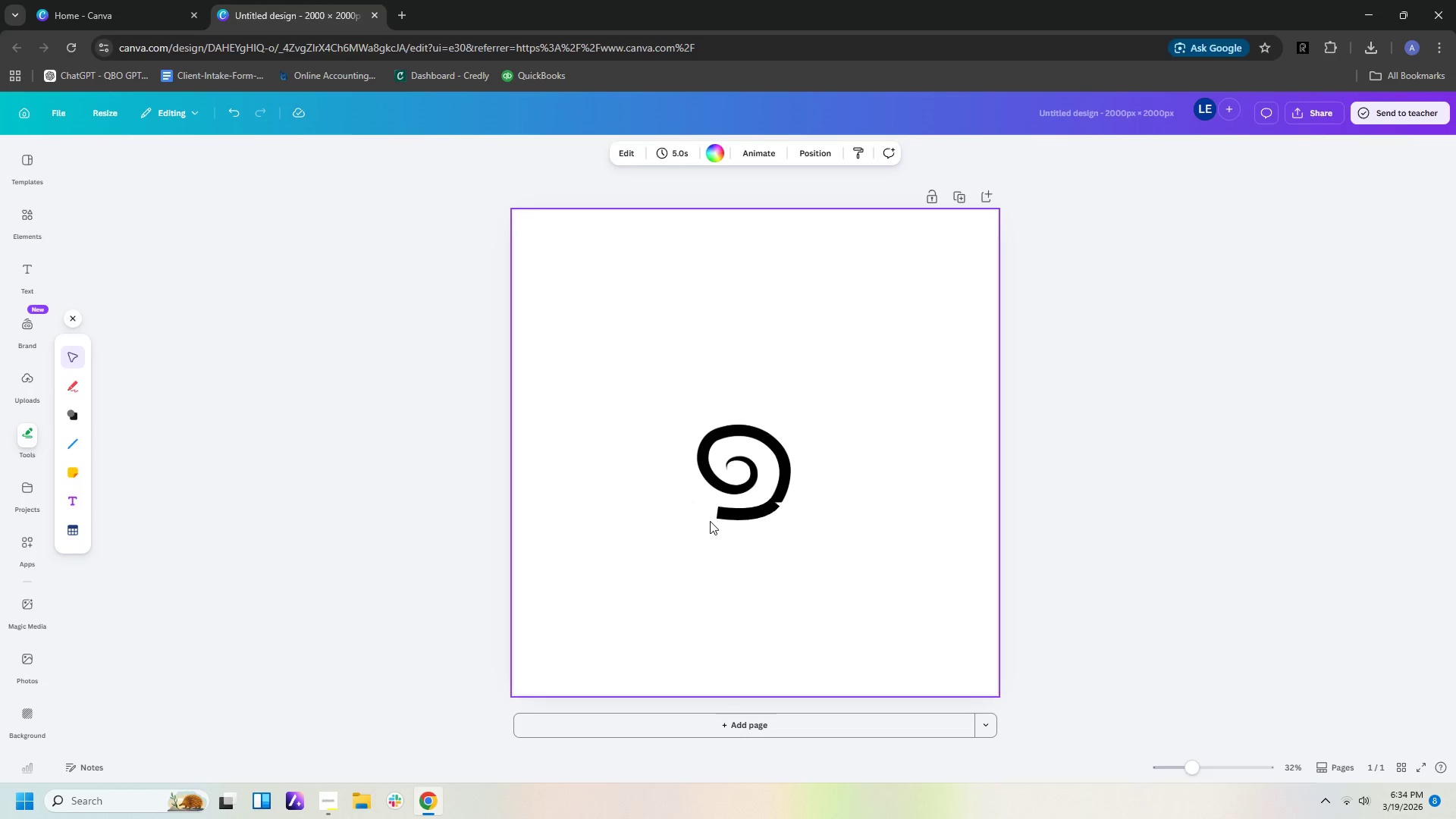 
left_click([734, 516])
 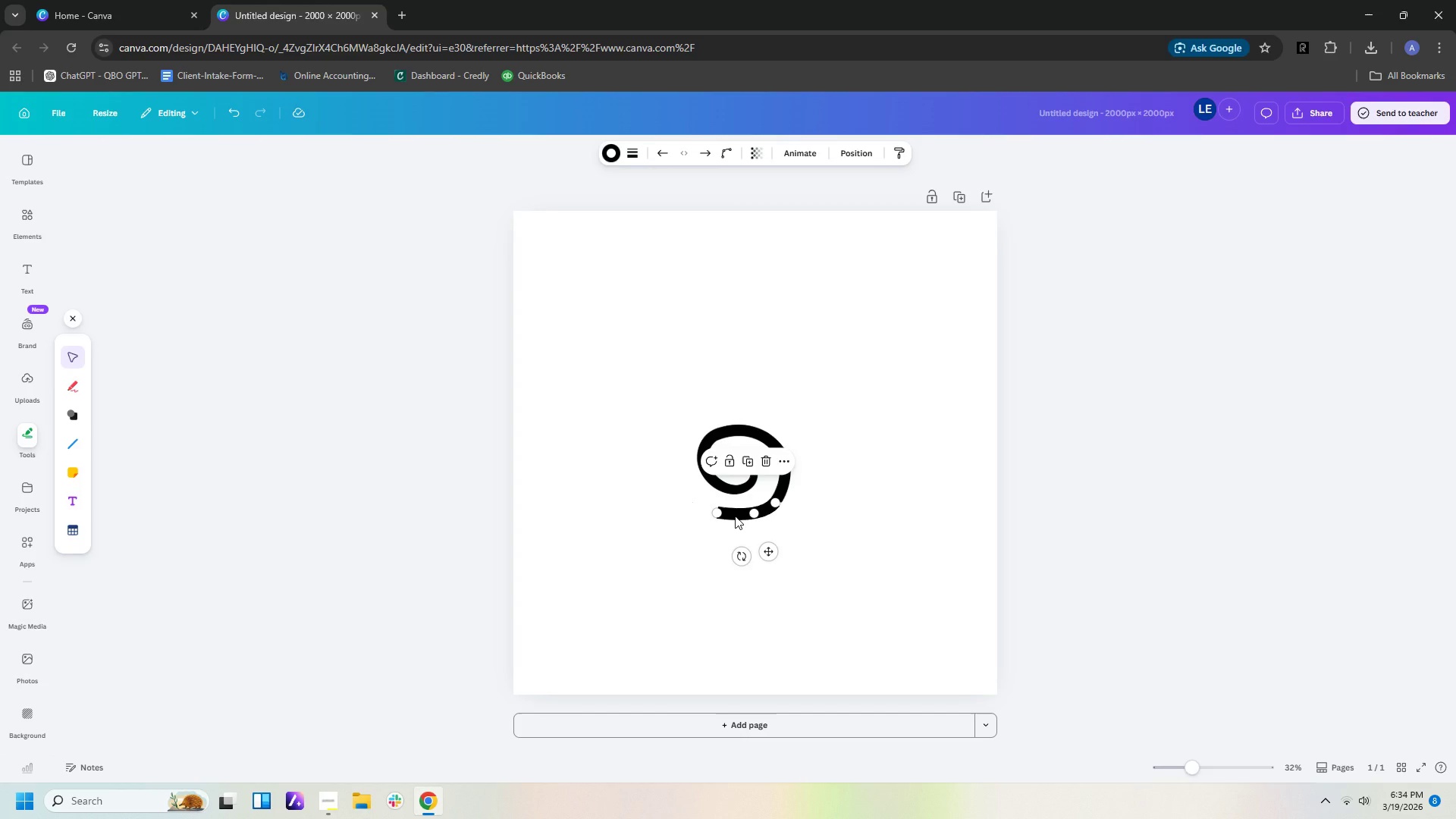 
key(Control+C)
 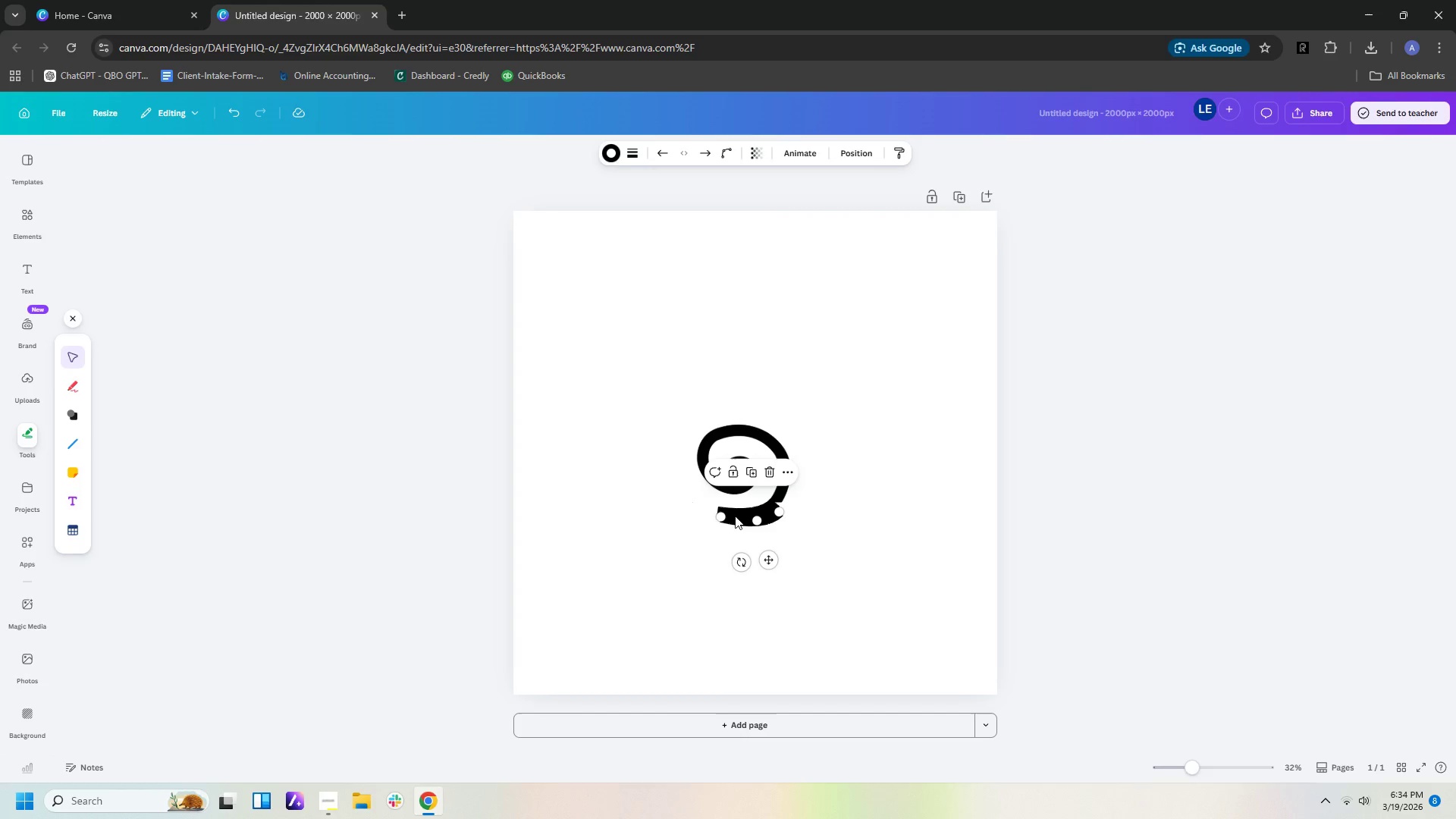 
key(Control+V)
 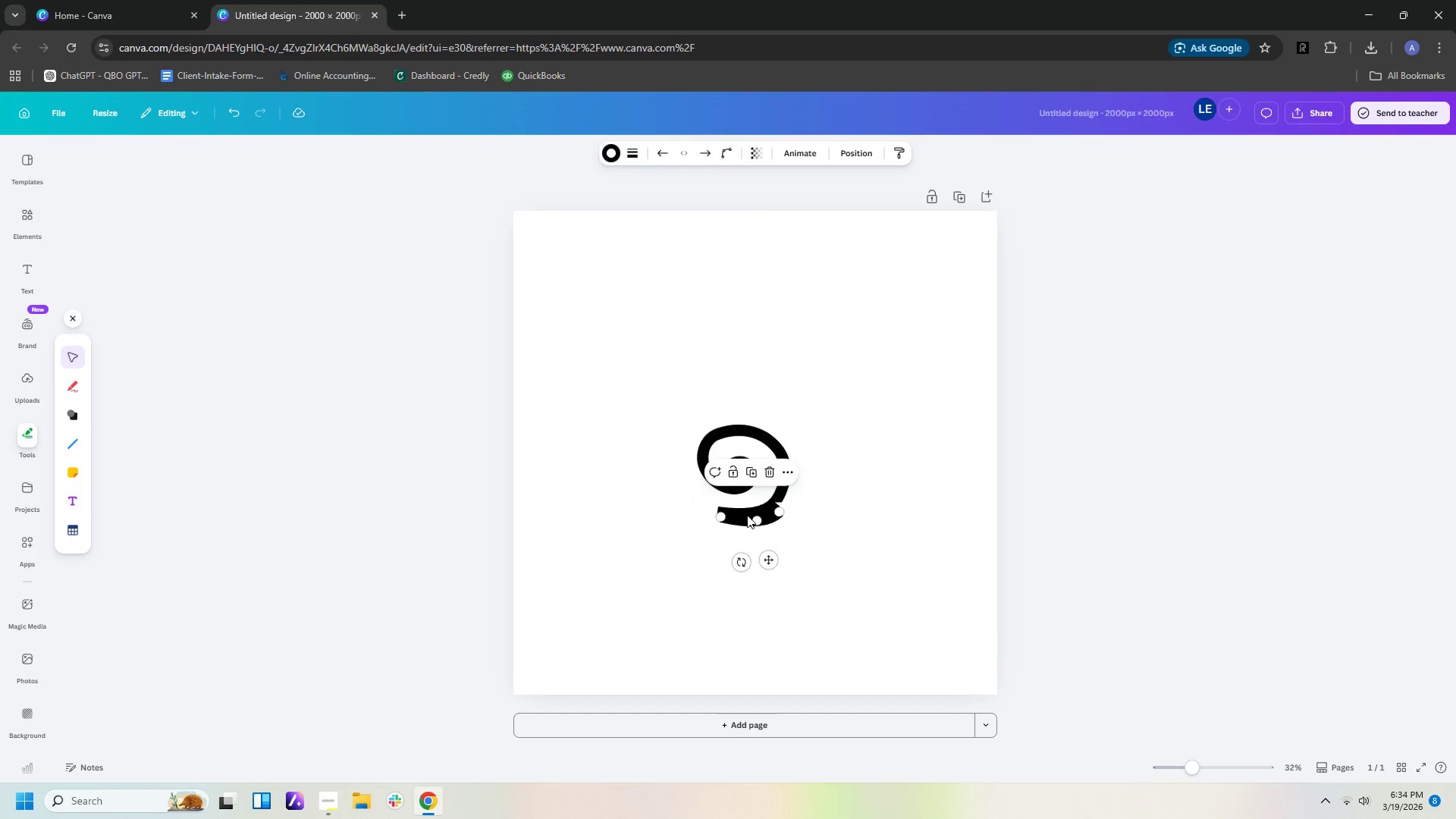 
left_click_drag(start_coordinate=[743, 518], to_coordinate=[680, 496])
 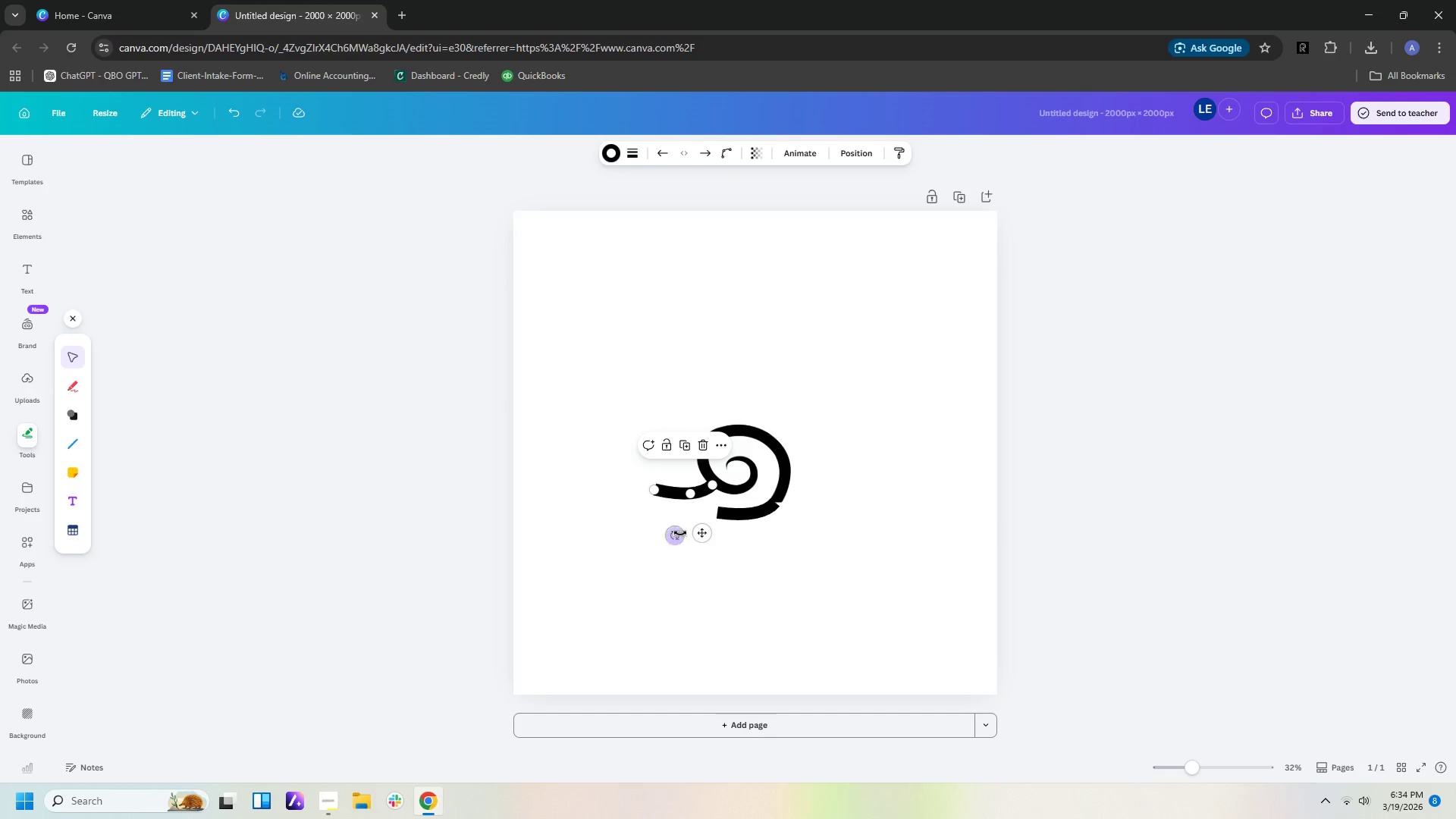 
left_click_drag(start_coordinate=[674, 533], to_coordinate=[667, 505])
 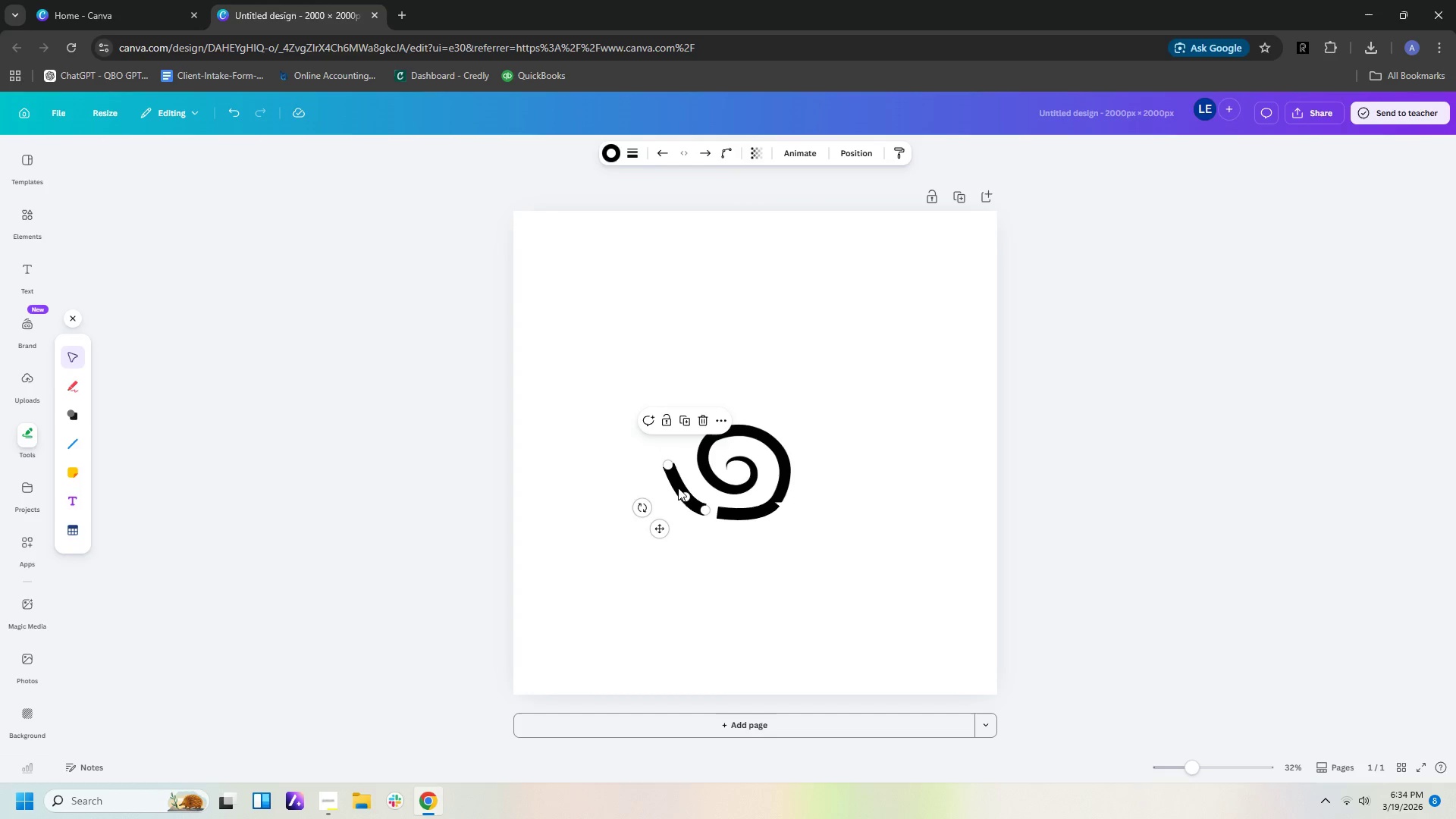 
left_click_drag(start_coordinate=[677, 486], to_coordinate=[689, 488])
 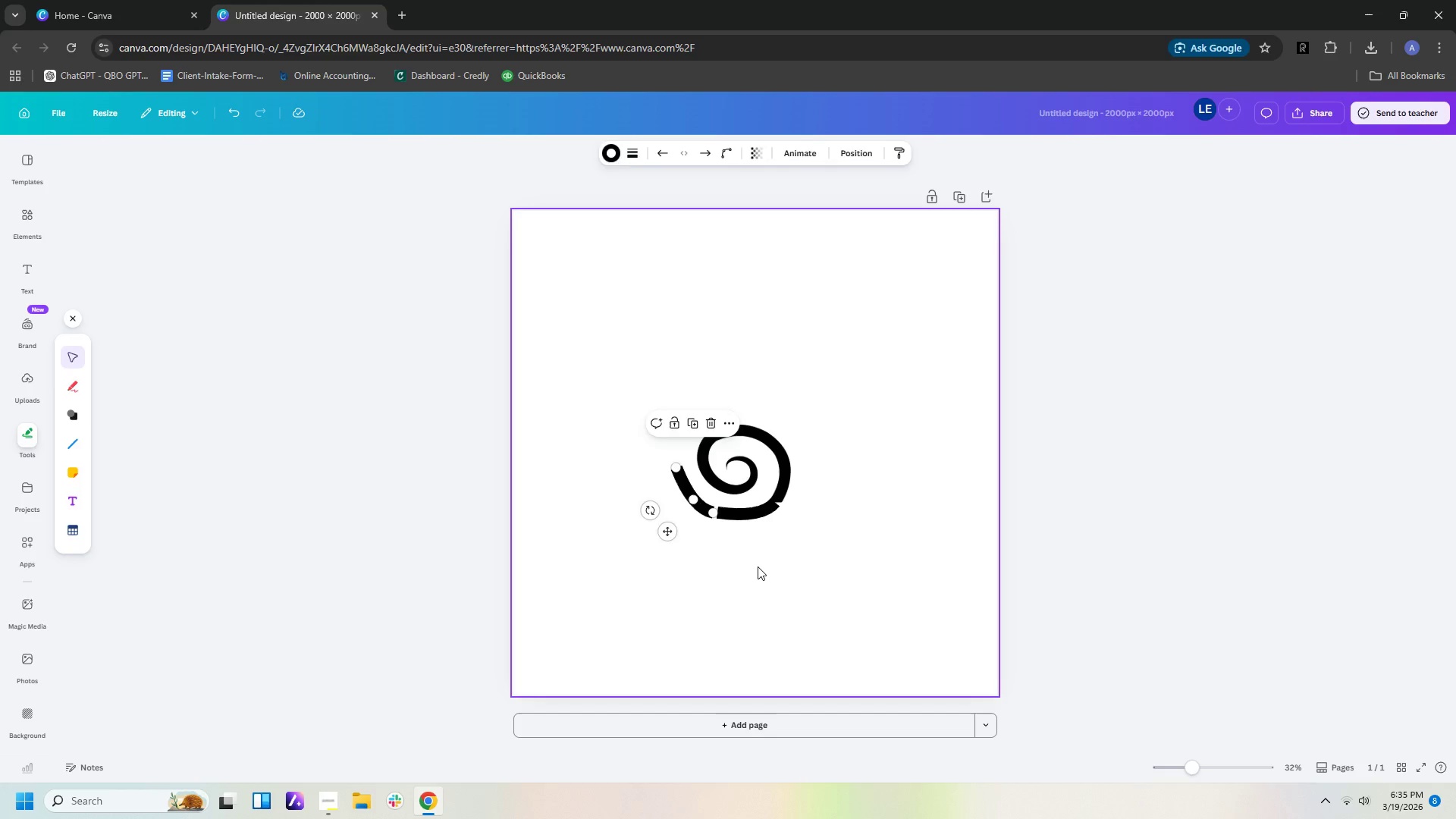 
left_click([758, 566])
 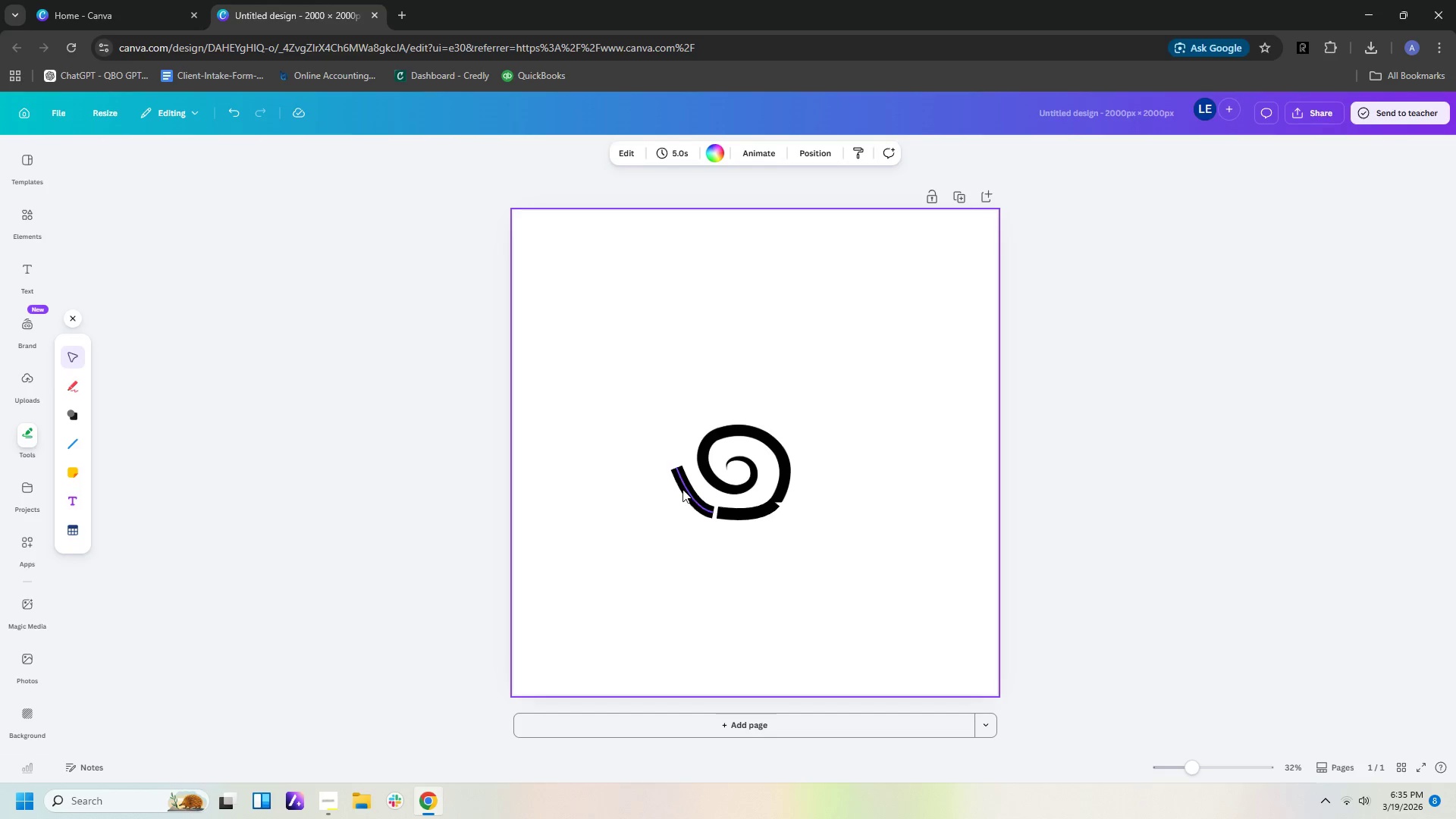 
left_click([682, 489])
 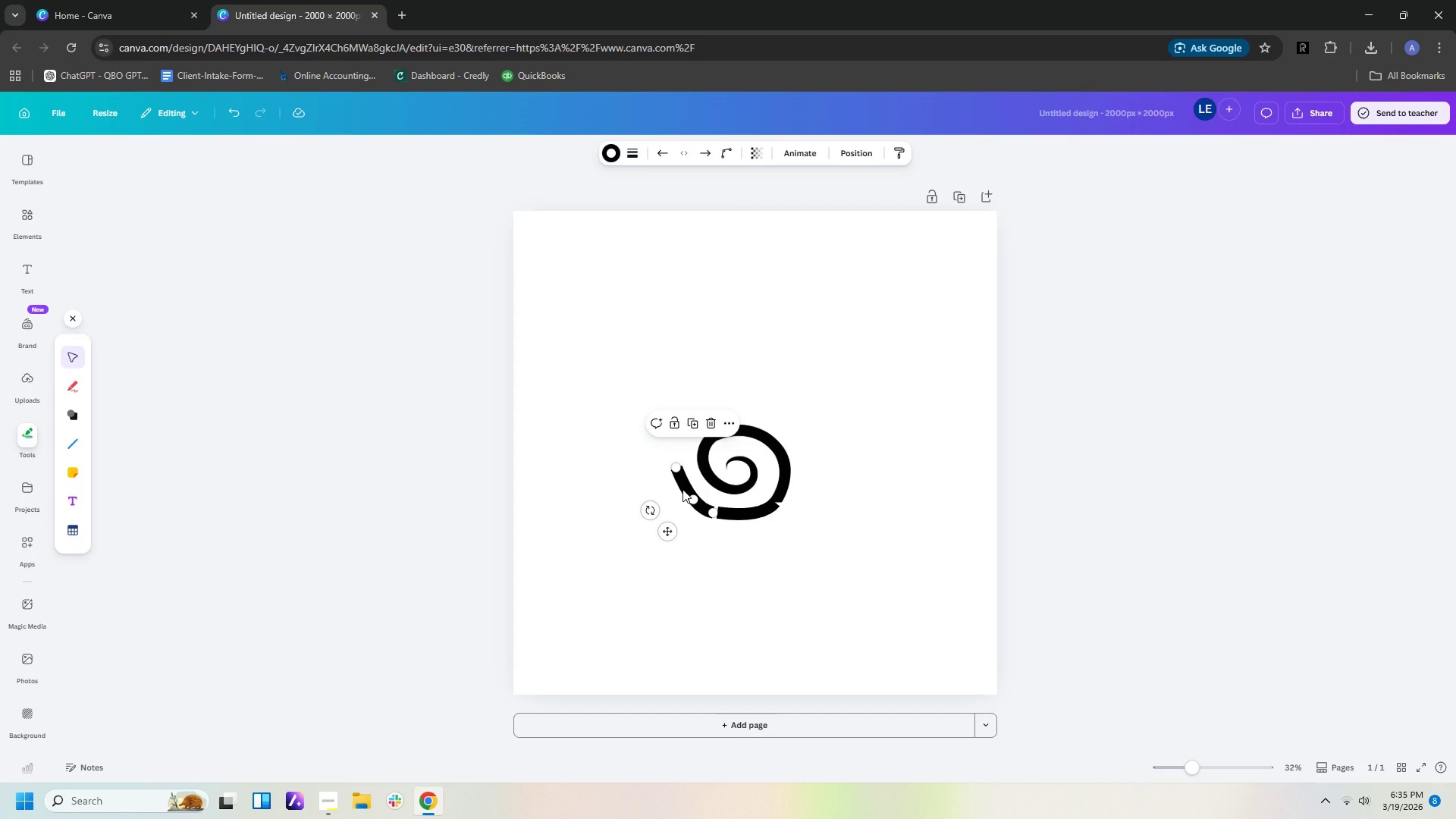 
key(Control+C)
 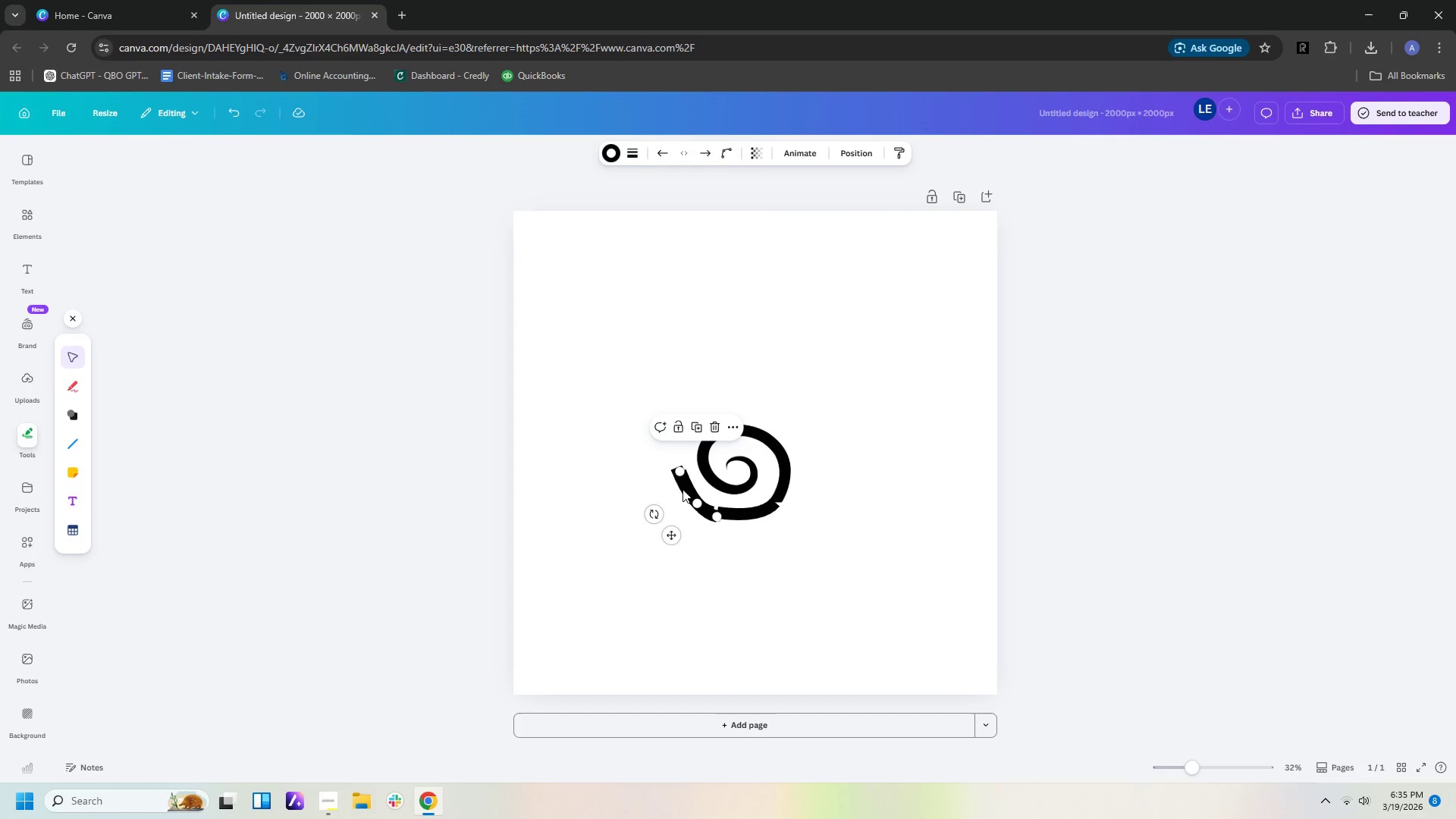 
key(Control+V)
 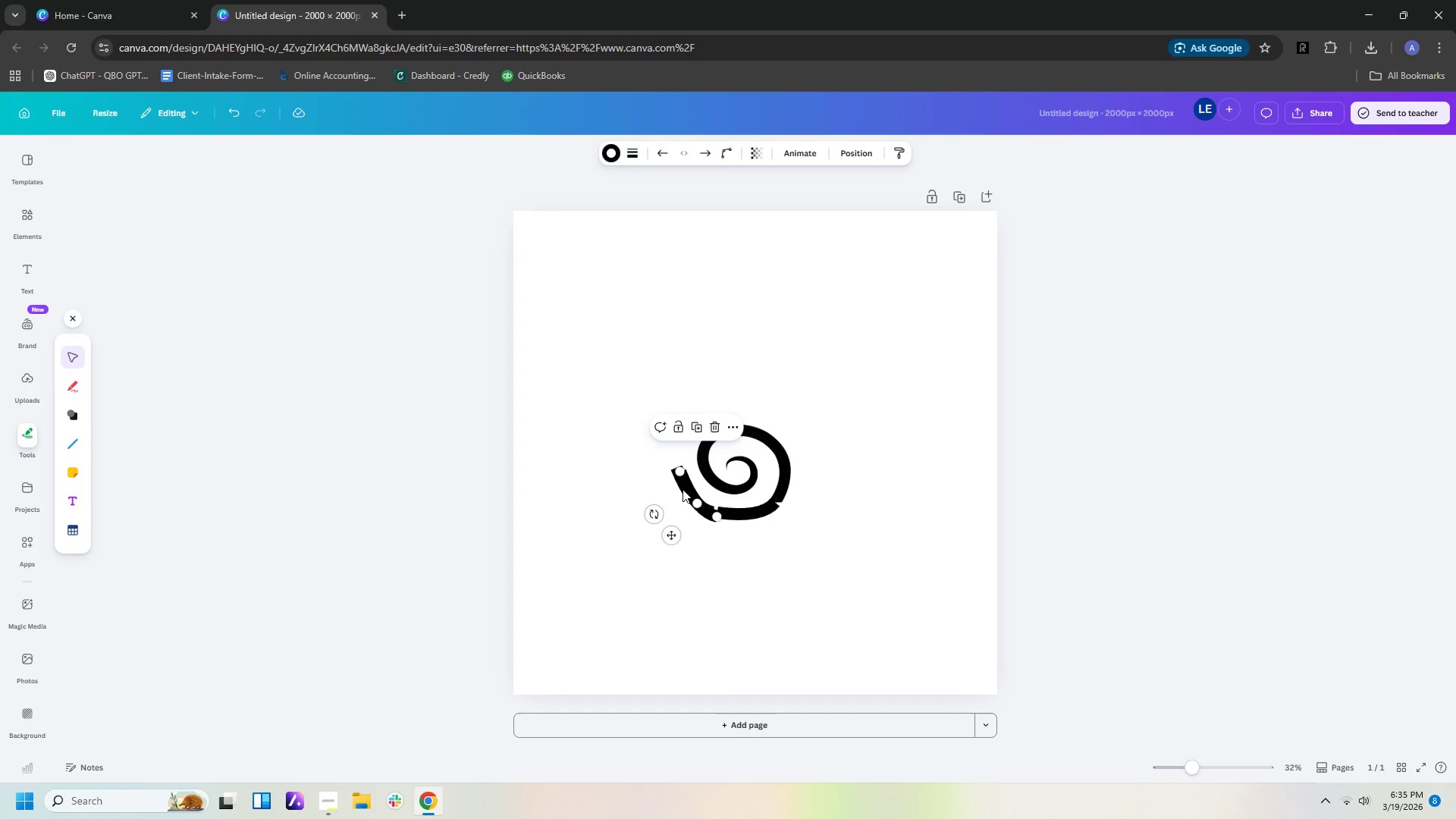 
left_click_drag(start_coordinate=[682, 489], to_coordinate=[690, 477])
 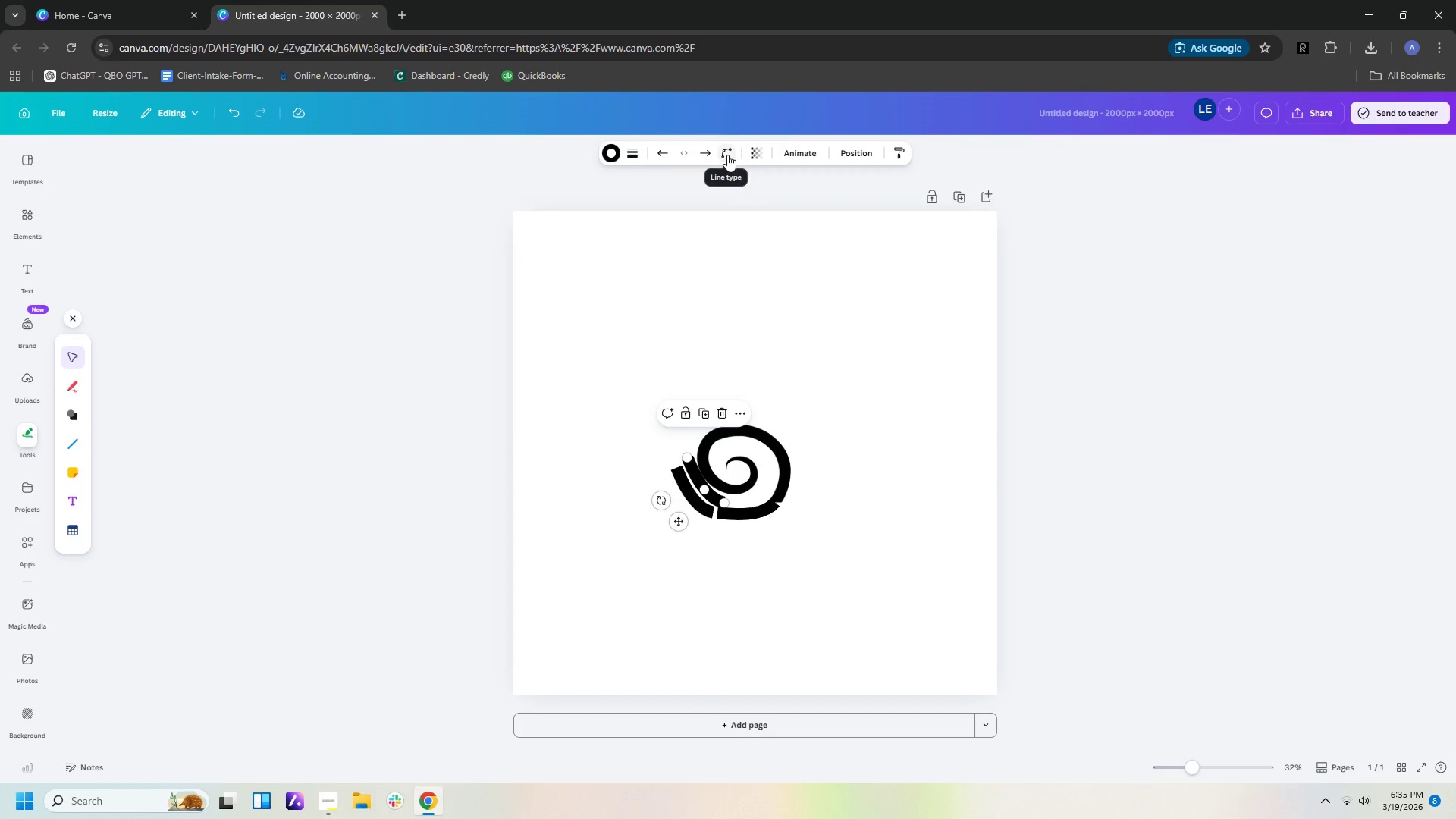 
left_click([637, 155])
 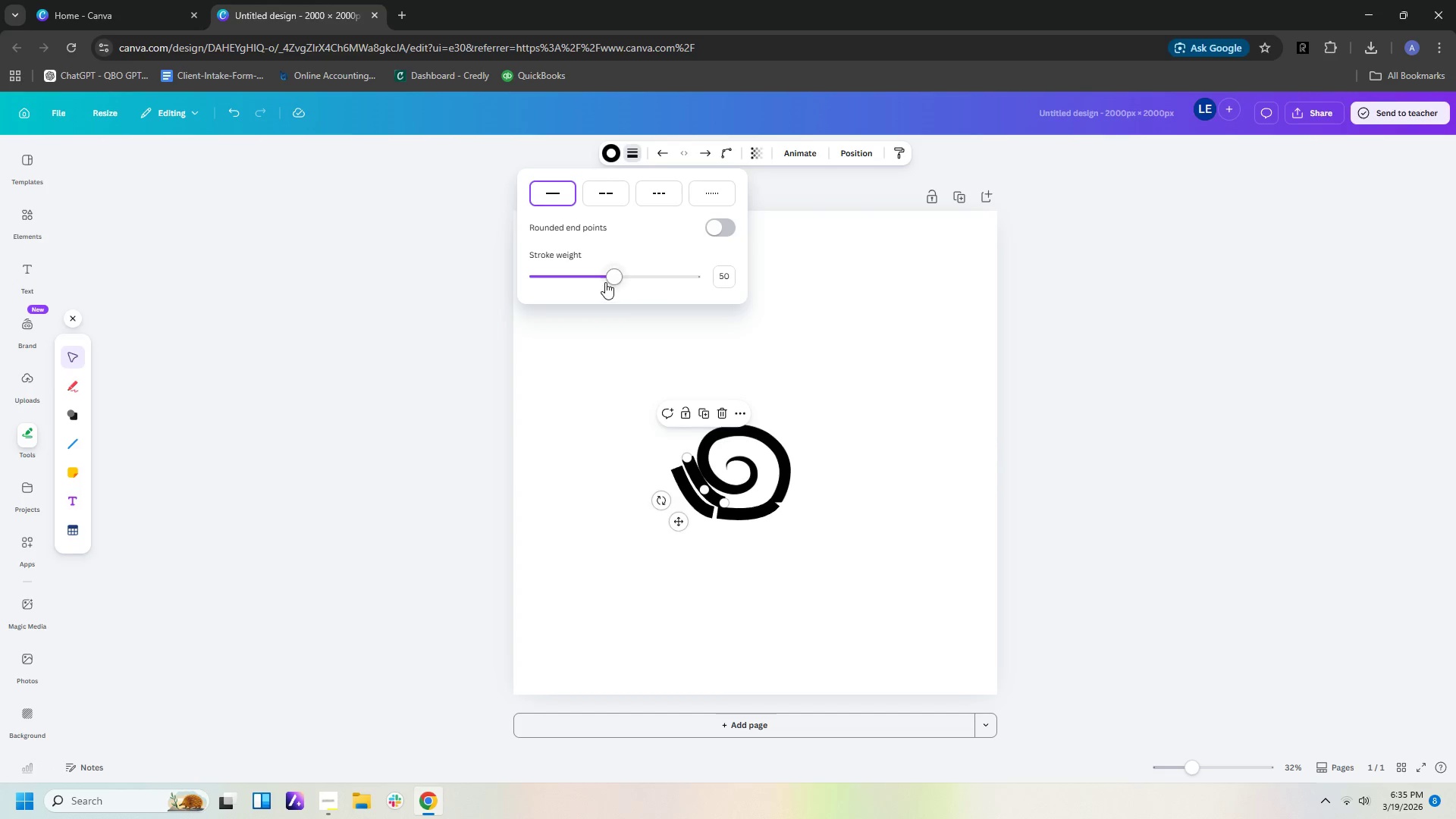 
left_click_drag(start_coordinate=[613, 278], to_coordinate=[598, 278])
 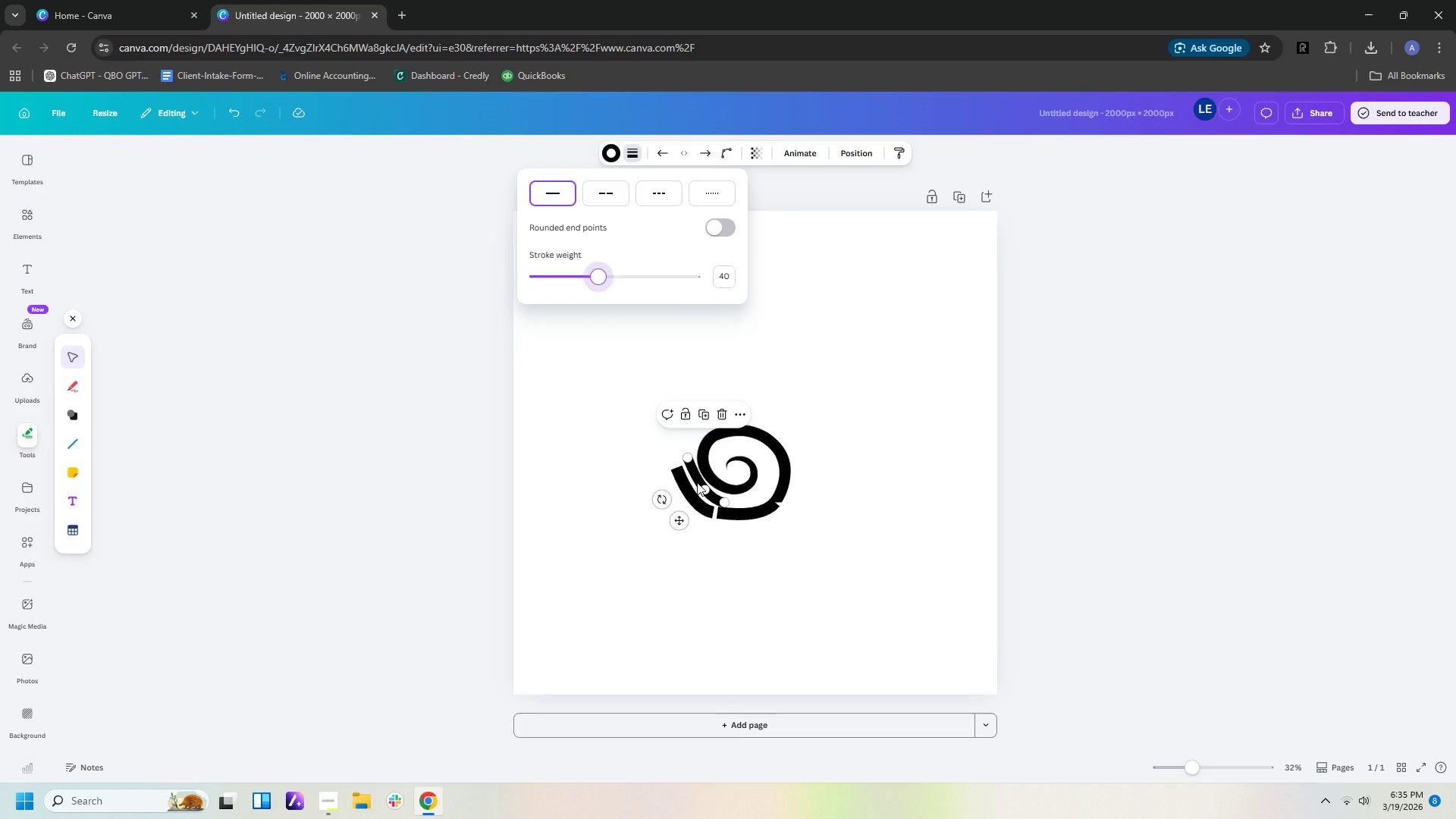 
left_click_drag(start_coordinate=[697, 482], to_coordinate=[686, 482])
 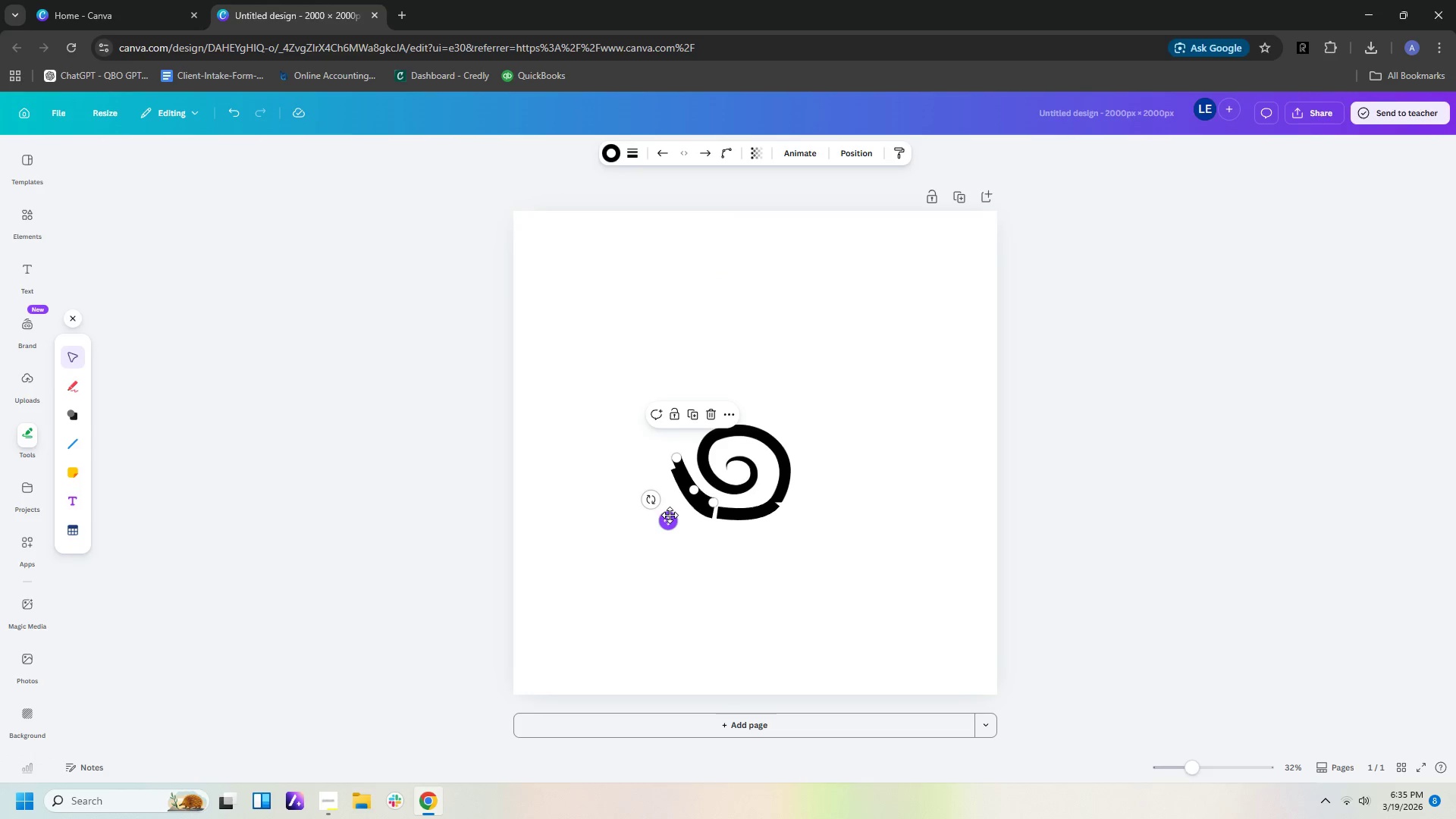 
left_click_drag(start_coordinate=[670, 515], to_coordinate=[661, 504])
 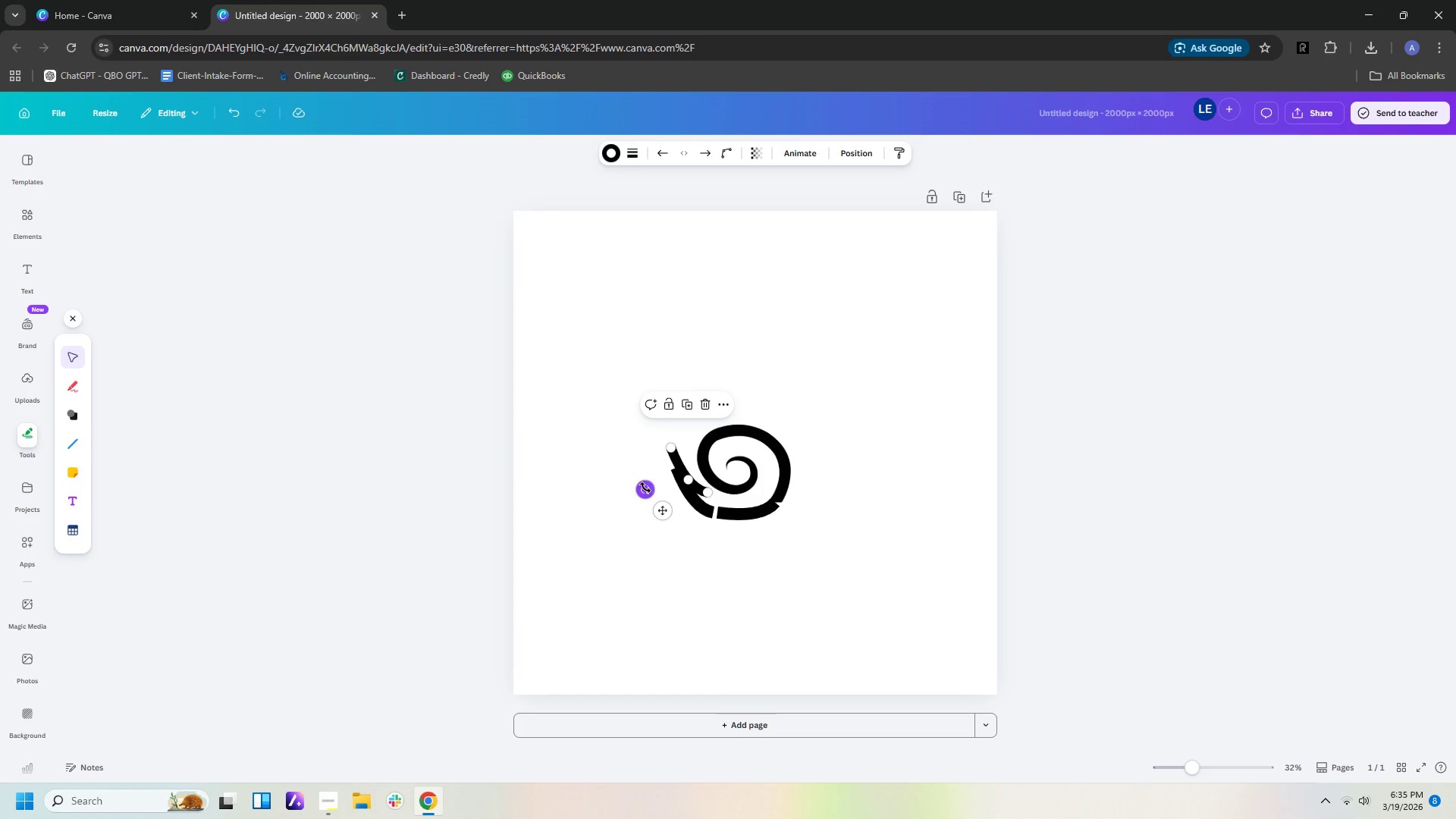 
left_click_drag(start_coordinate=[645, 488], to_coordinate=[654, 480])
 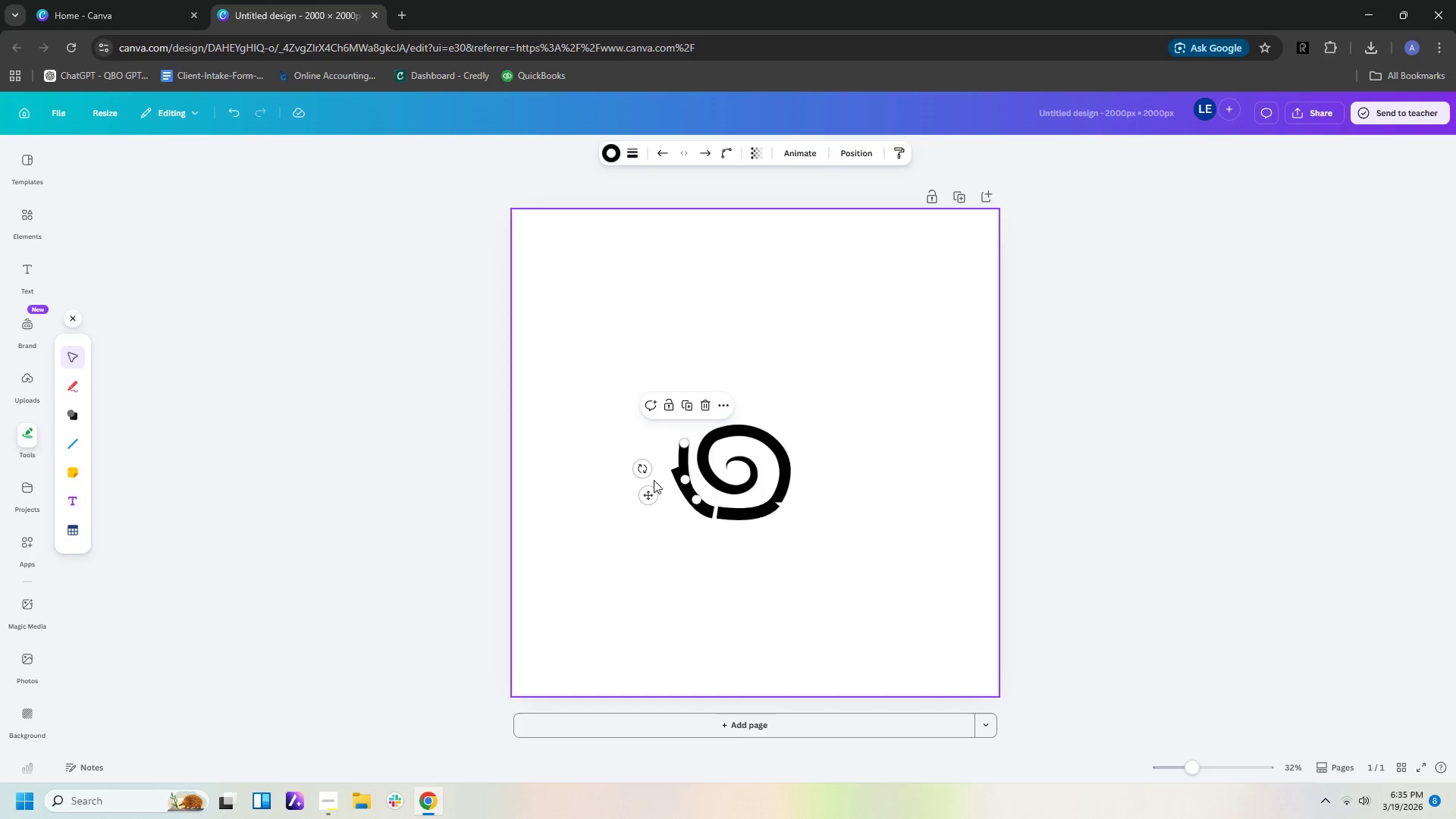 
left_click([654, 480])
 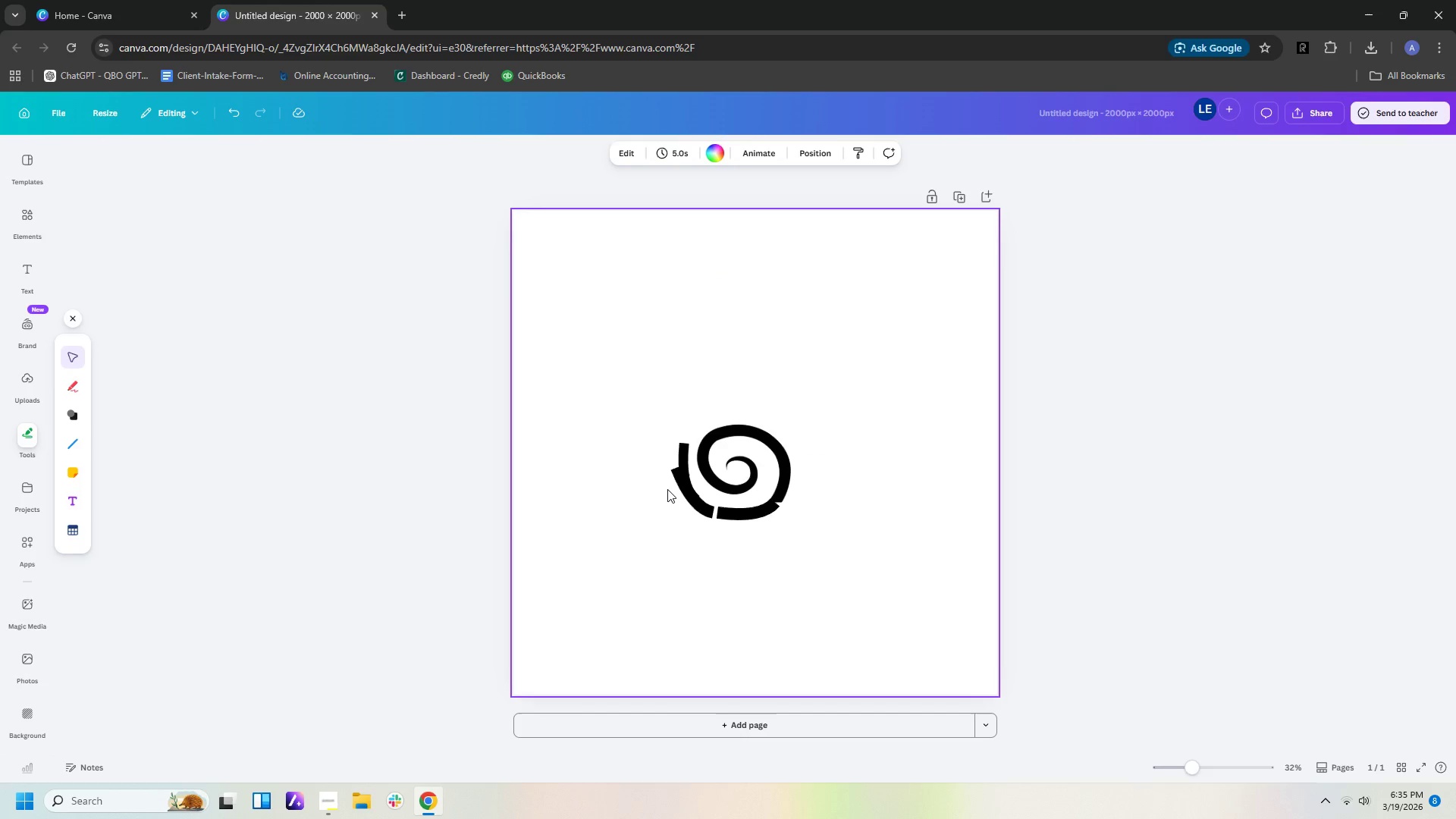 
left_click([730, 554])
 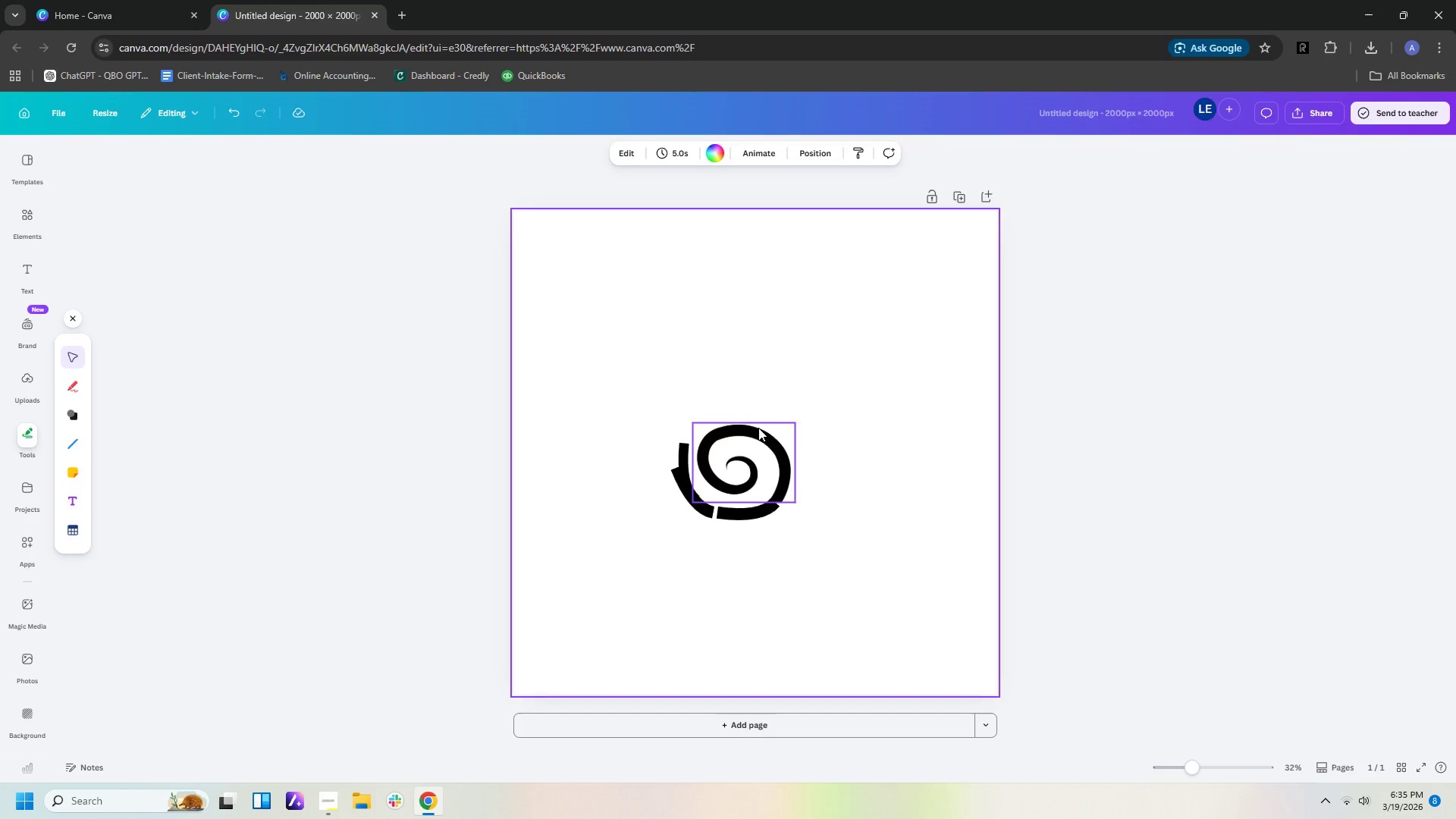 
left_click([821, 420])
 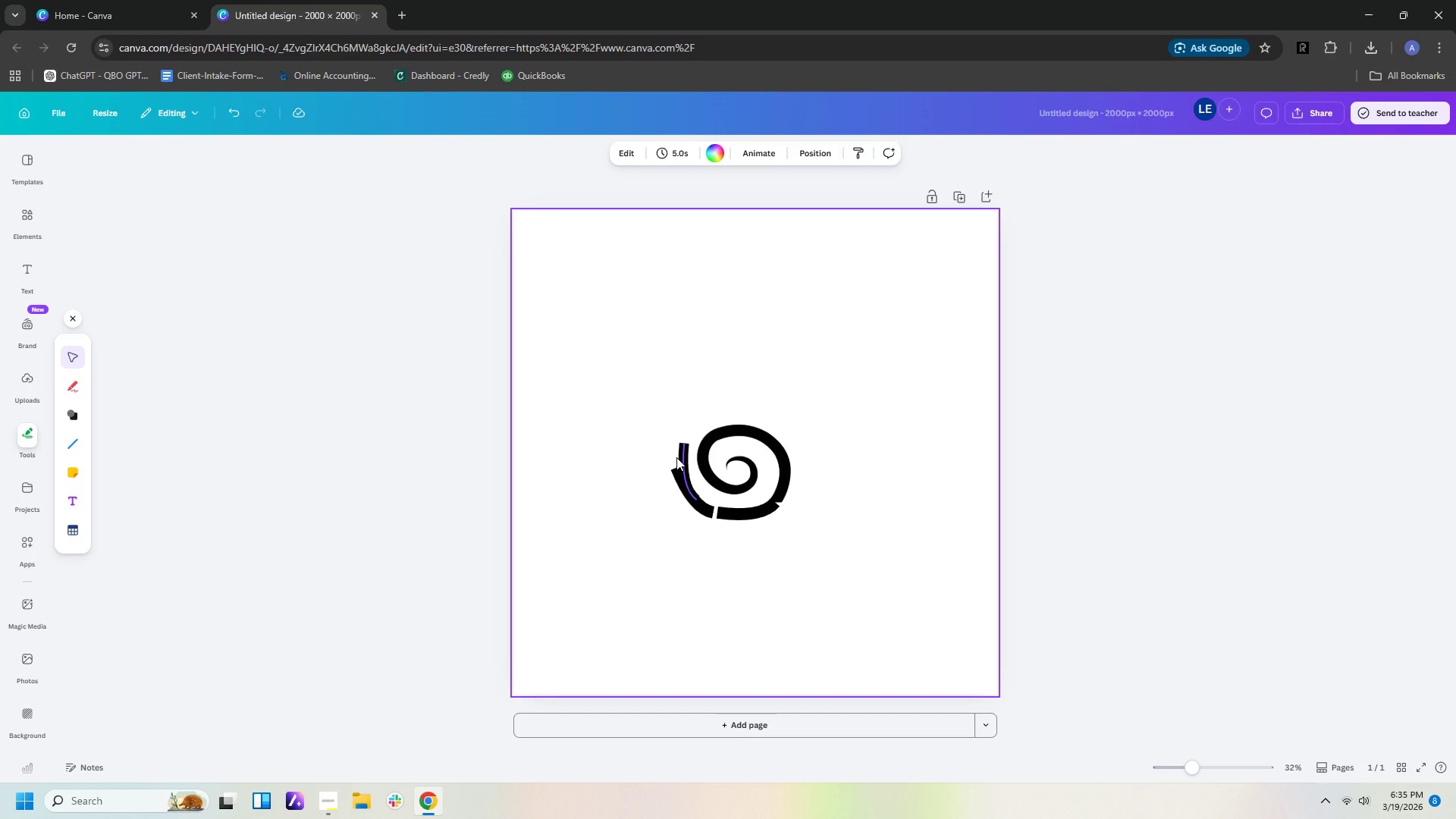 
wait(6.98)
 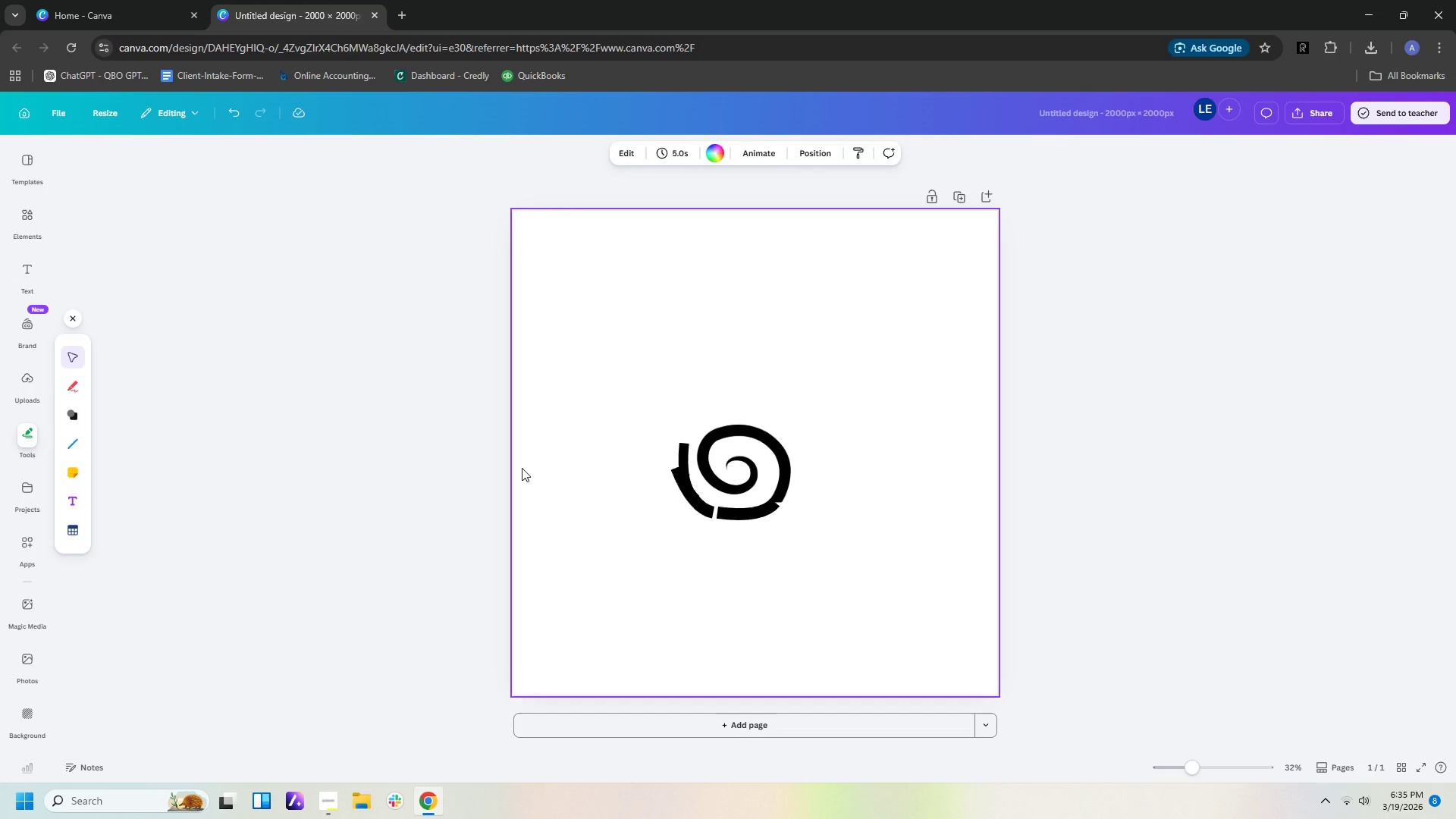 
left_click([684, 447])
 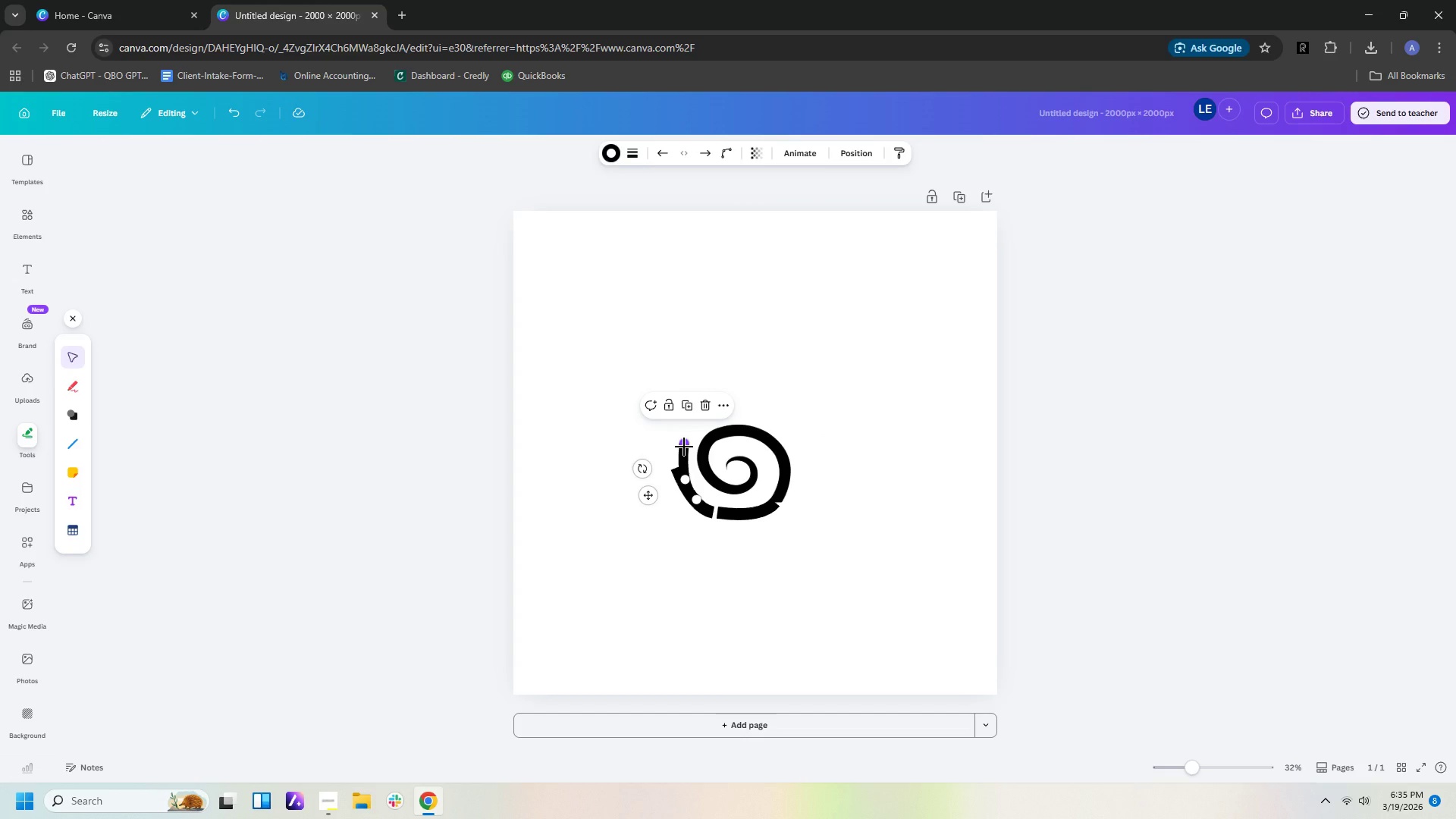 
key(Control+C)
 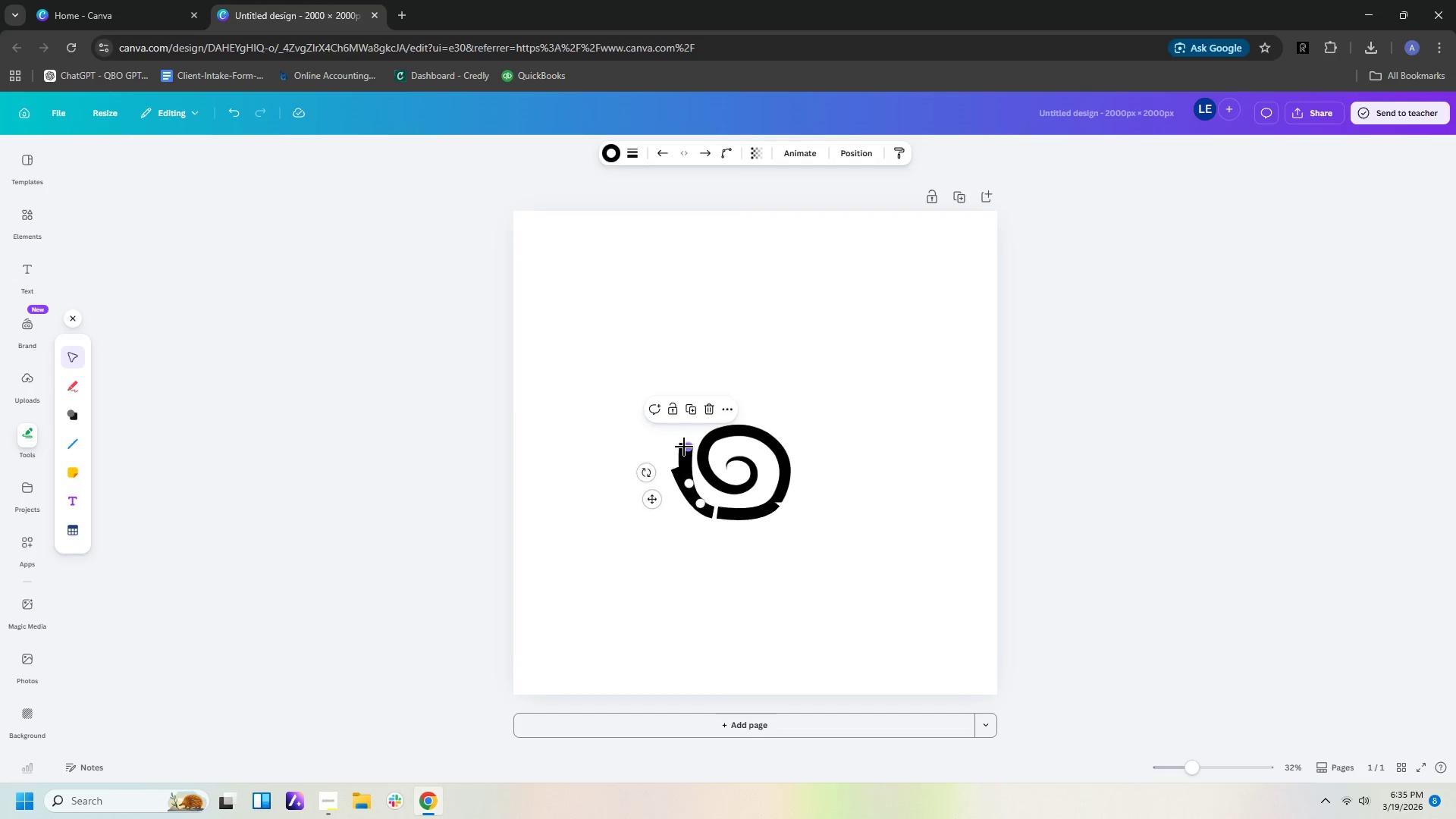 
key(Control+V)
 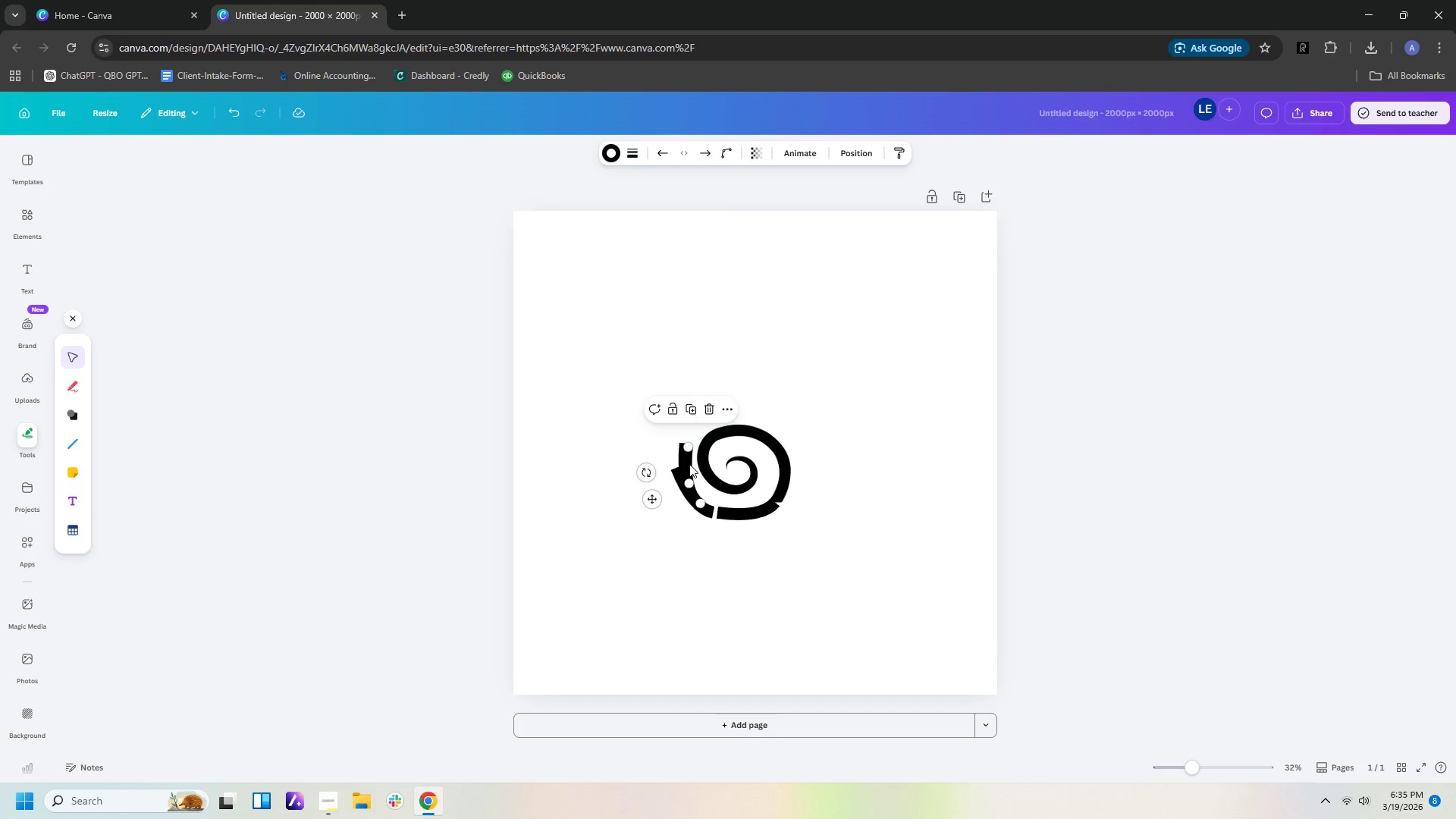 
left_click_drag(start_coordinate=[688, 462], to_coordinate=[692, 403])
 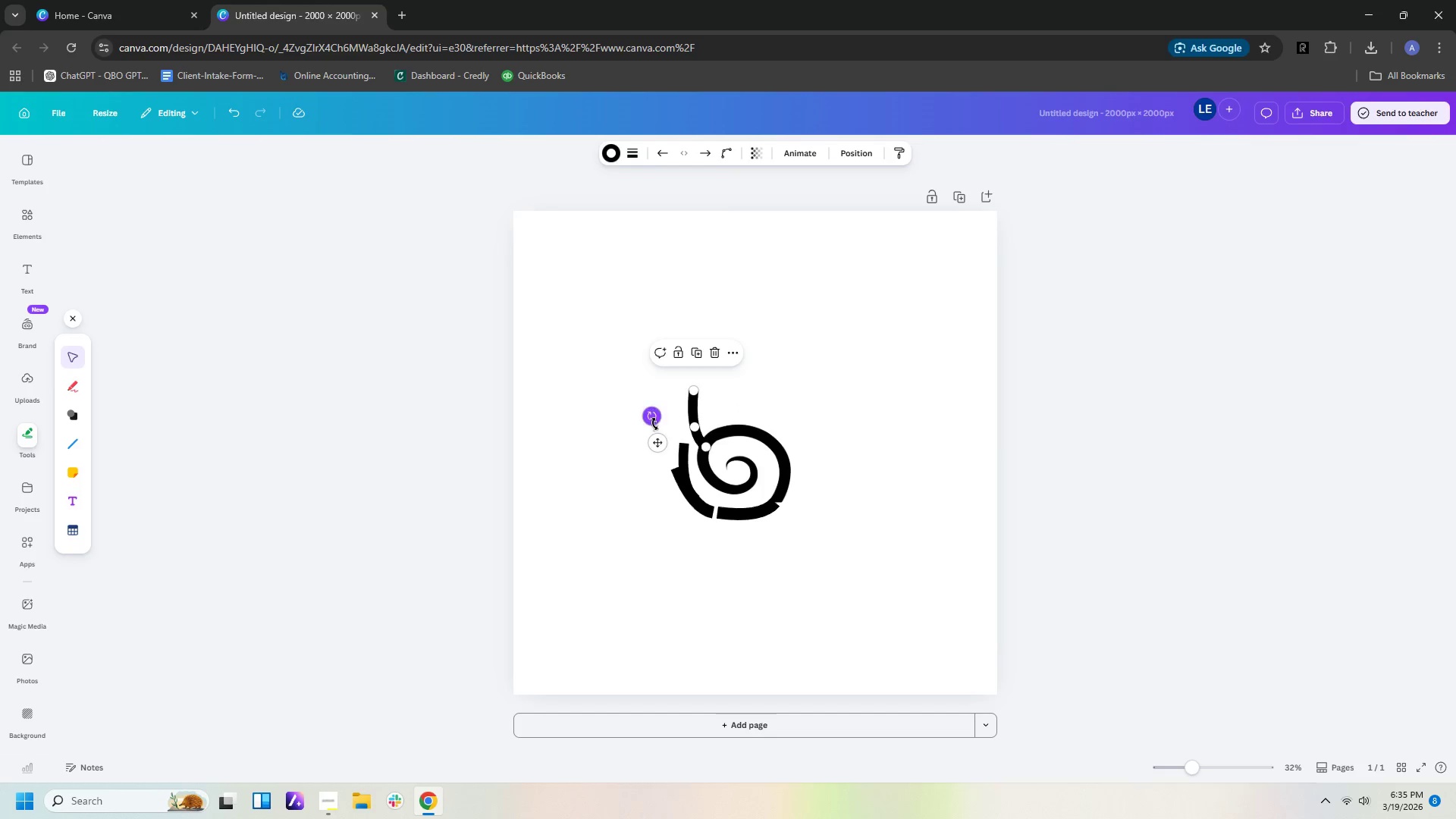 
left_click_drag(start_coordinate=[654, 423], to_coordinate=[646, 379])
 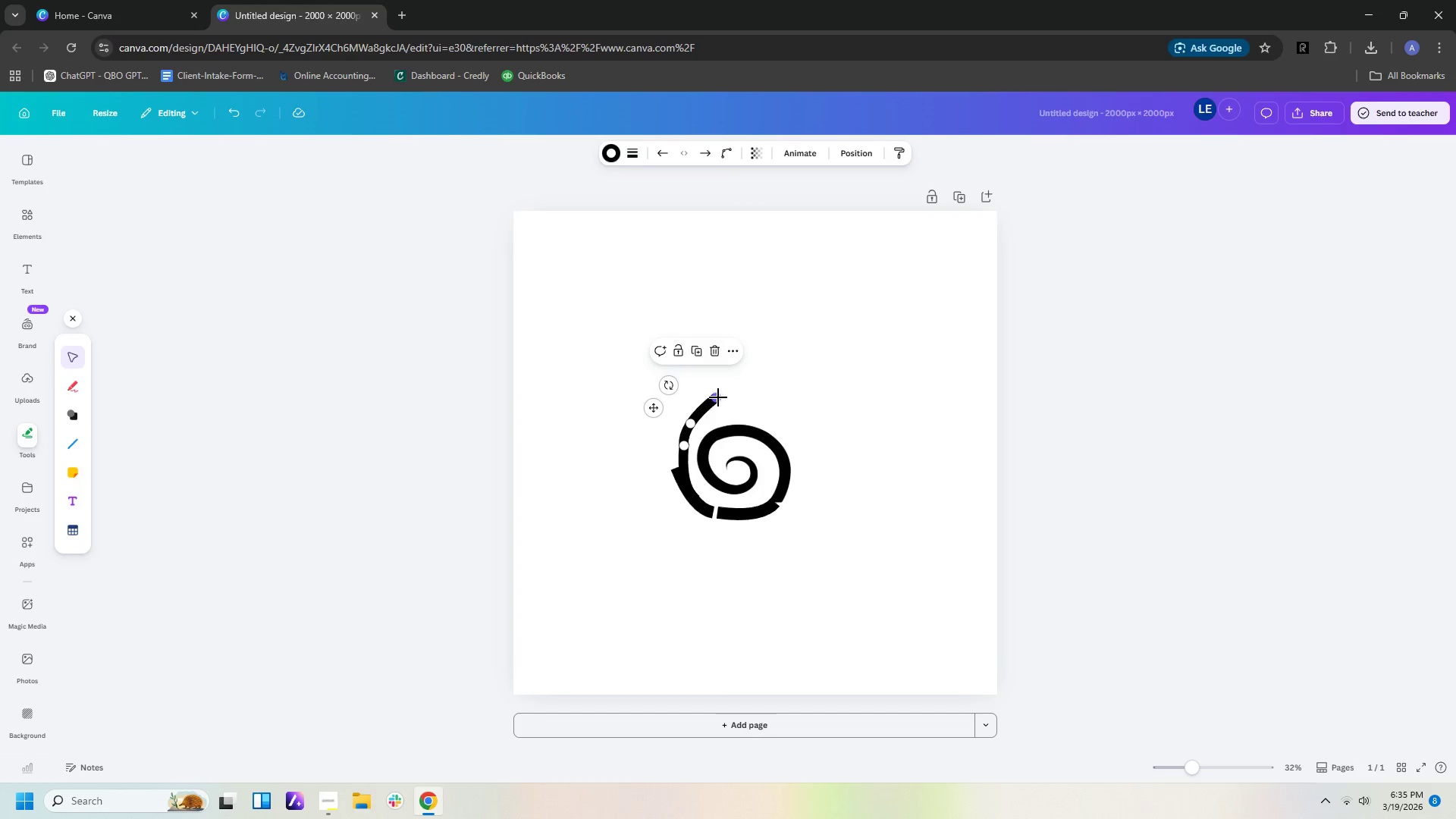 
left_click_drag(start_coordinate=[718, 397], to_coordinate=[734, 404])
 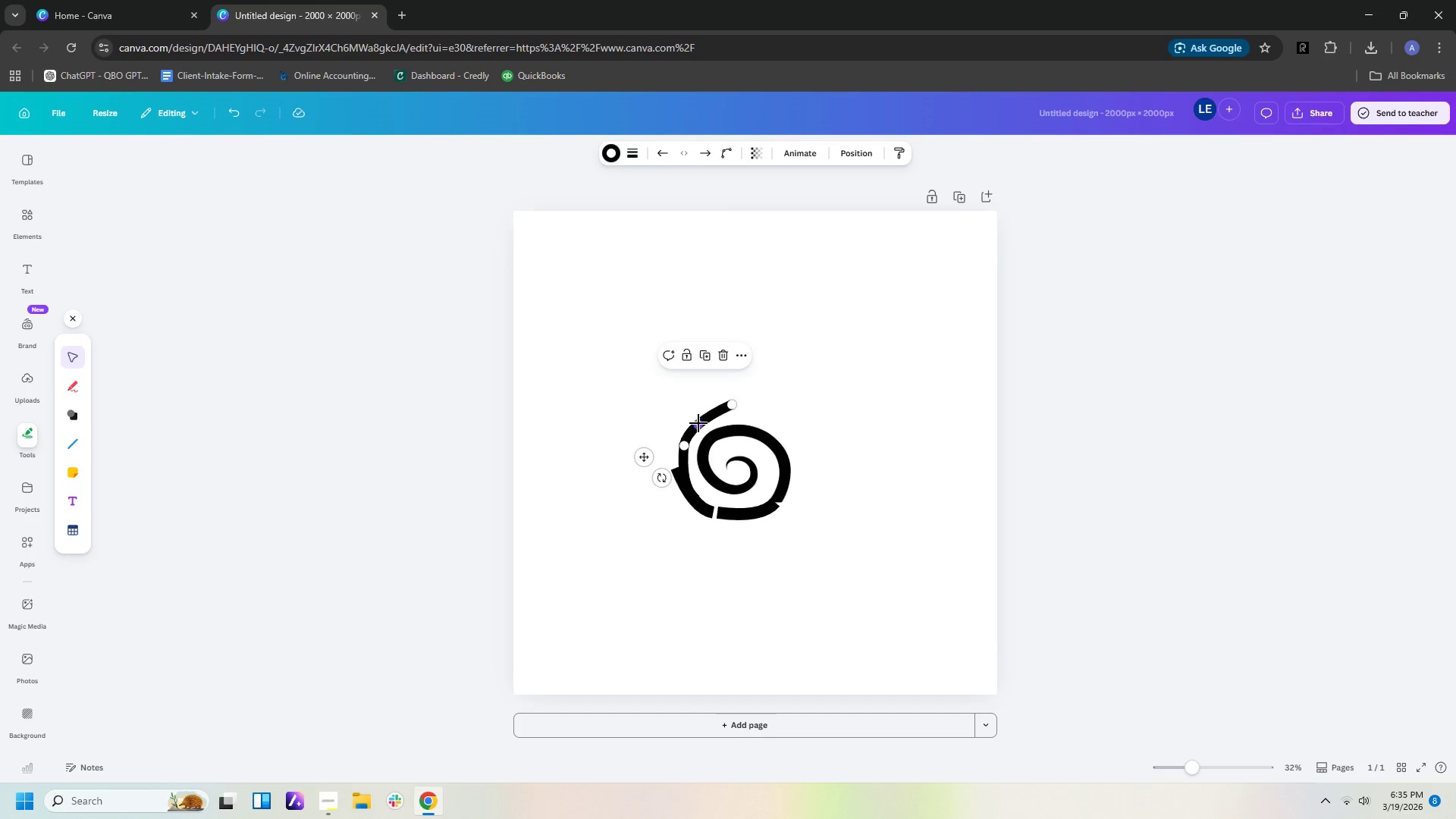 
left_click_drag(start_coordinate=[699, 423], to_coordinate=[700, 416])
 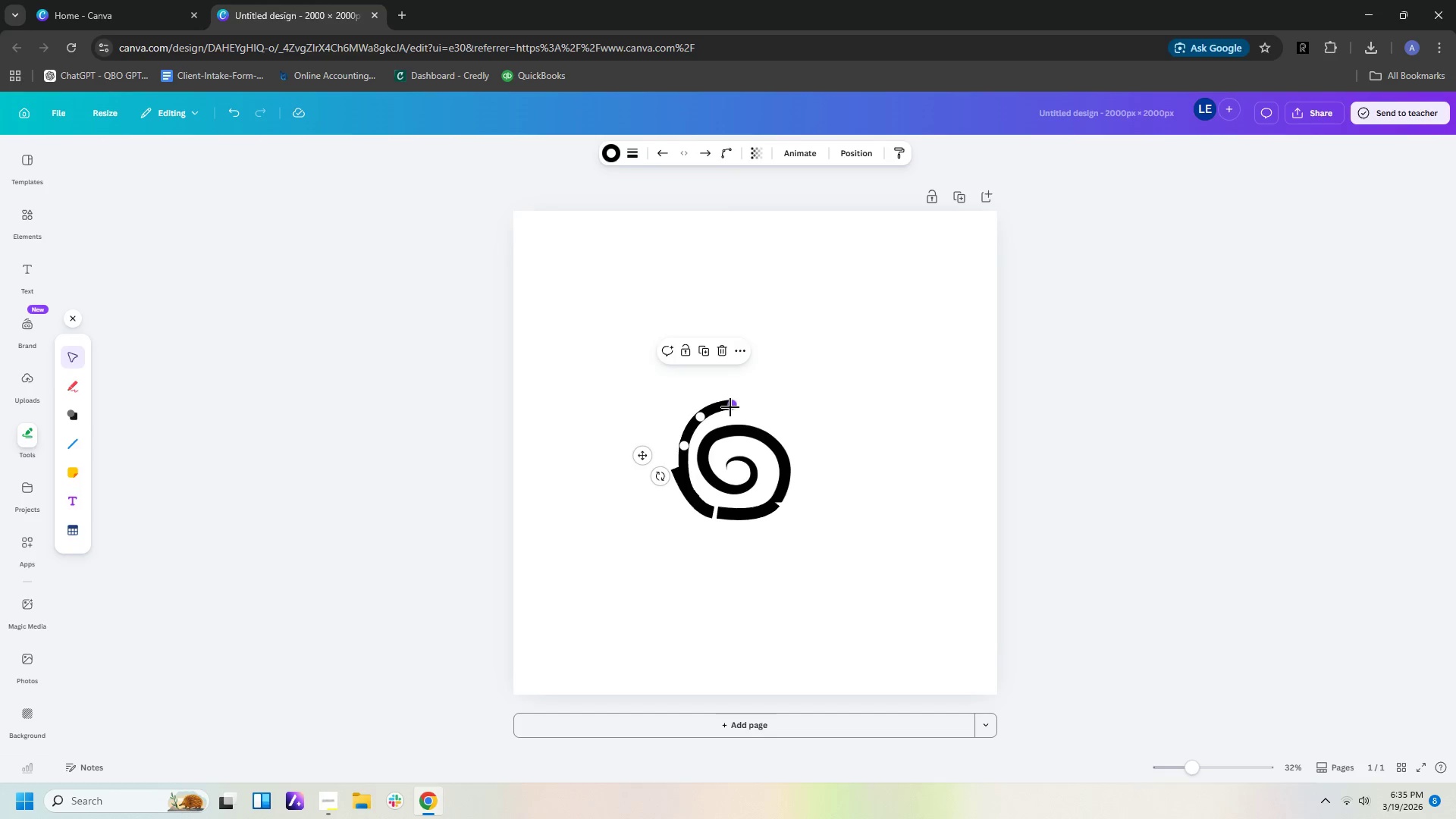 
left_click_drag(start_coordinate=[730, 407], to_coordinate=[737, 413])
 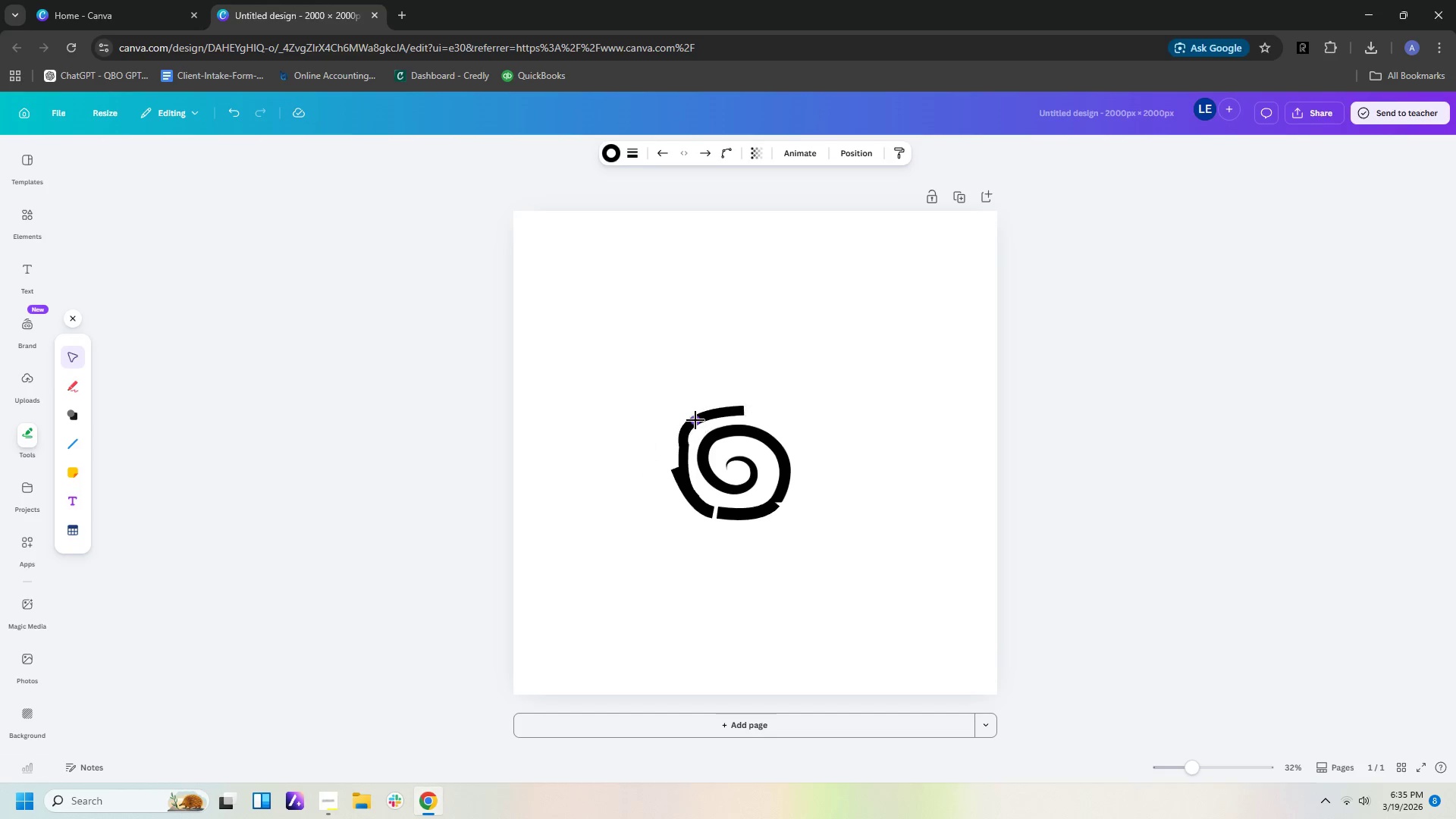 
mouse_move([710, 422])
 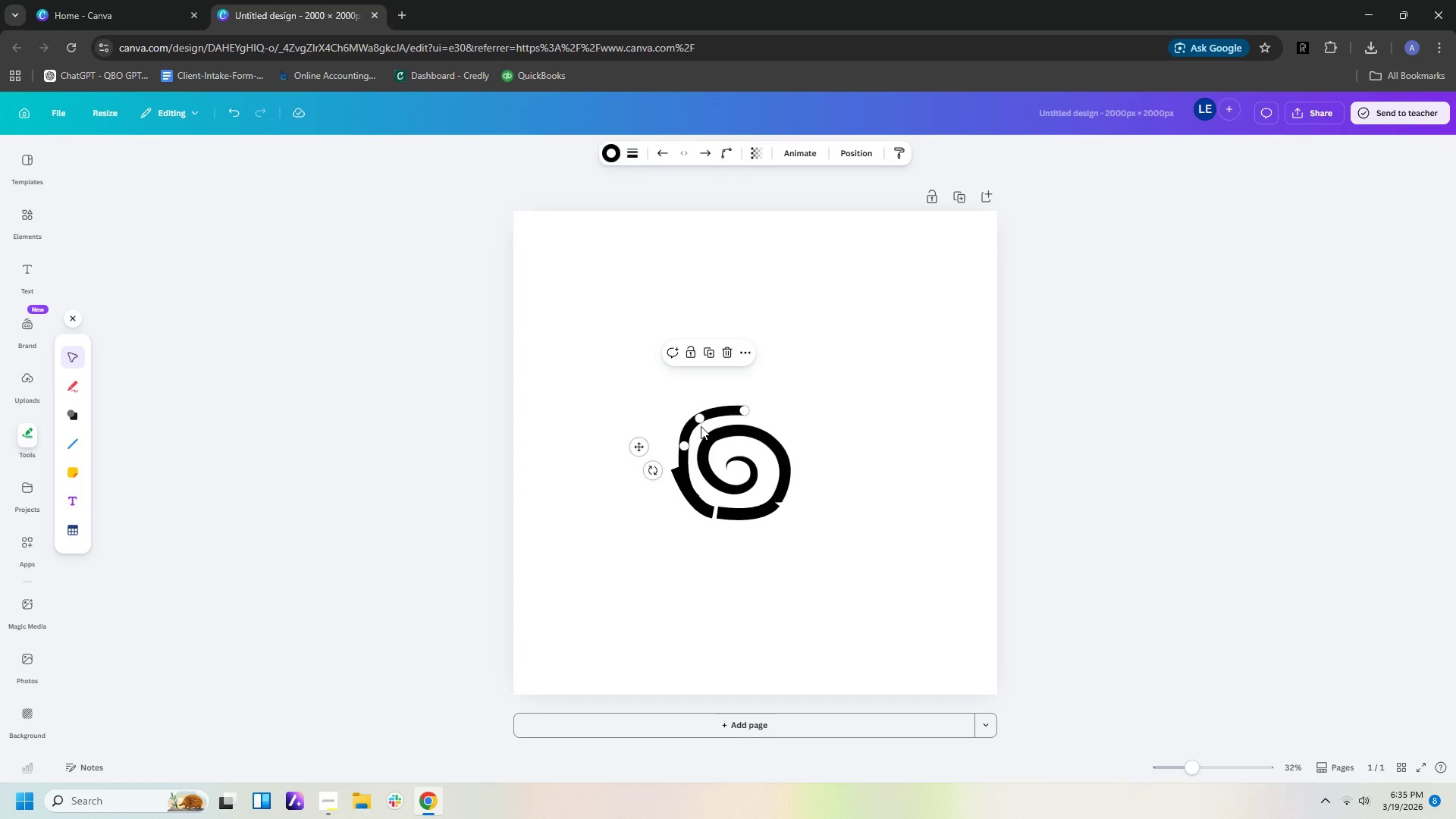 
left_click_drag(start_coordinate=[698, 418], to_coordinate=[705, 423])
 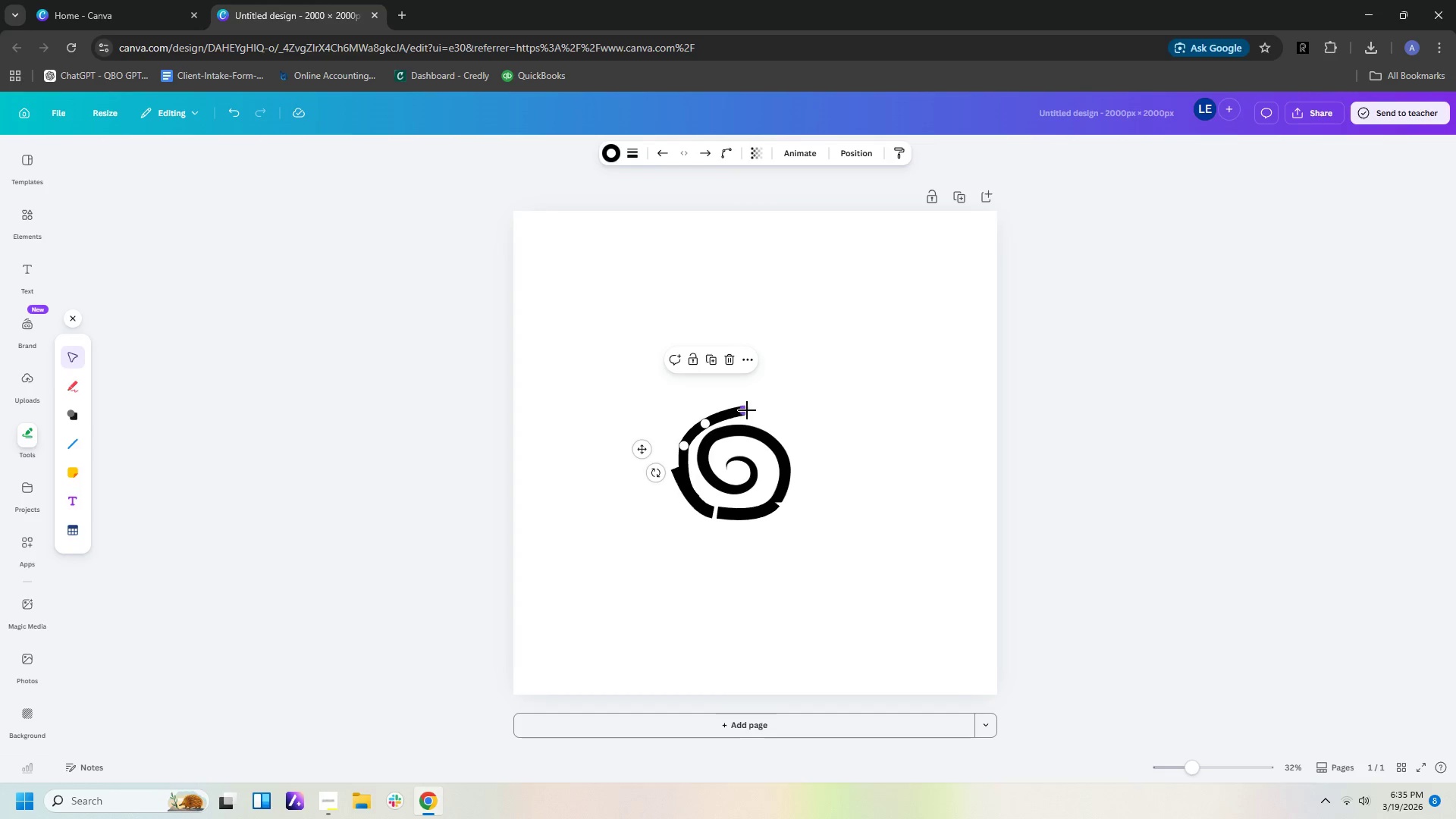 
left_click_drag(start_coordinate=[747, 410], to_coordinate=[793, 425])
 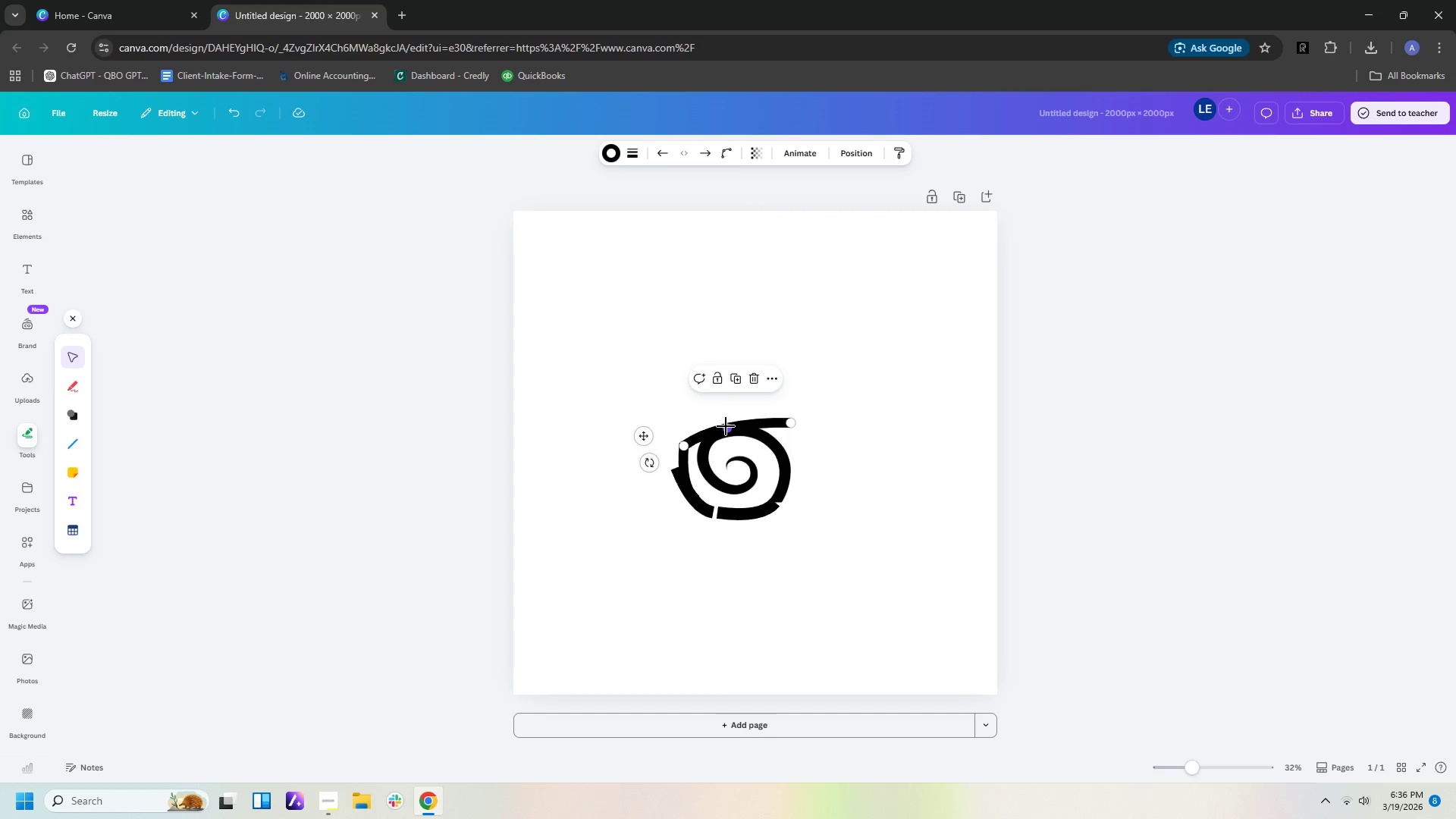 
left_click_drag(start_coordinate=[725, 427], to_coordinate=[720, 419])
 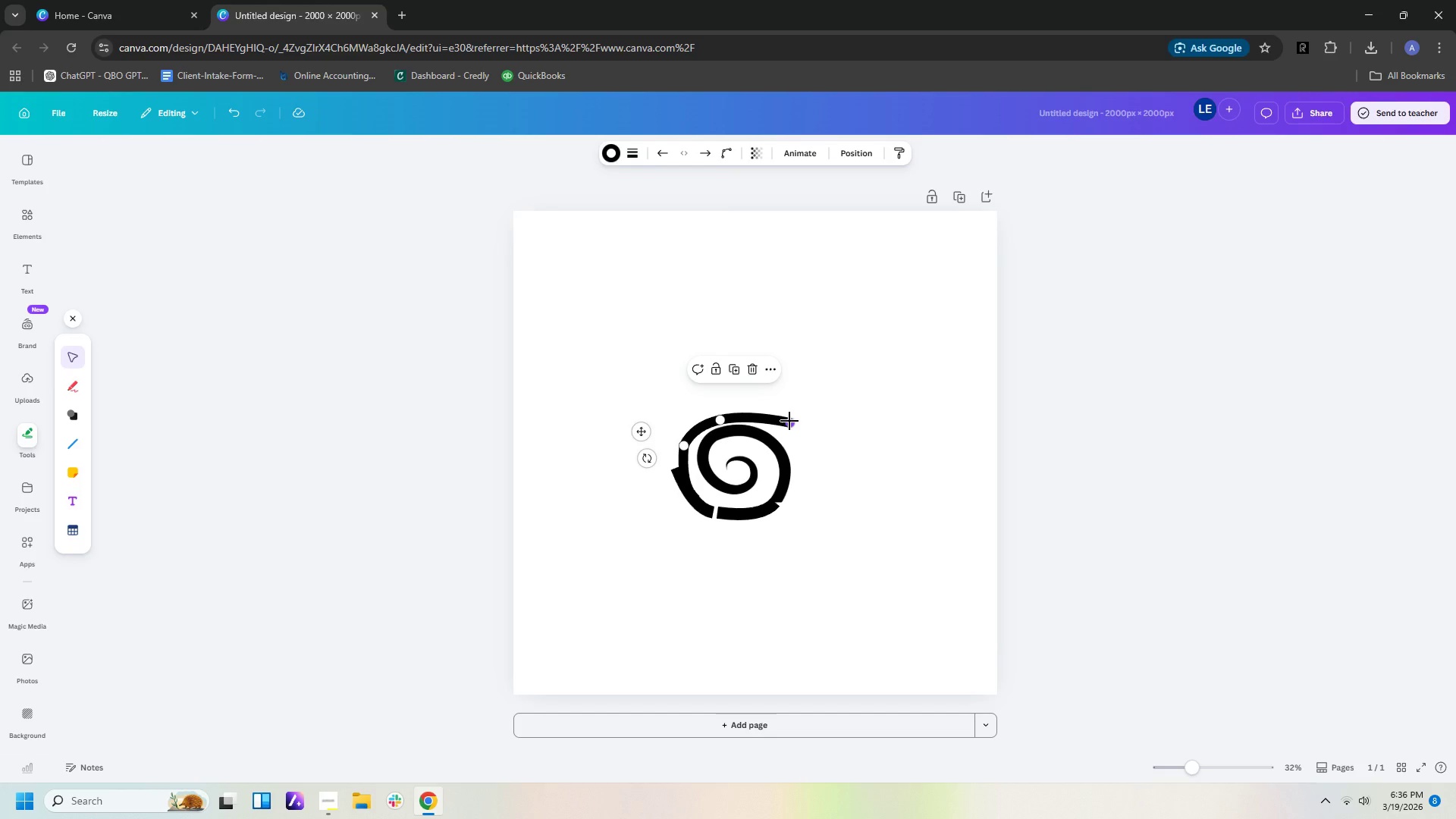 
left_click_drag(start_coordinate=[789, 421], to_coordinate=[795, 420])
 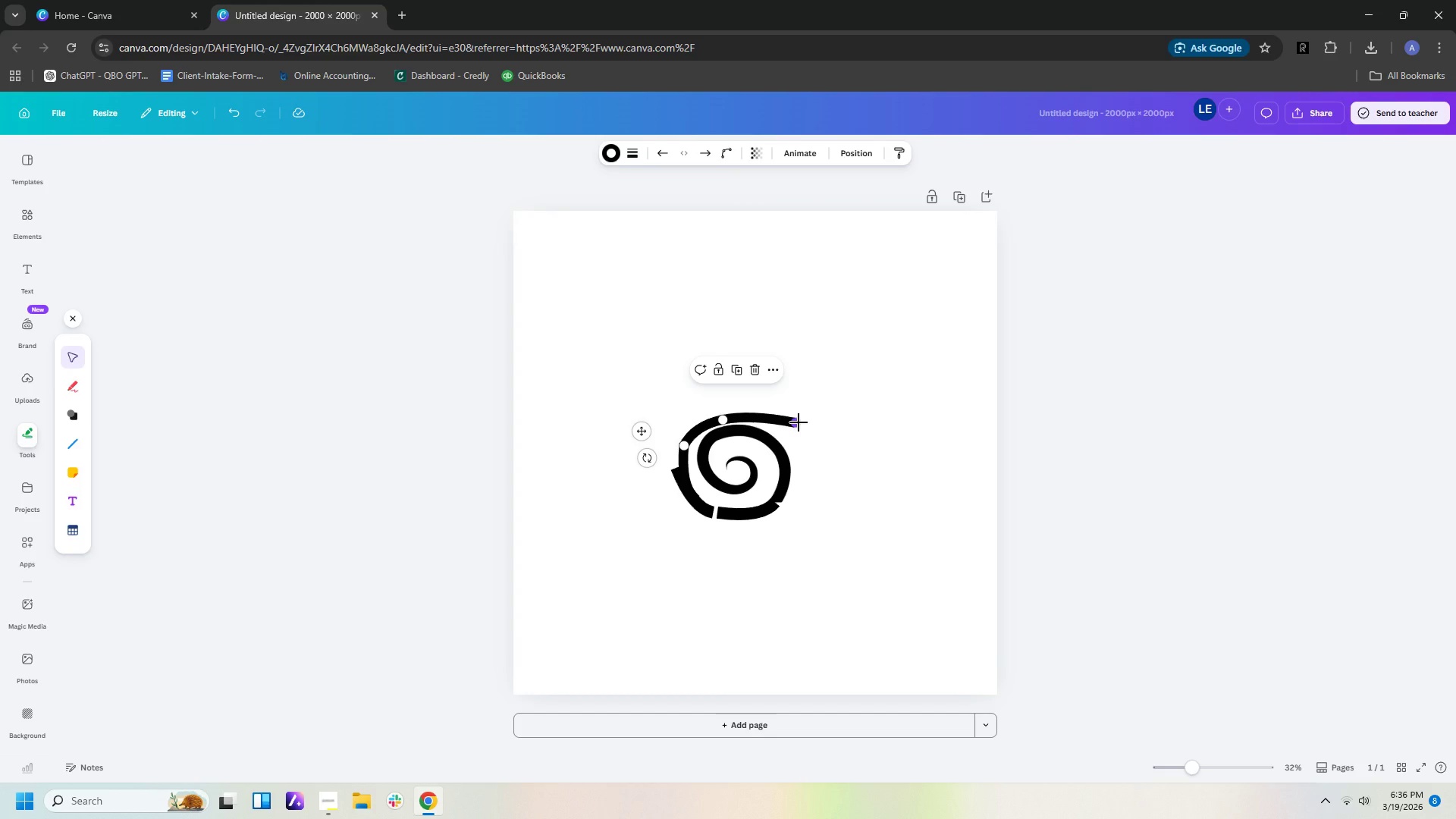 
wait(16.64)
 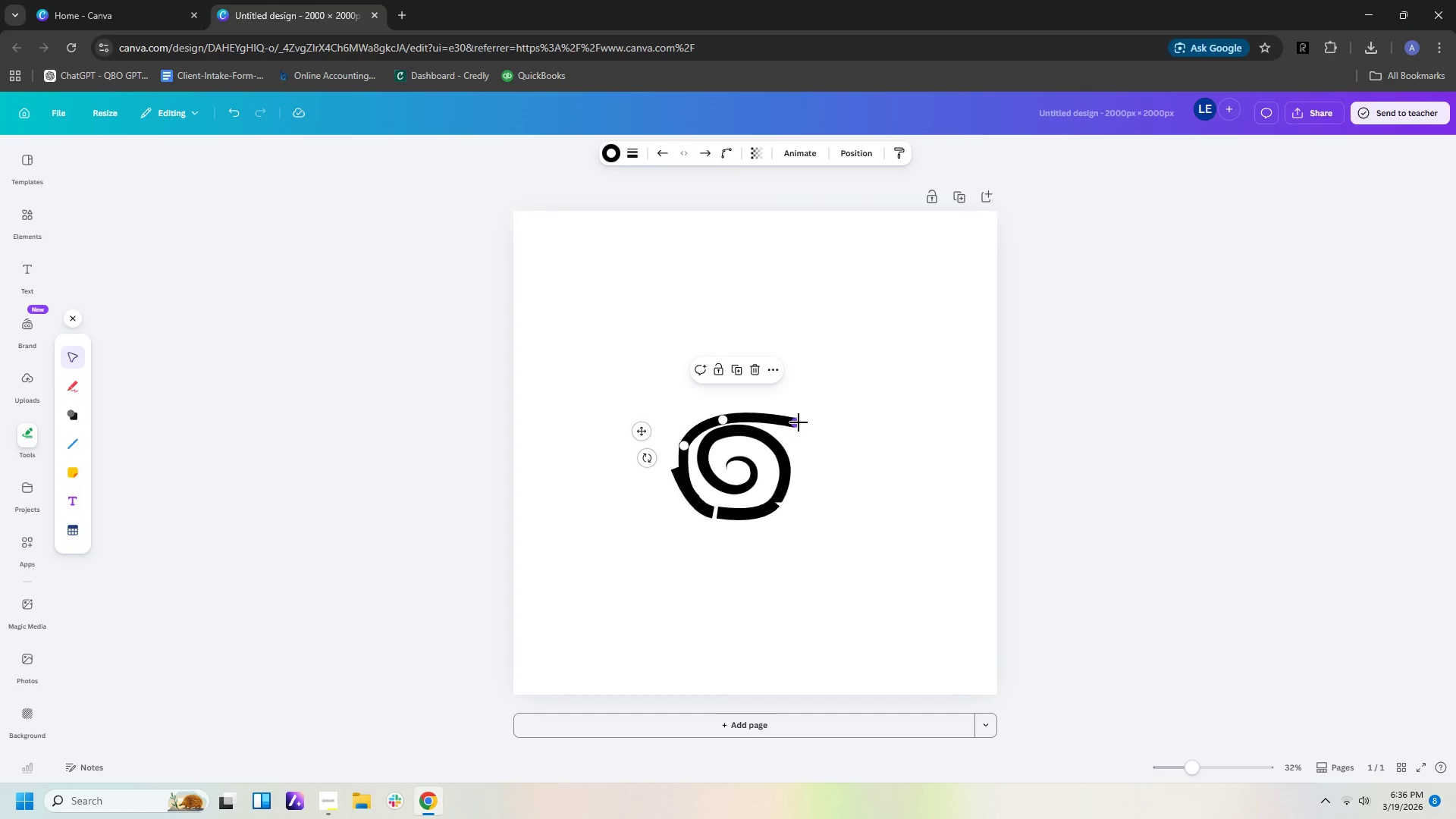 
left_click([706, 507])
 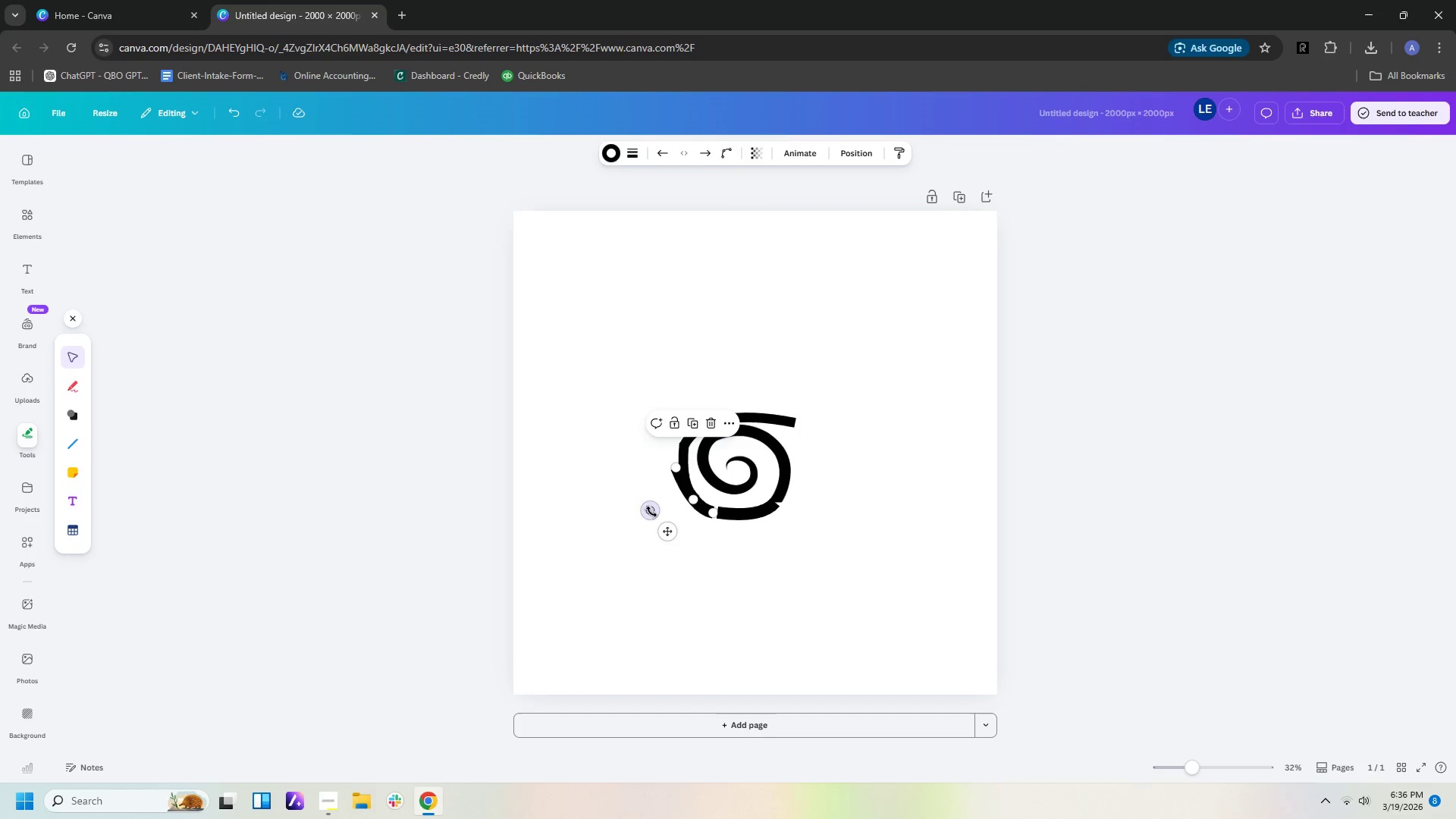 
left_click_drag(start_coordinate=[651, 512], to_coordinate=[649, 503])
 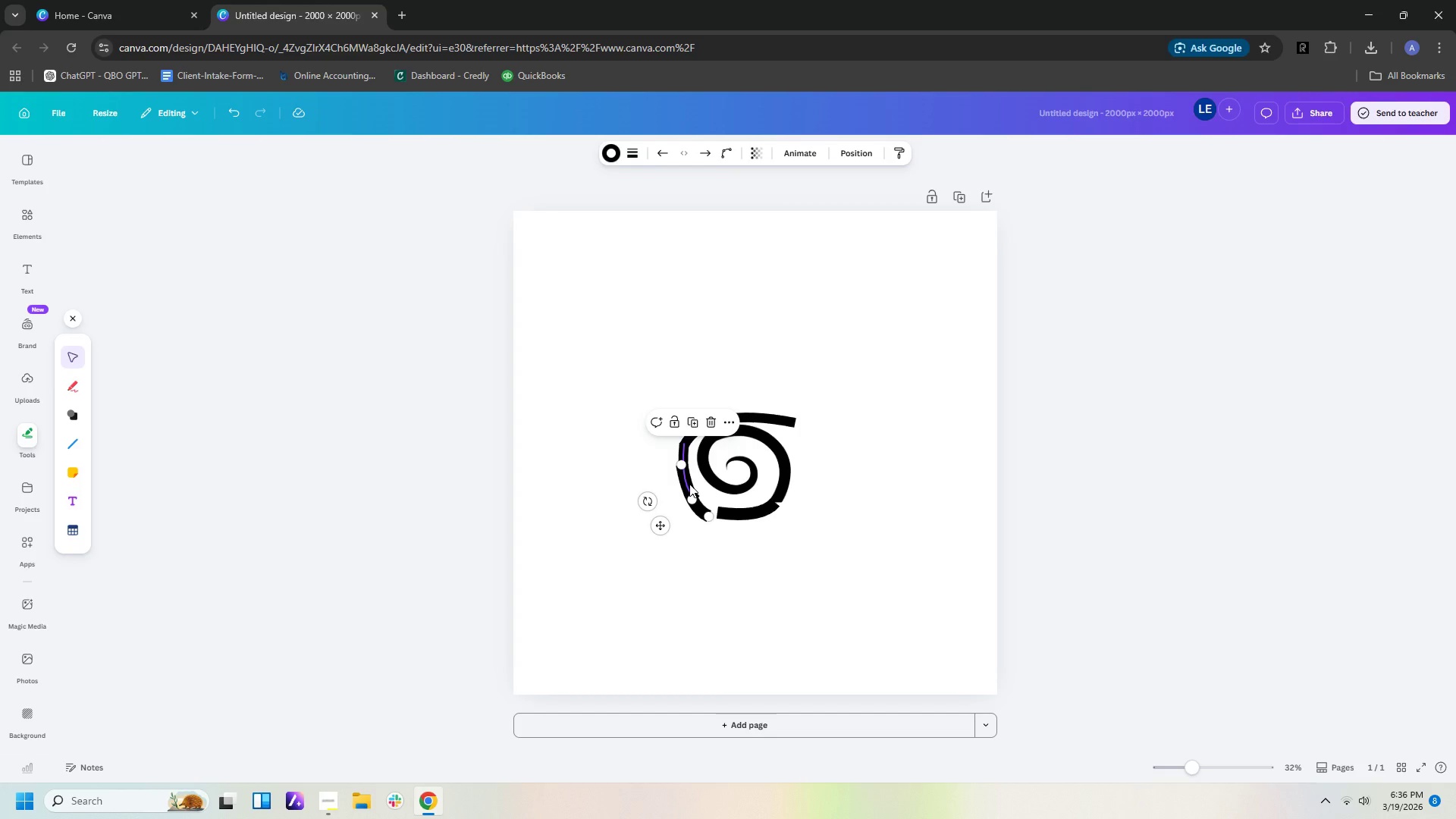 
left_click_drag(start_coordinate=[689, 484], to_coordinate=[697, 478])
 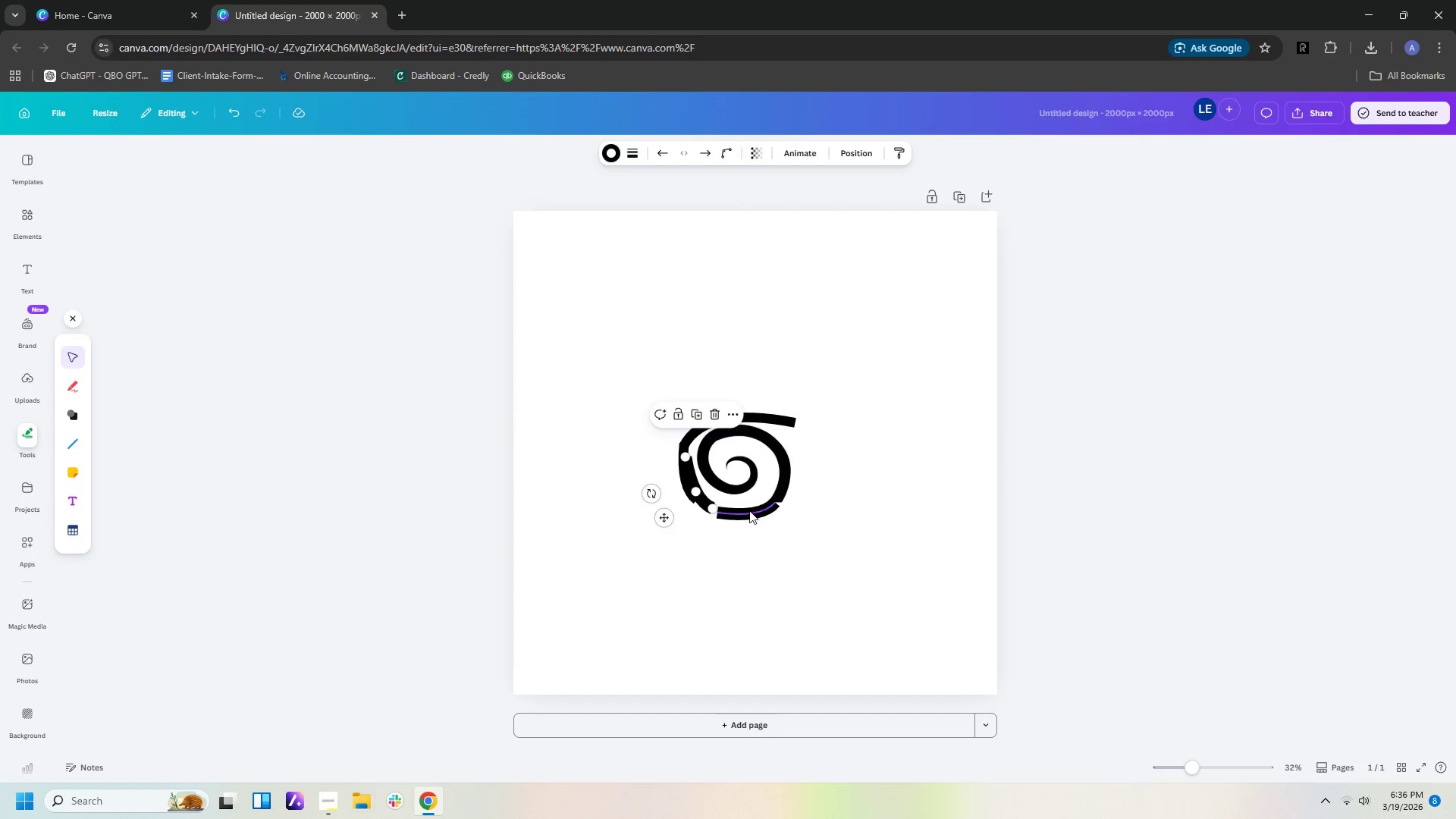 
left_click([749, 510])
 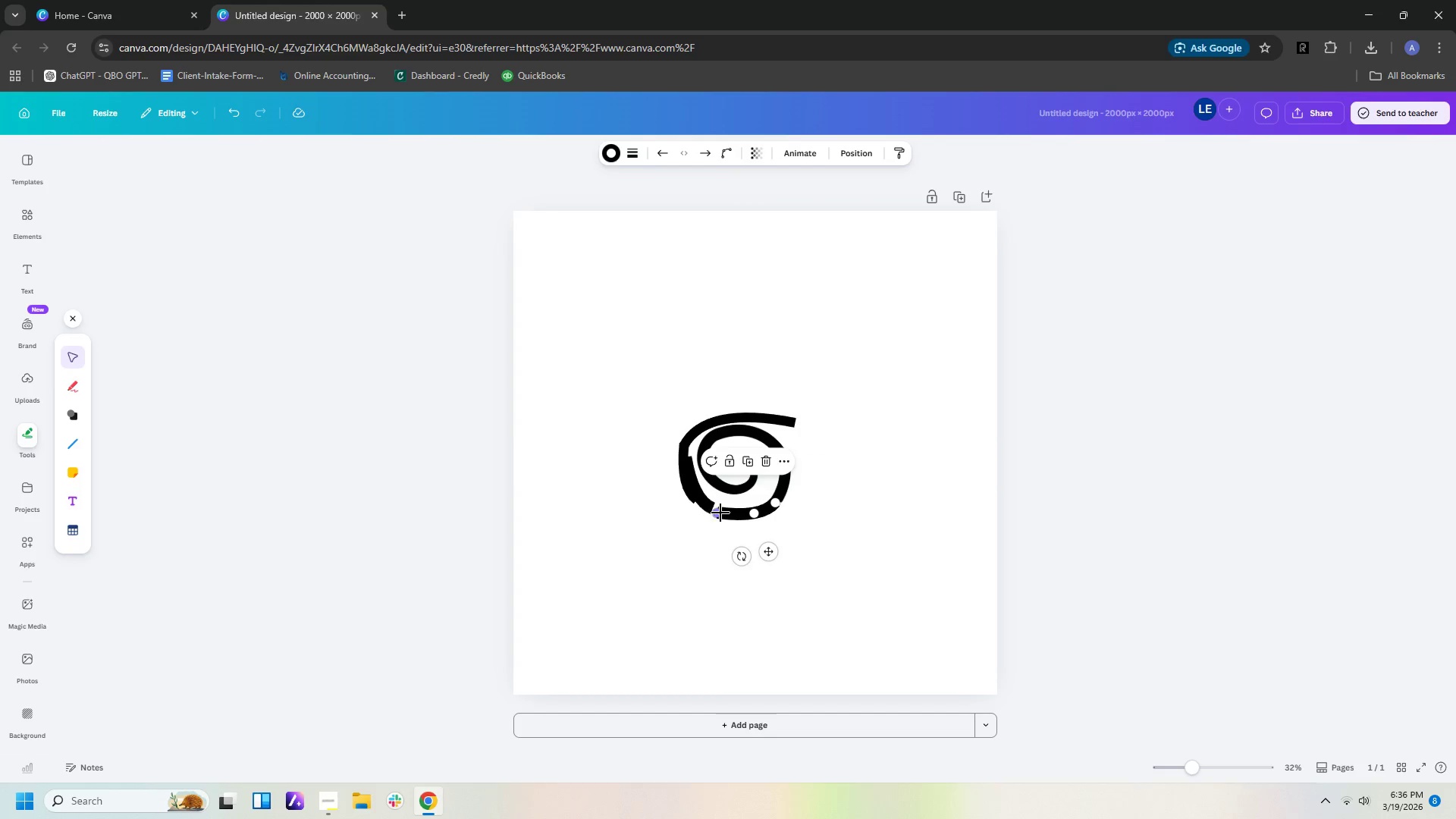 
left_click_drag(start_coordinate=[718, 513], to_coordinate=[718, 509])
 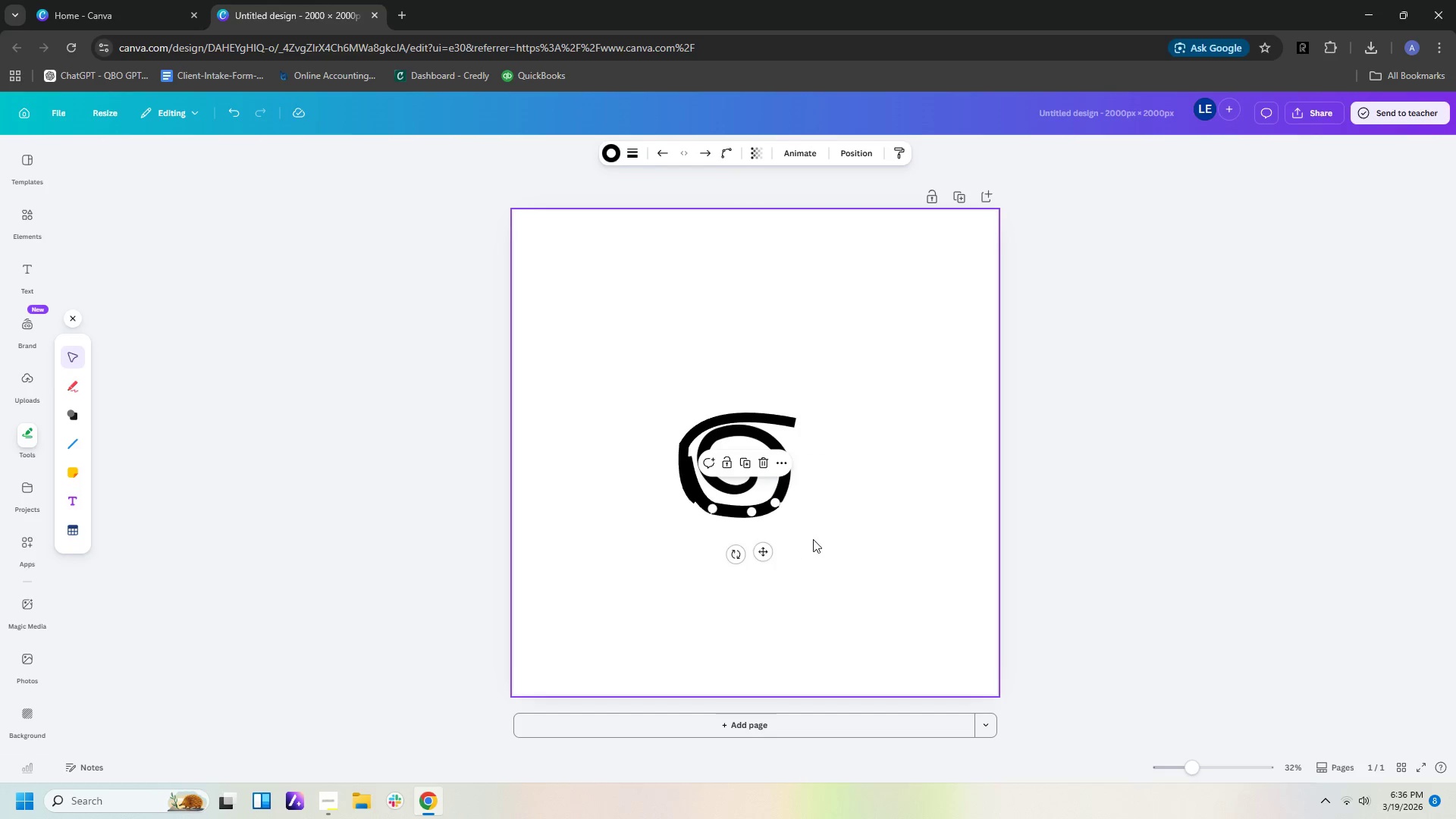 
left_click([816, 538])
 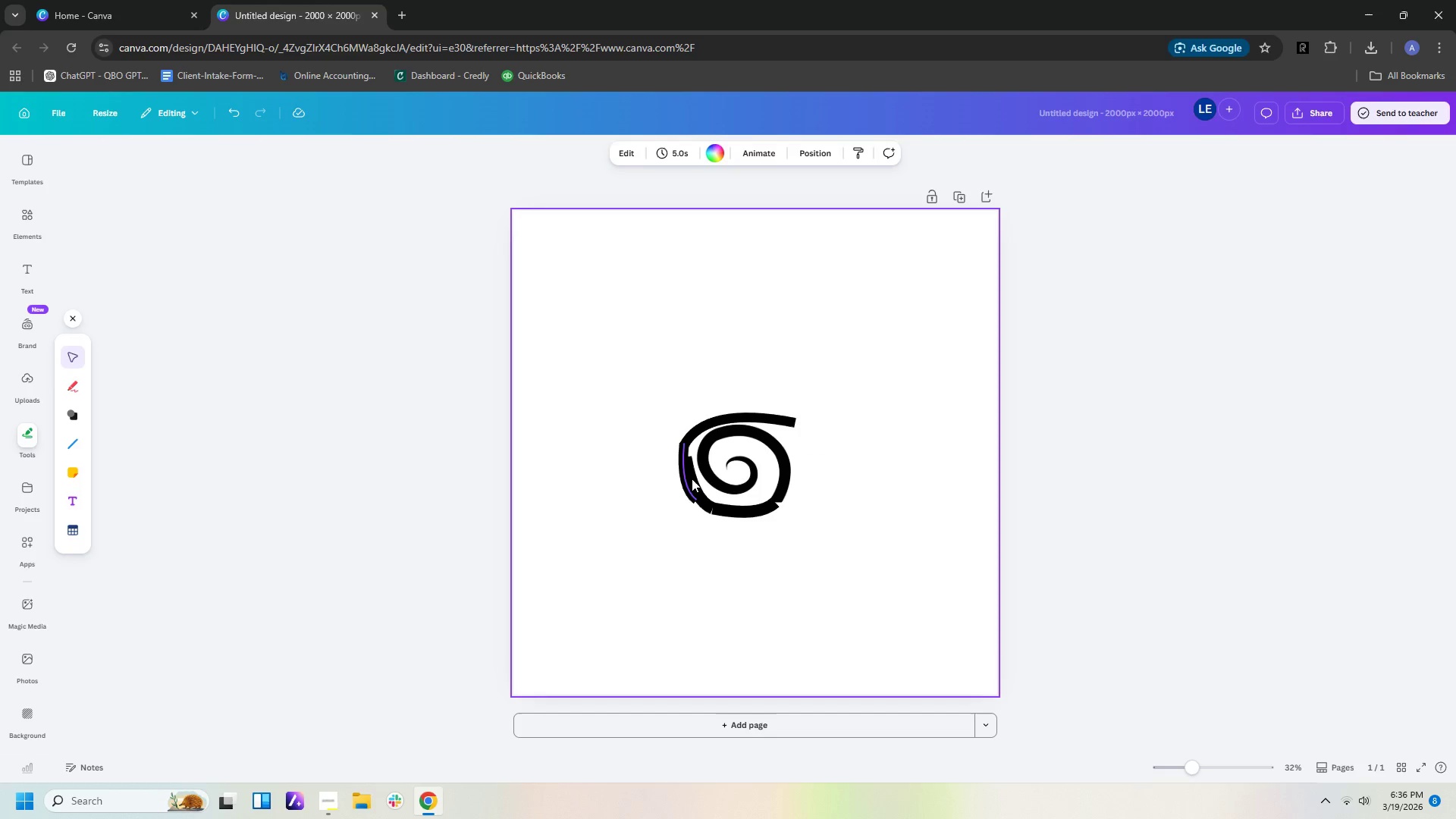 
left_click_drag(start_coordinate=[692, 479], to_coordinate=[690, 475])
 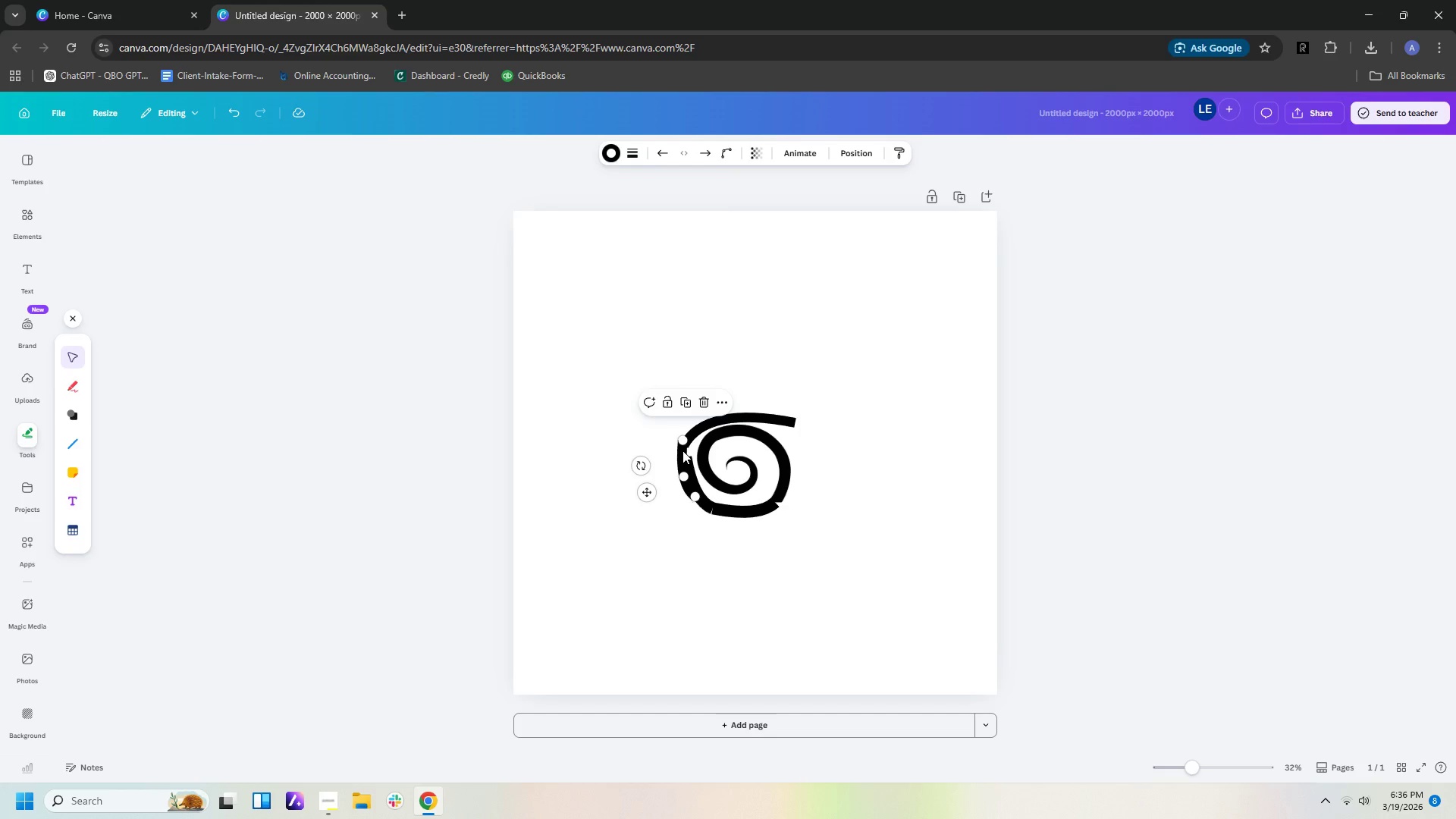 
left_click([682, 449])
 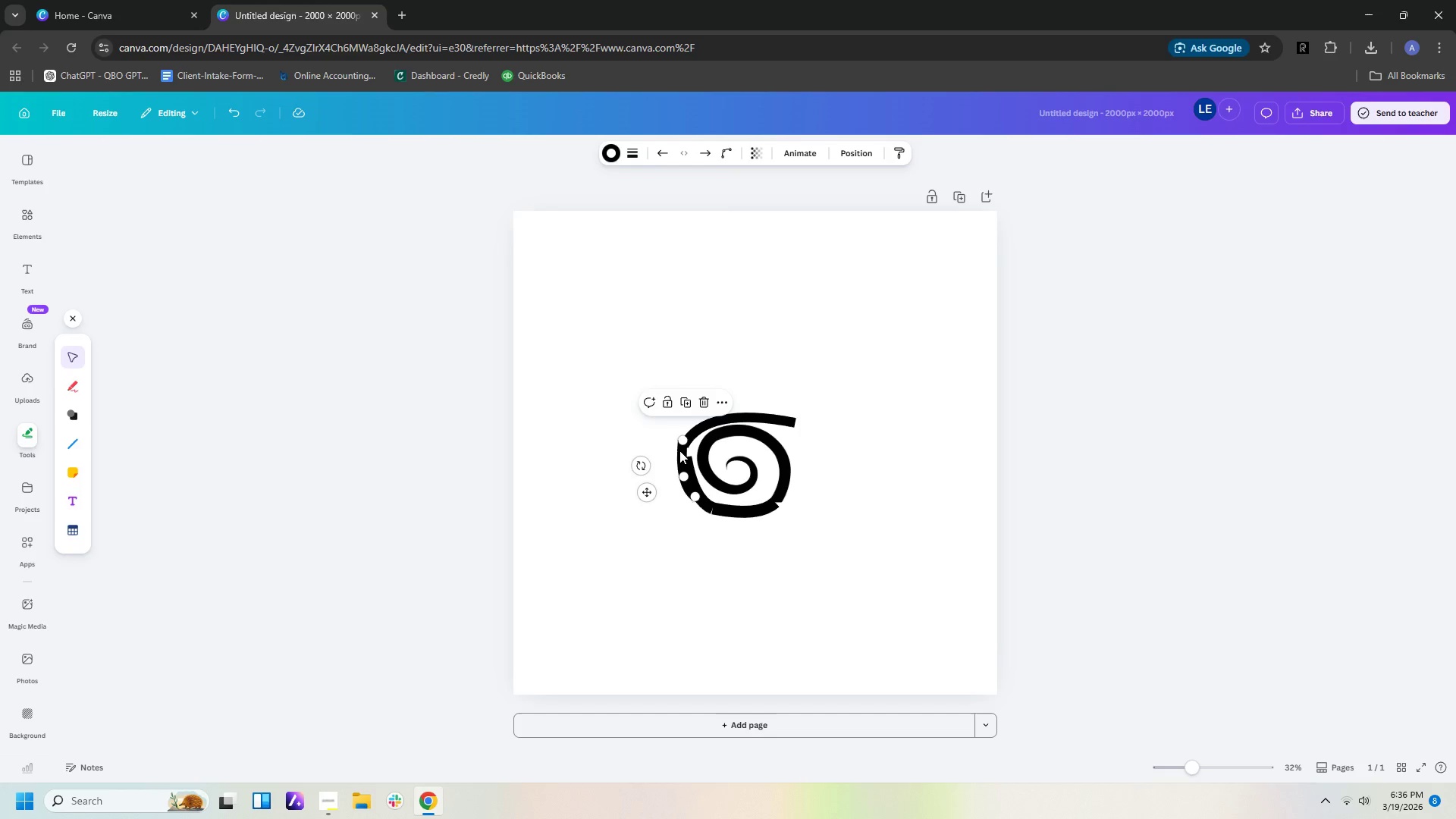 
left_click_drag(start_coordinate=[679, 450], to_coordinate=[688, 447])
 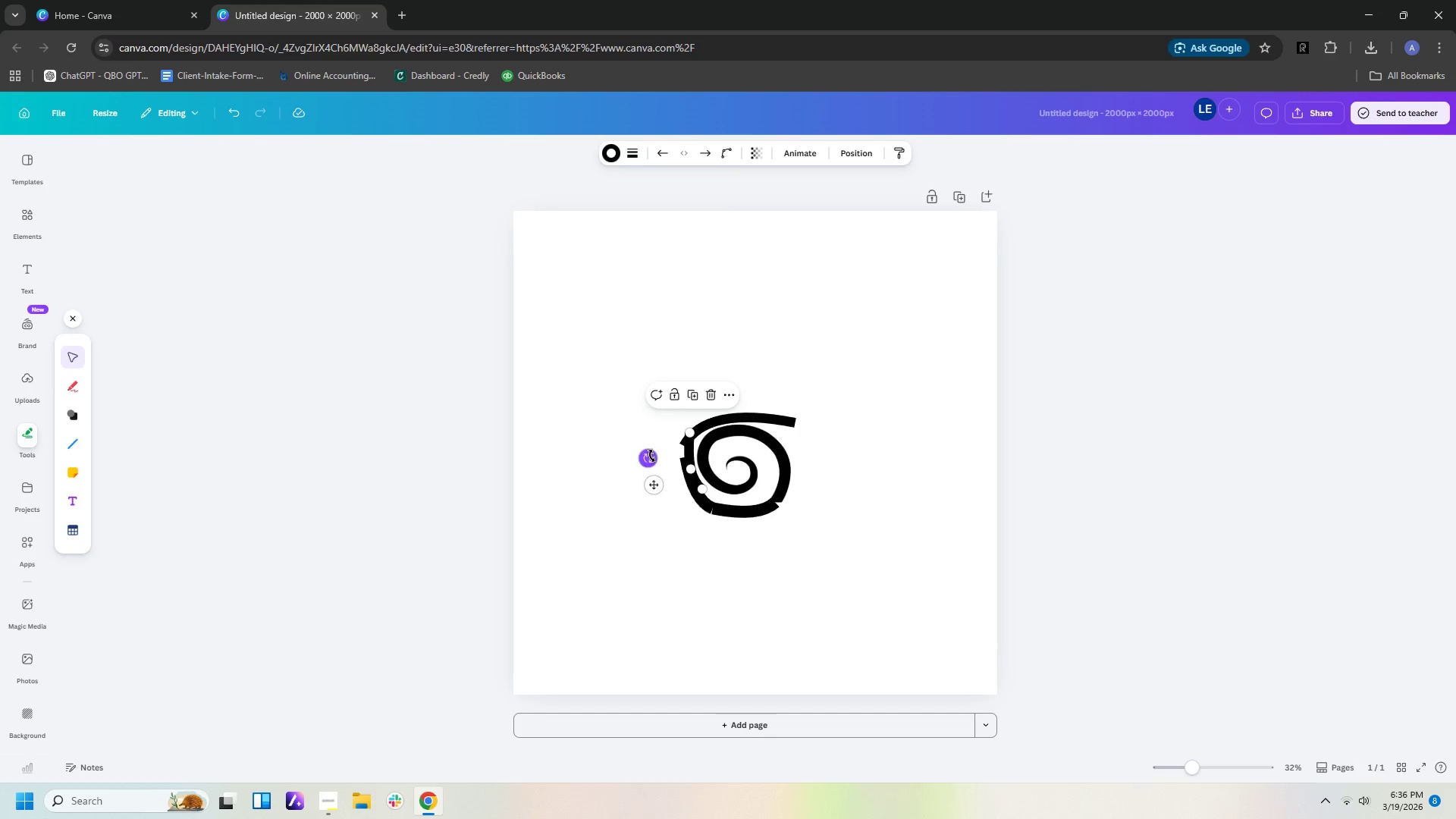 
left_click_drag(start_coordinate=[651, 456], to_coordinate=[655, 450])
 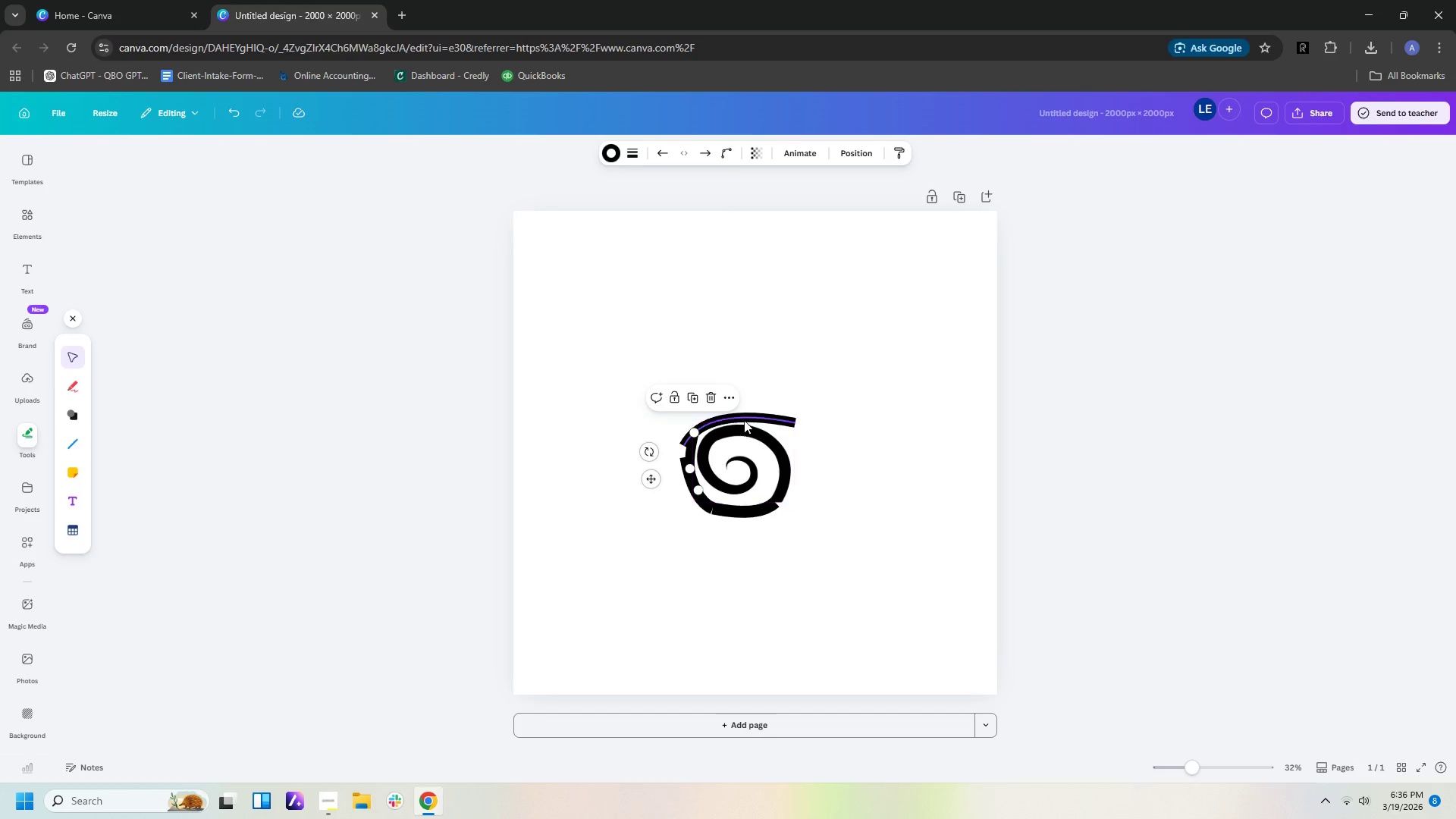 
left_click([868, 443])
 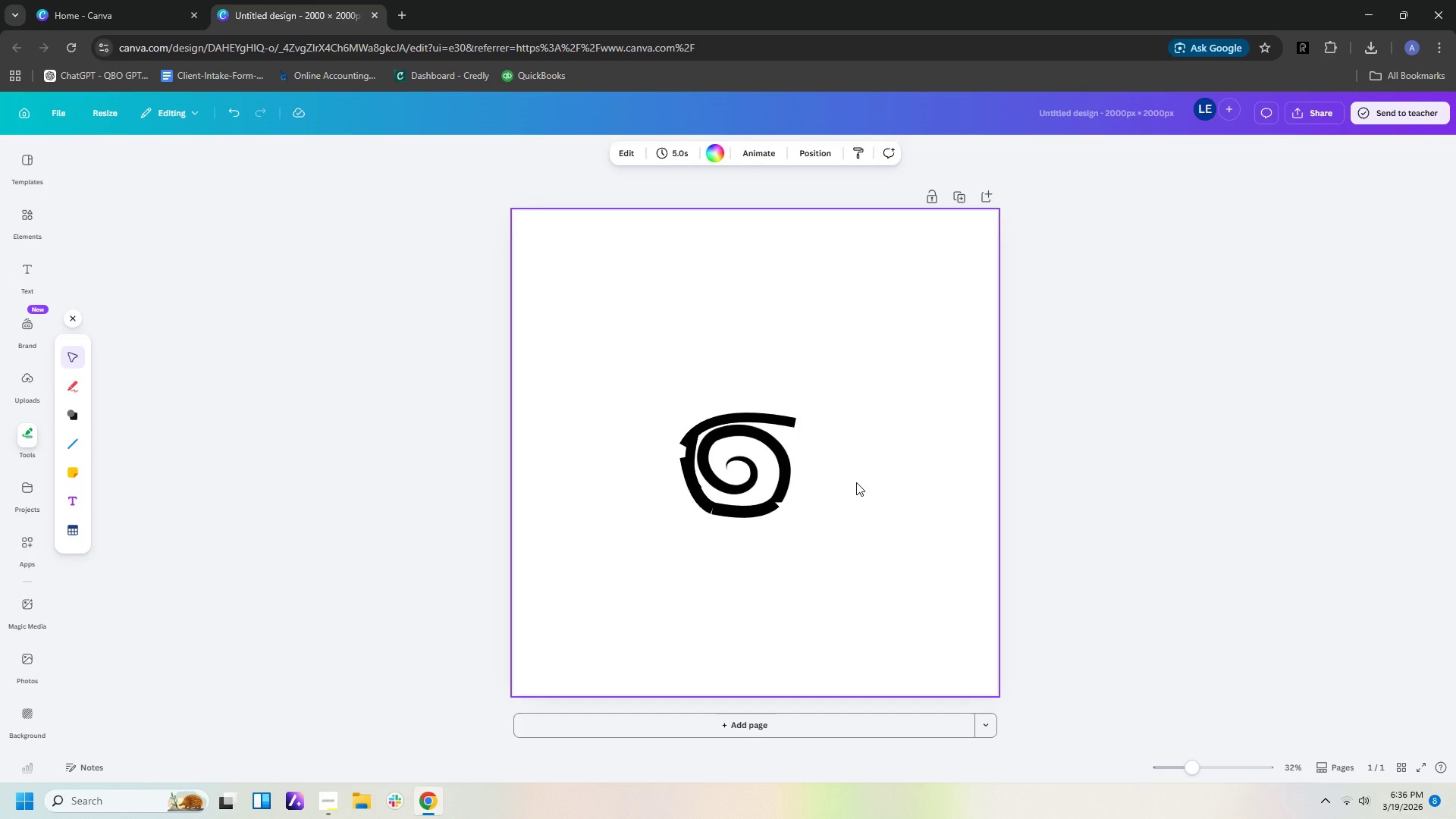 
wait(11.69)
 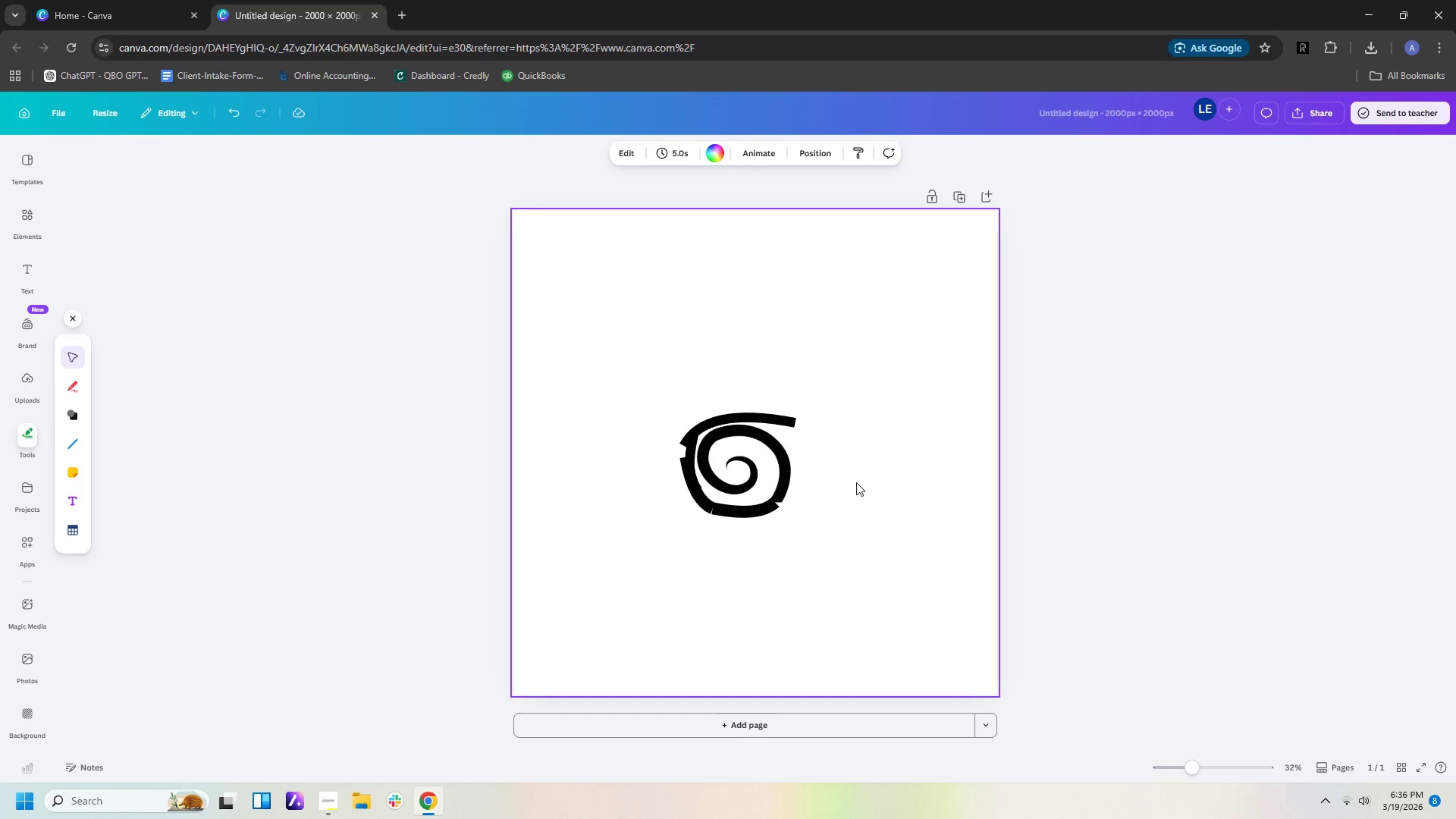 
left_click_drag(start_coordinate=[692, 522], to_coordinate=[673, 426])
 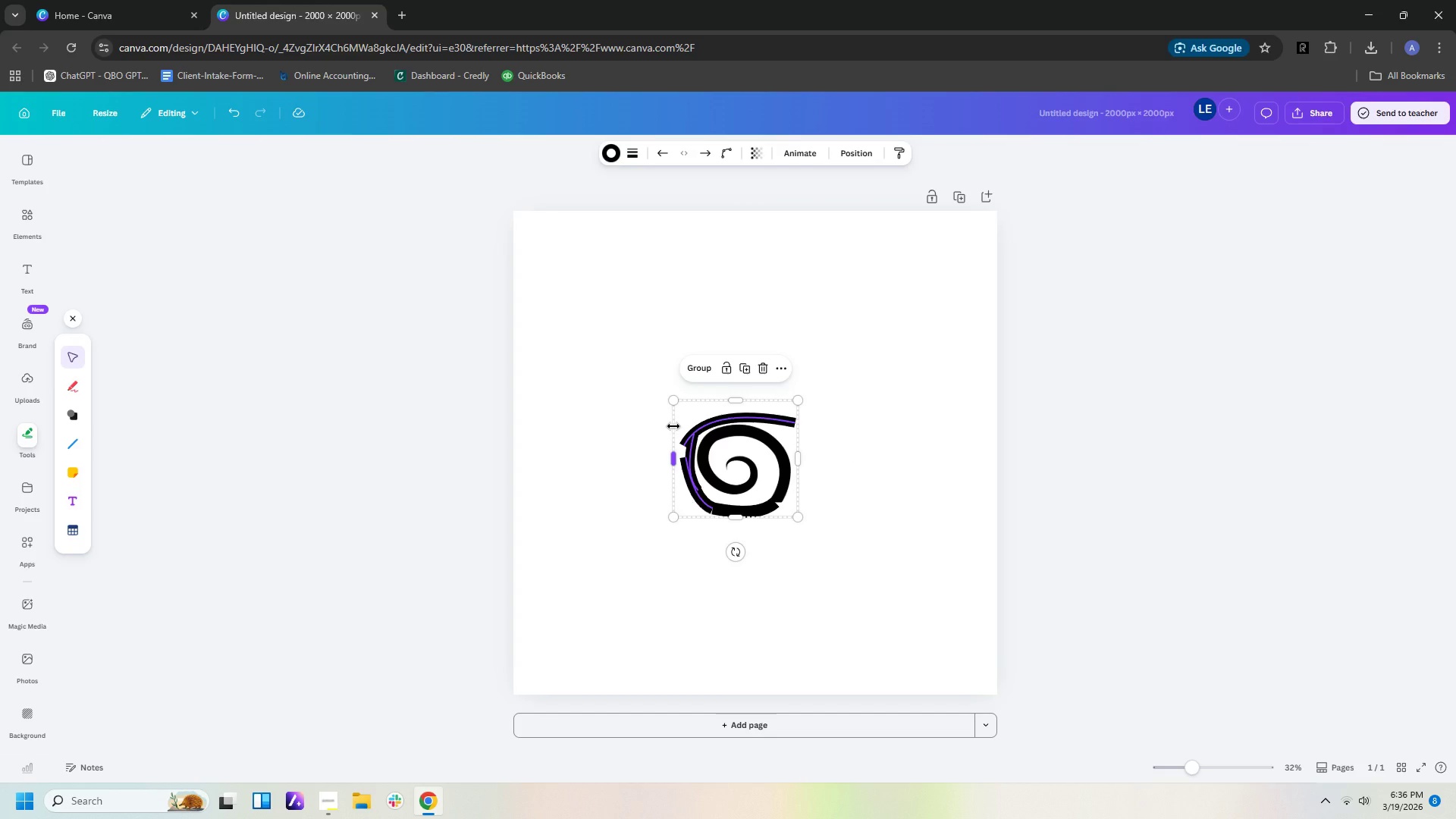 
key(Control+C)
 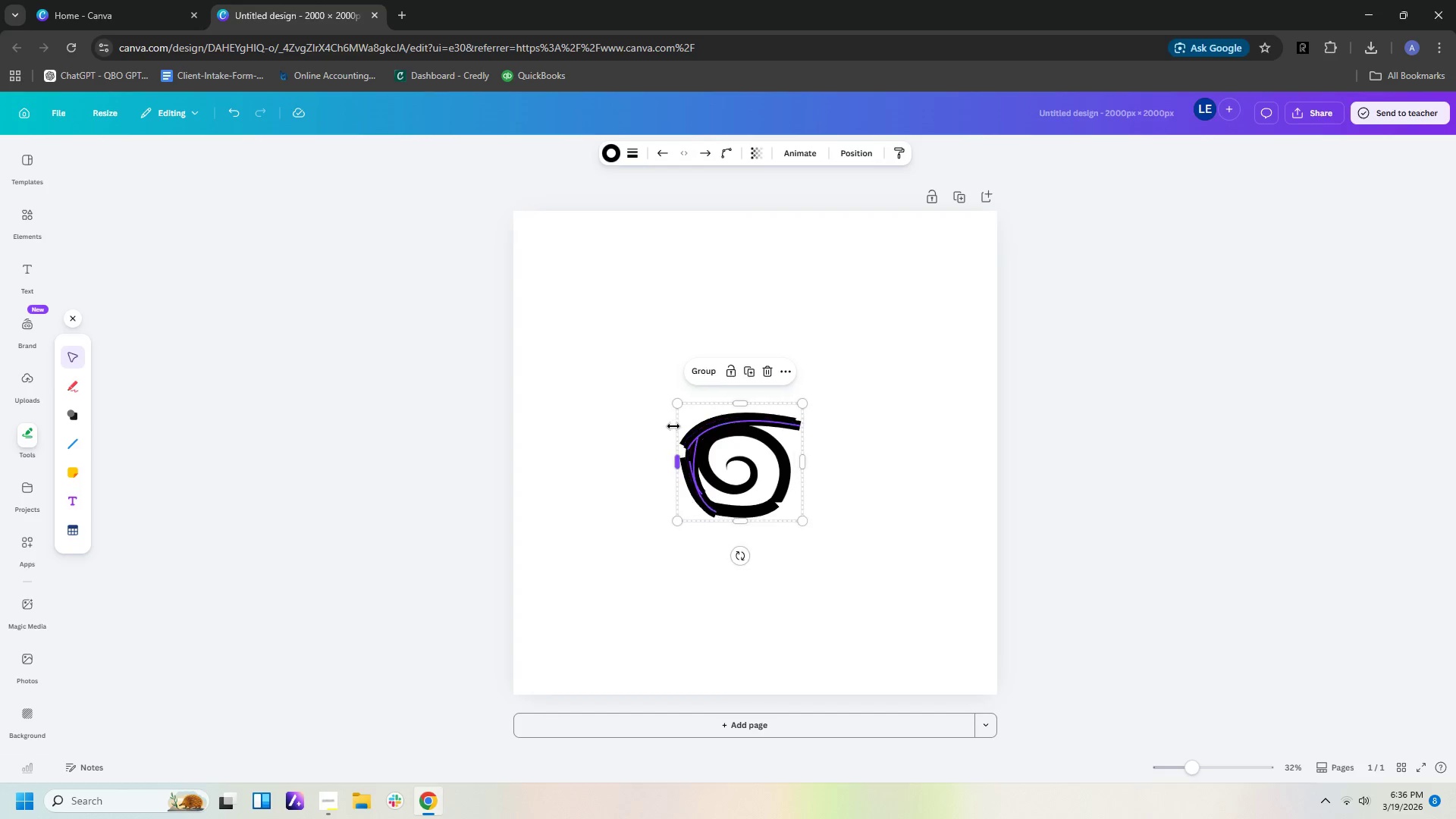 
key(Control+V)
 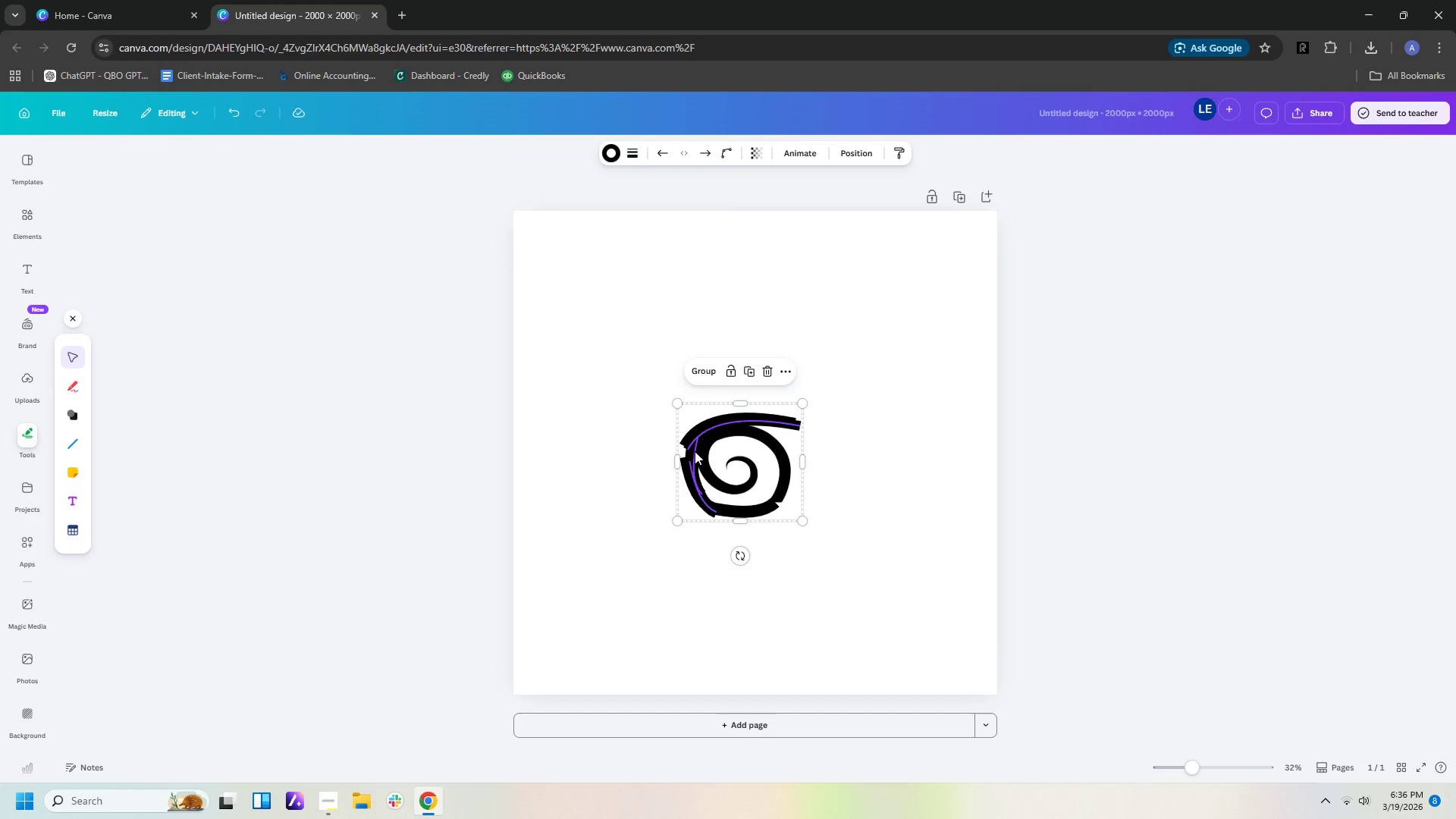 
left_click_drag(start_coordinate=[695, 451], to_coordinate=[678, 441])
 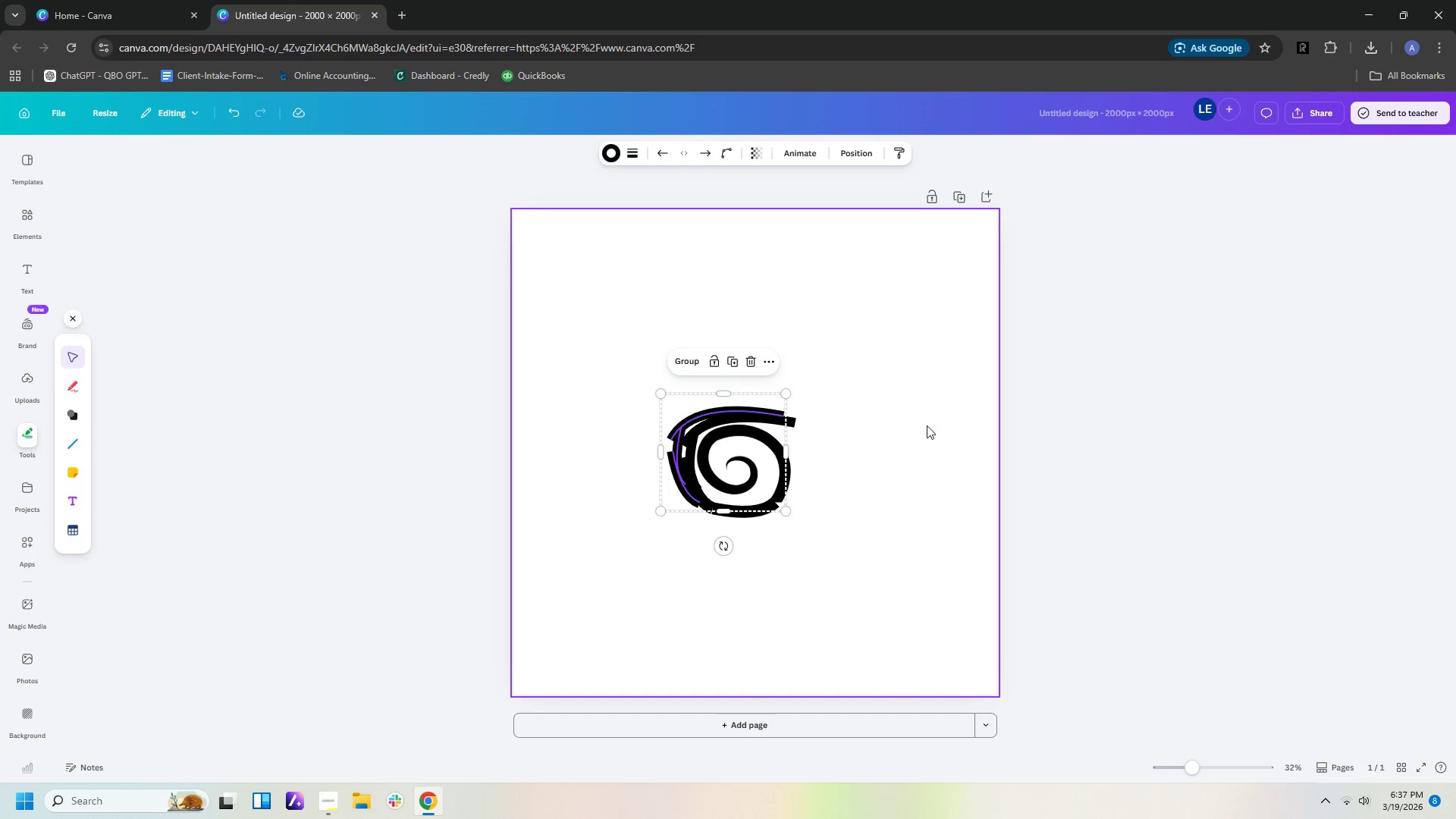 
left_click([930, 425])
 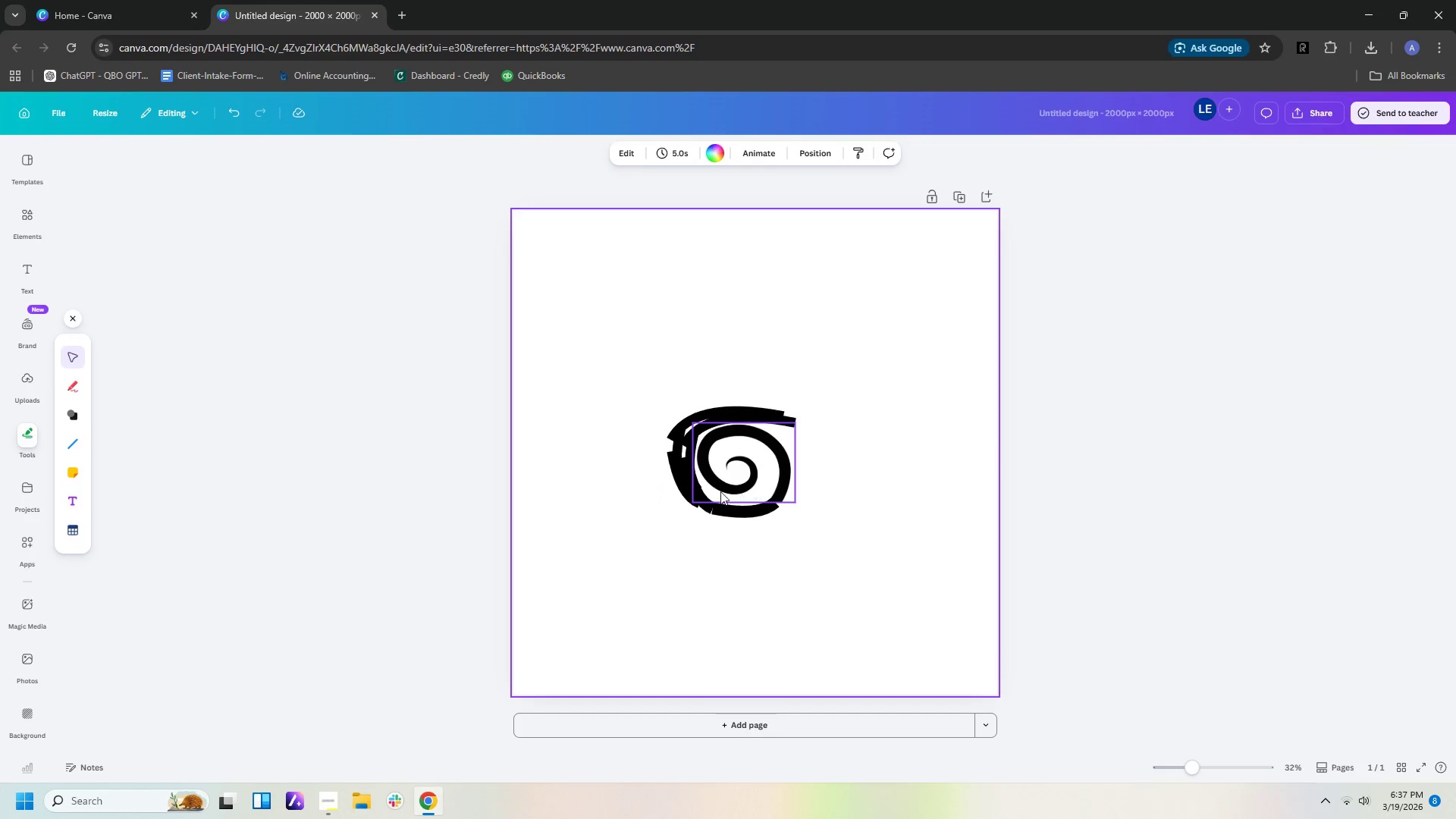 
left_click([685, 491])
 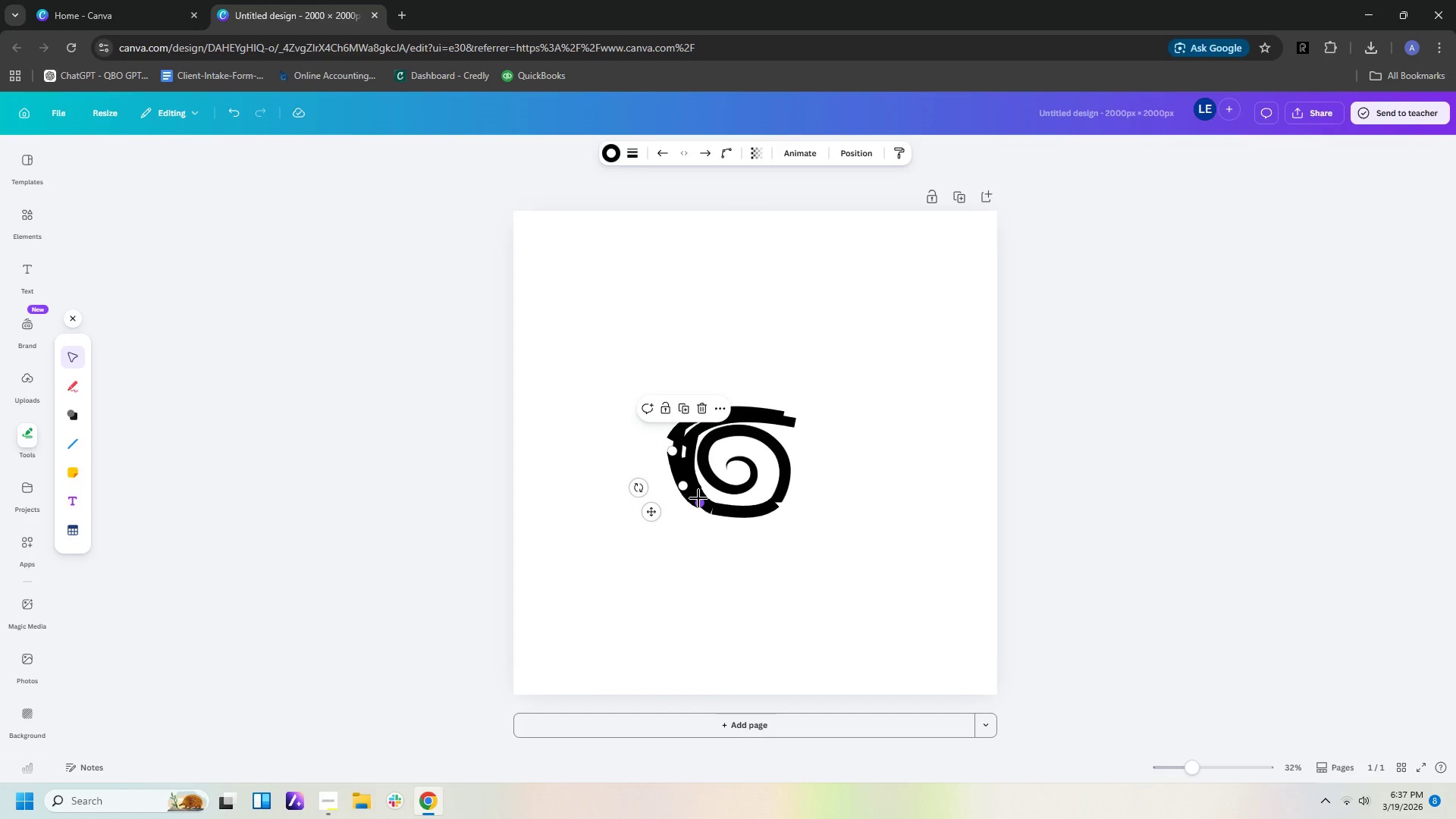 
left_click_drag(start_coordinate=[698, 498], to_coordinate=[702, 508])
 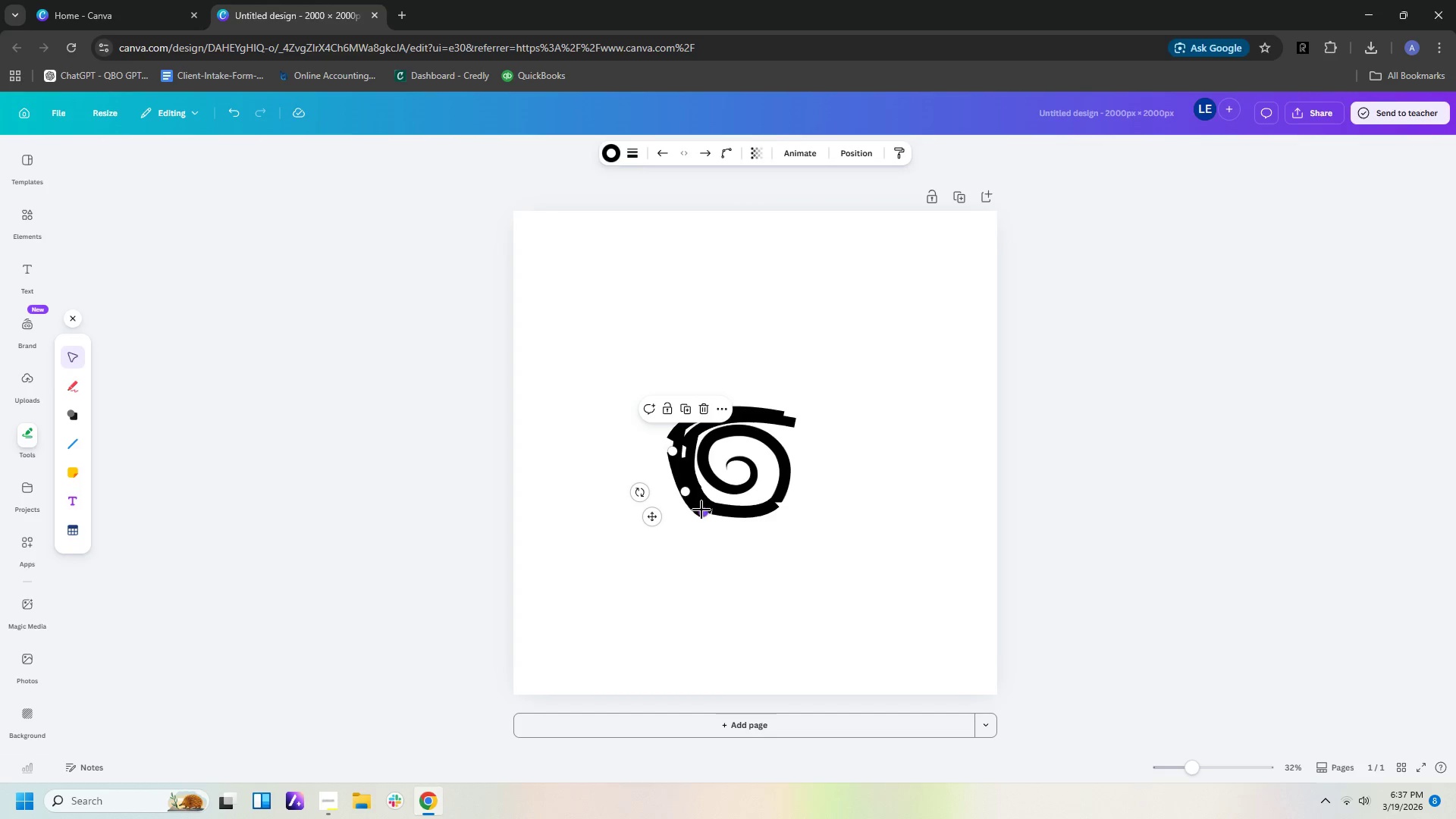 
left_click_drag(start_coordinate=[701, 510], to_coordinate=[706, 507])
 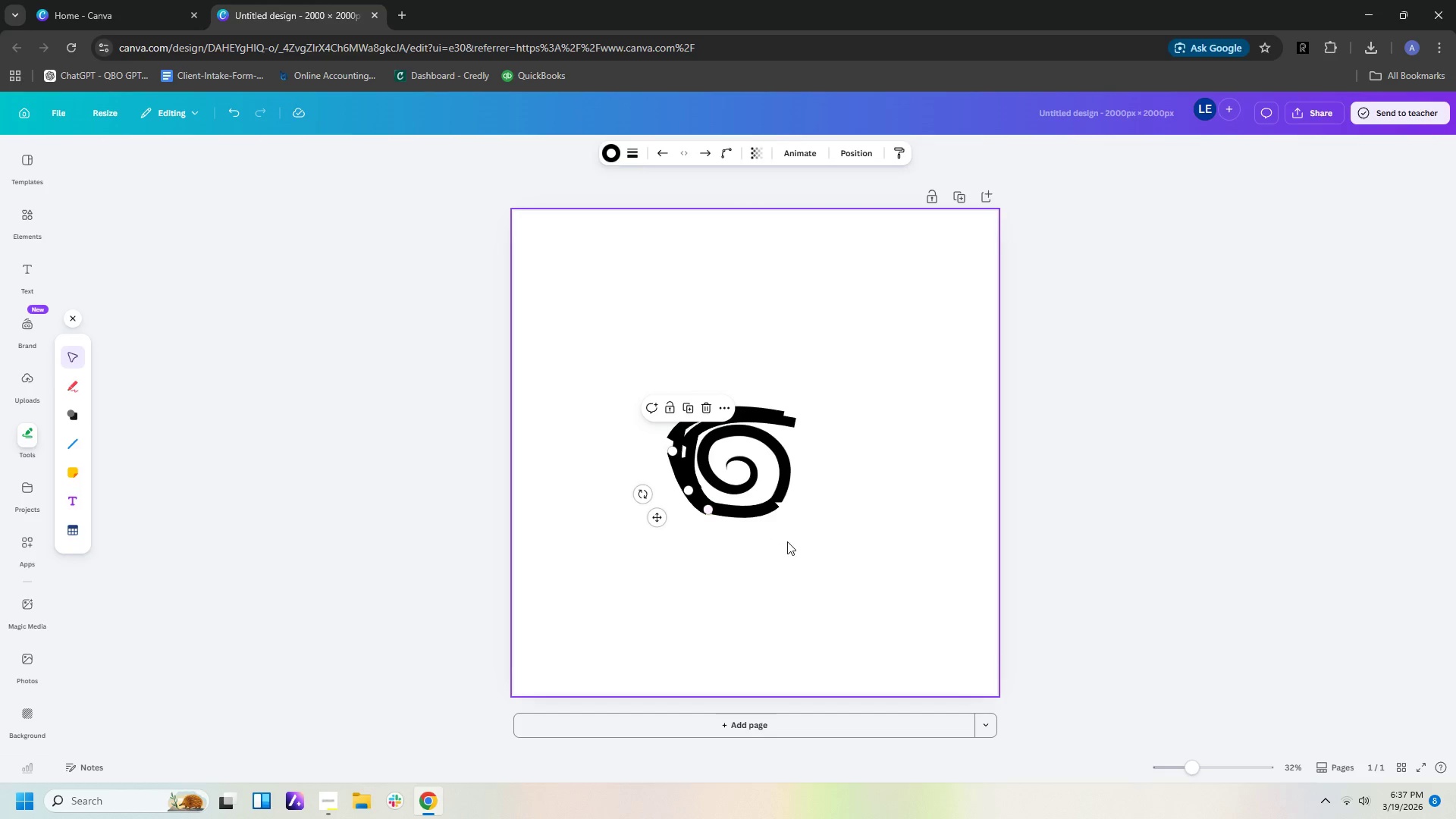 
left_click([787, 541])
 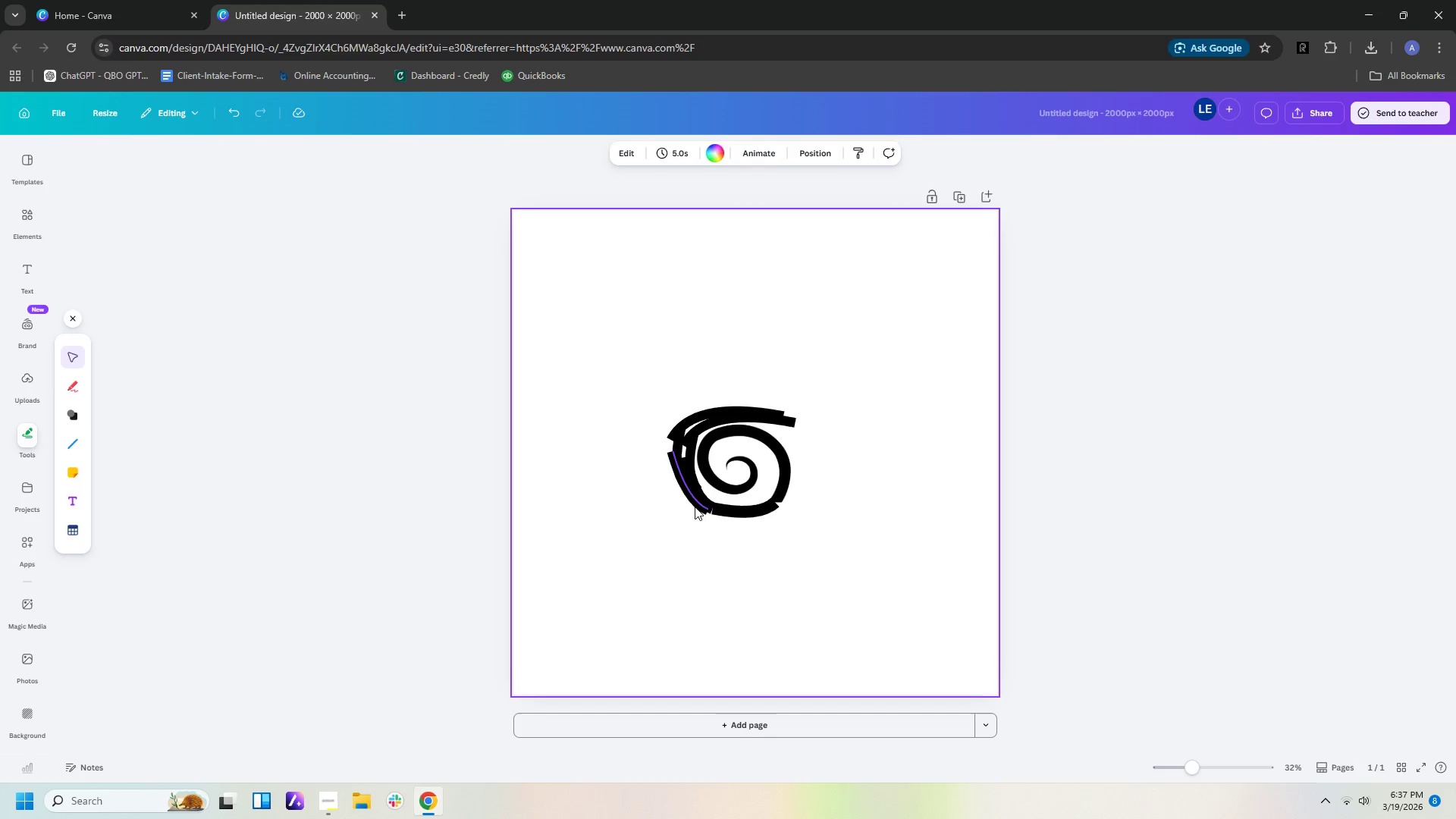 
left_click([697, 500])
 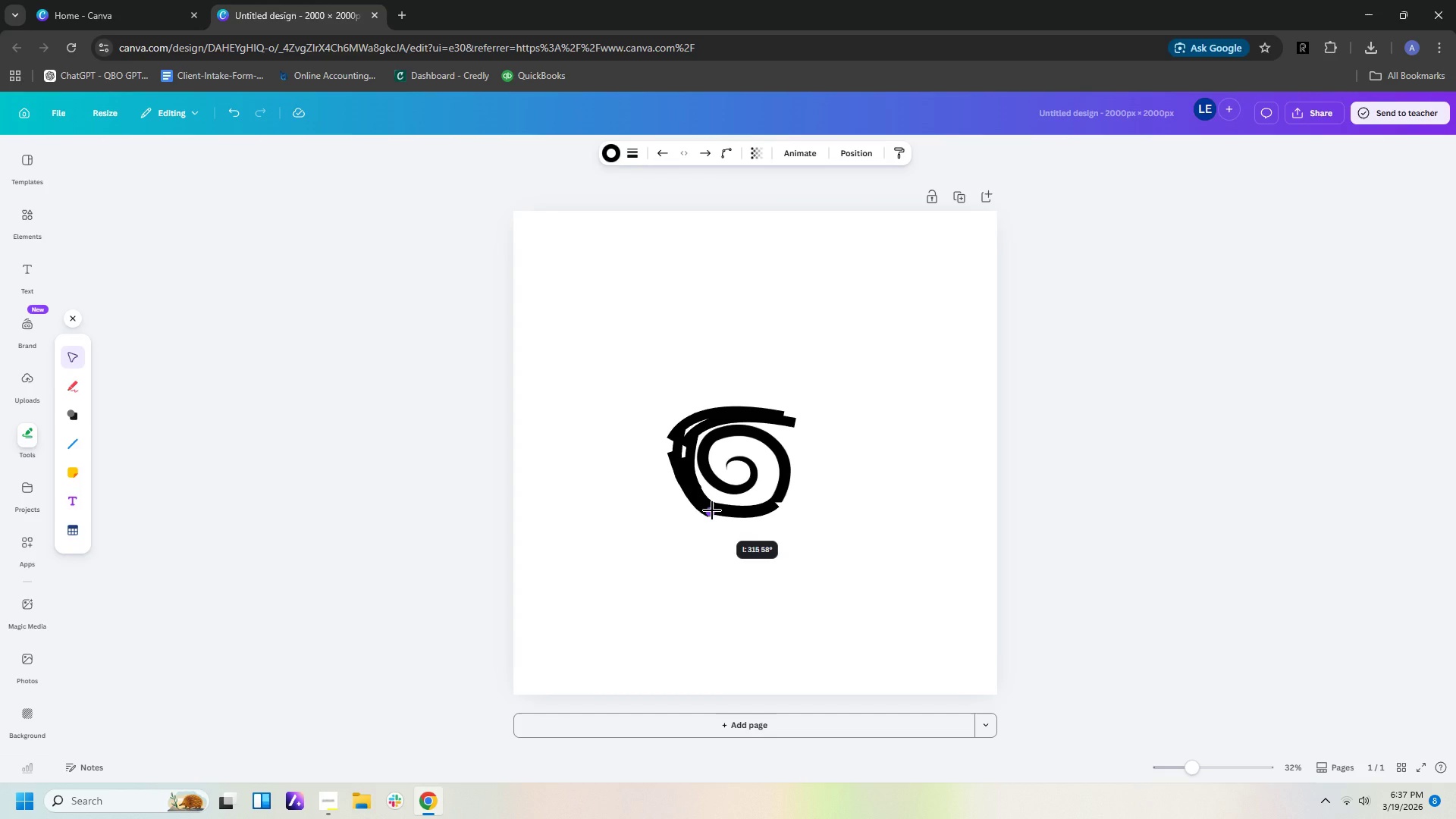 
left_click([728, 532])
 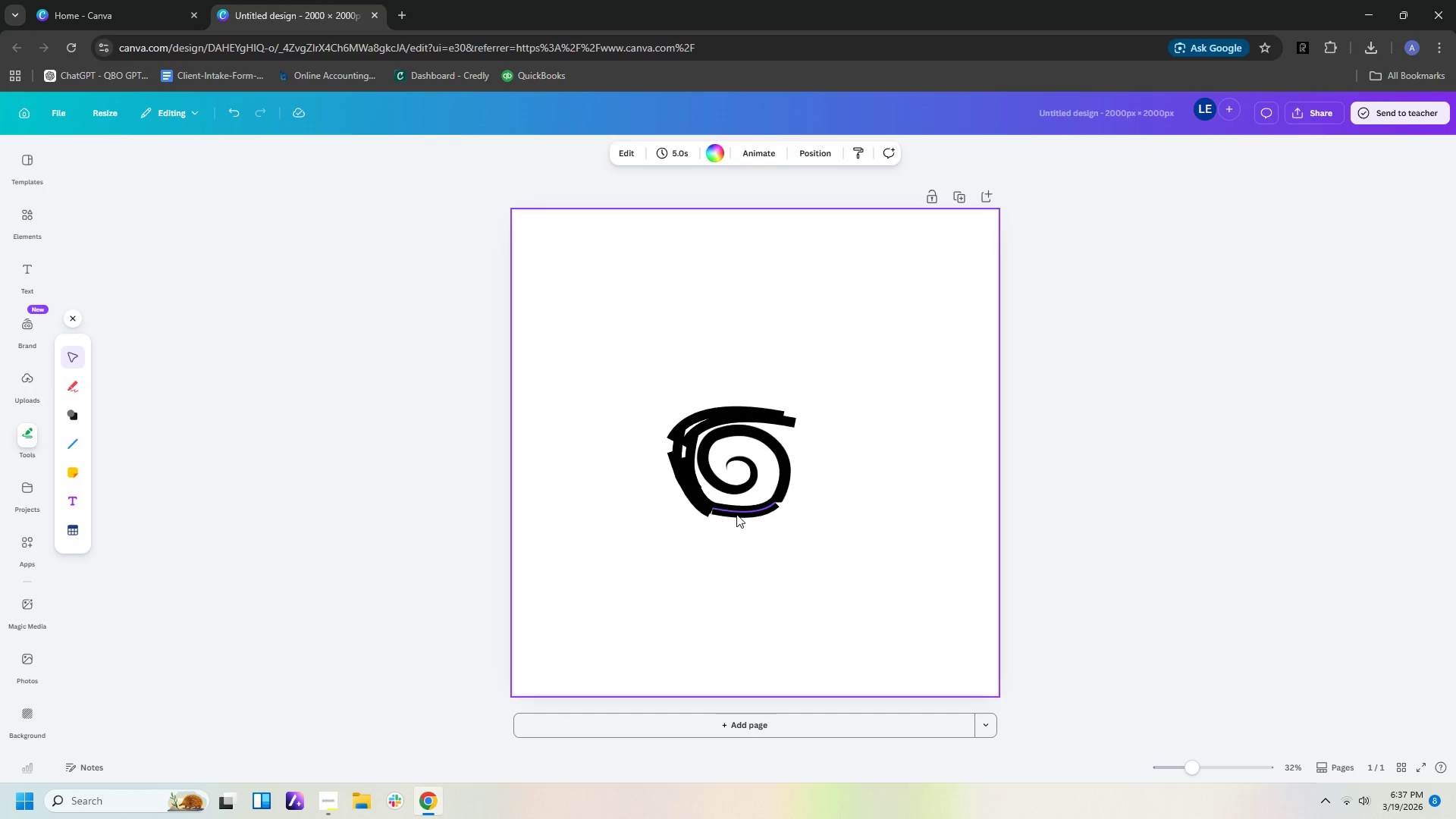 
left_click([736, 514])
 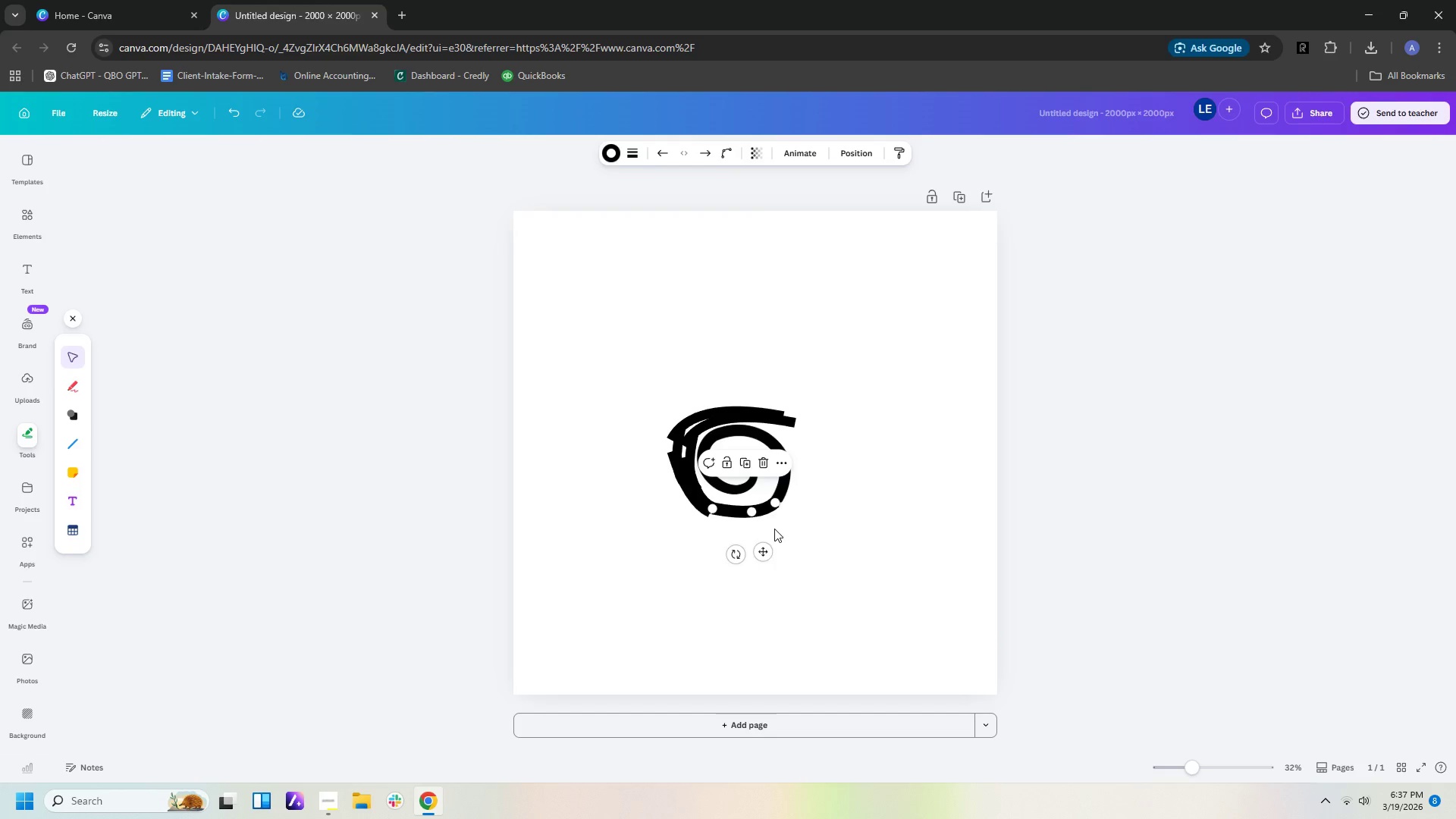 
left_click([820, 542])
 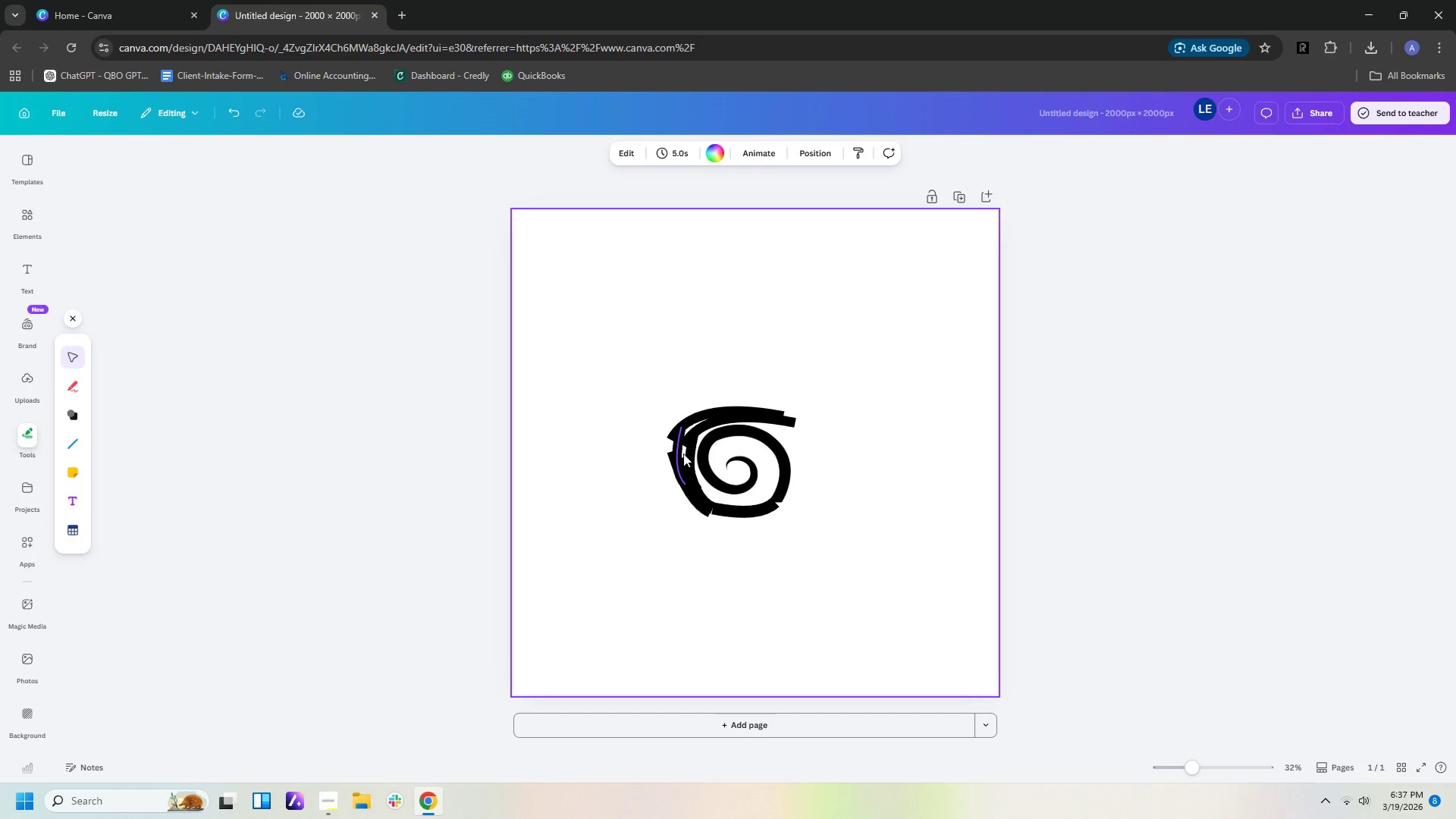 
left_click([686, 453])
 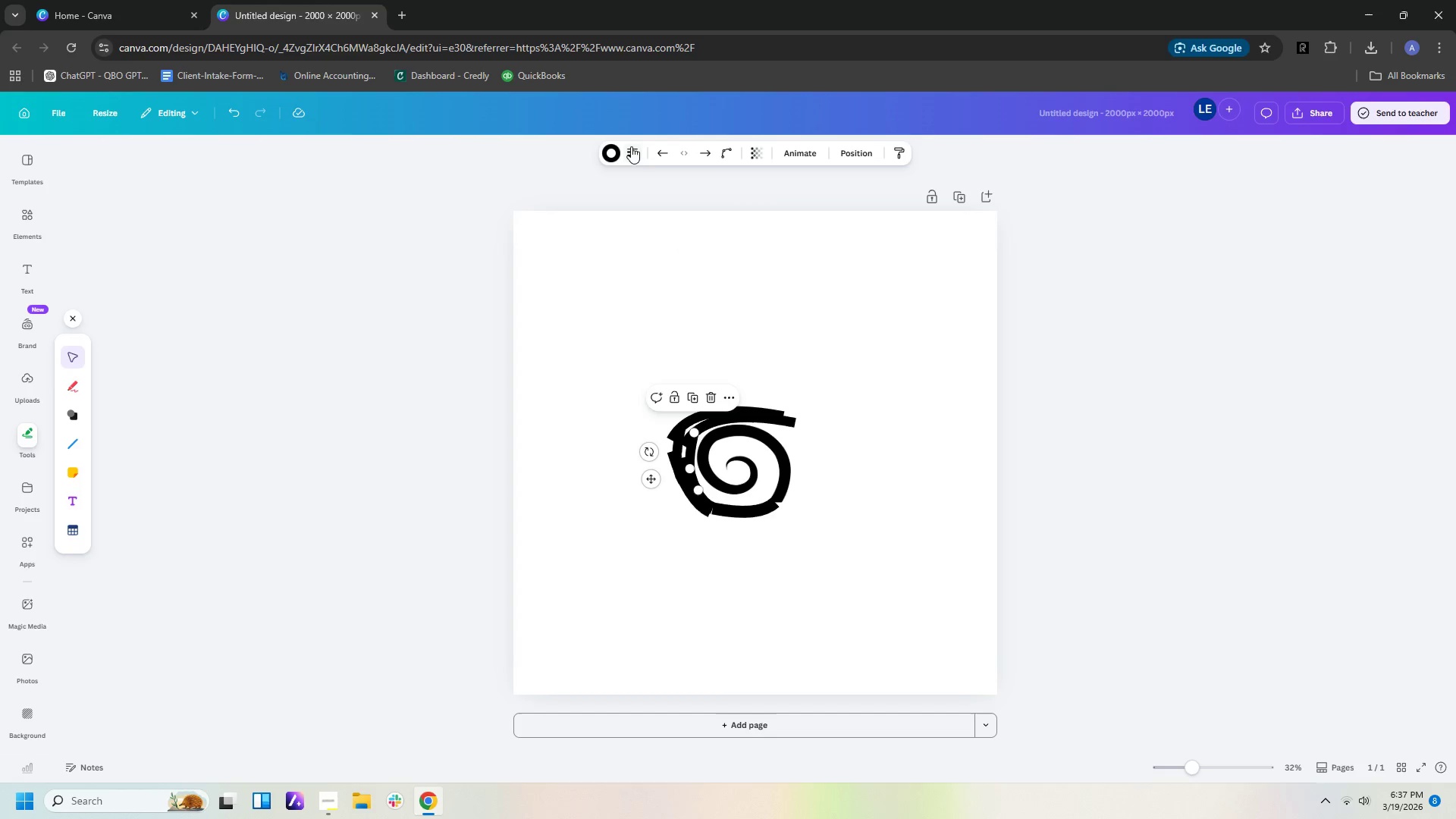 
left_click([625, 147])
 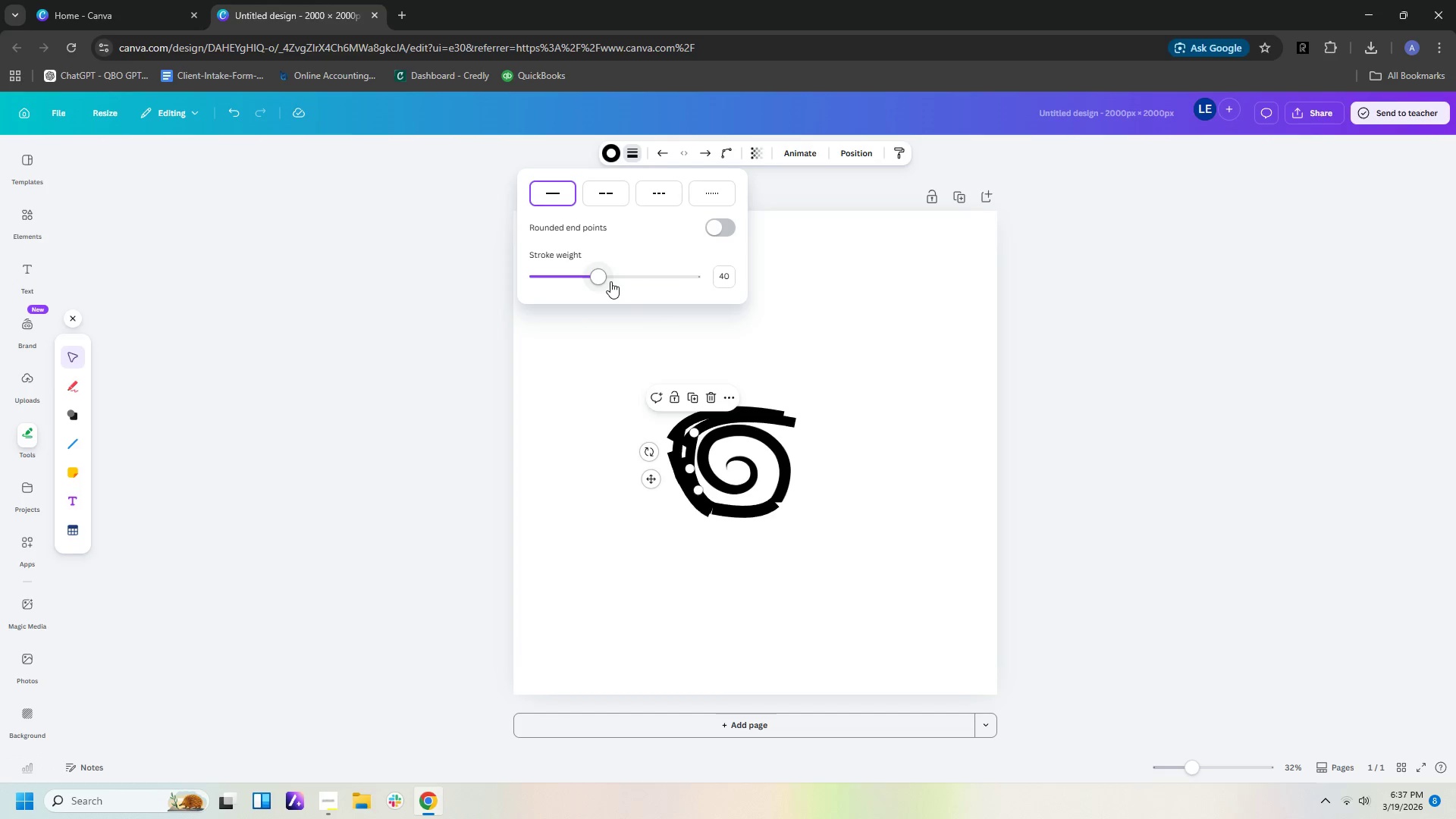 
left_click_drag(start_coordinate=[594, 279], to_coordinate=[629, 279])
 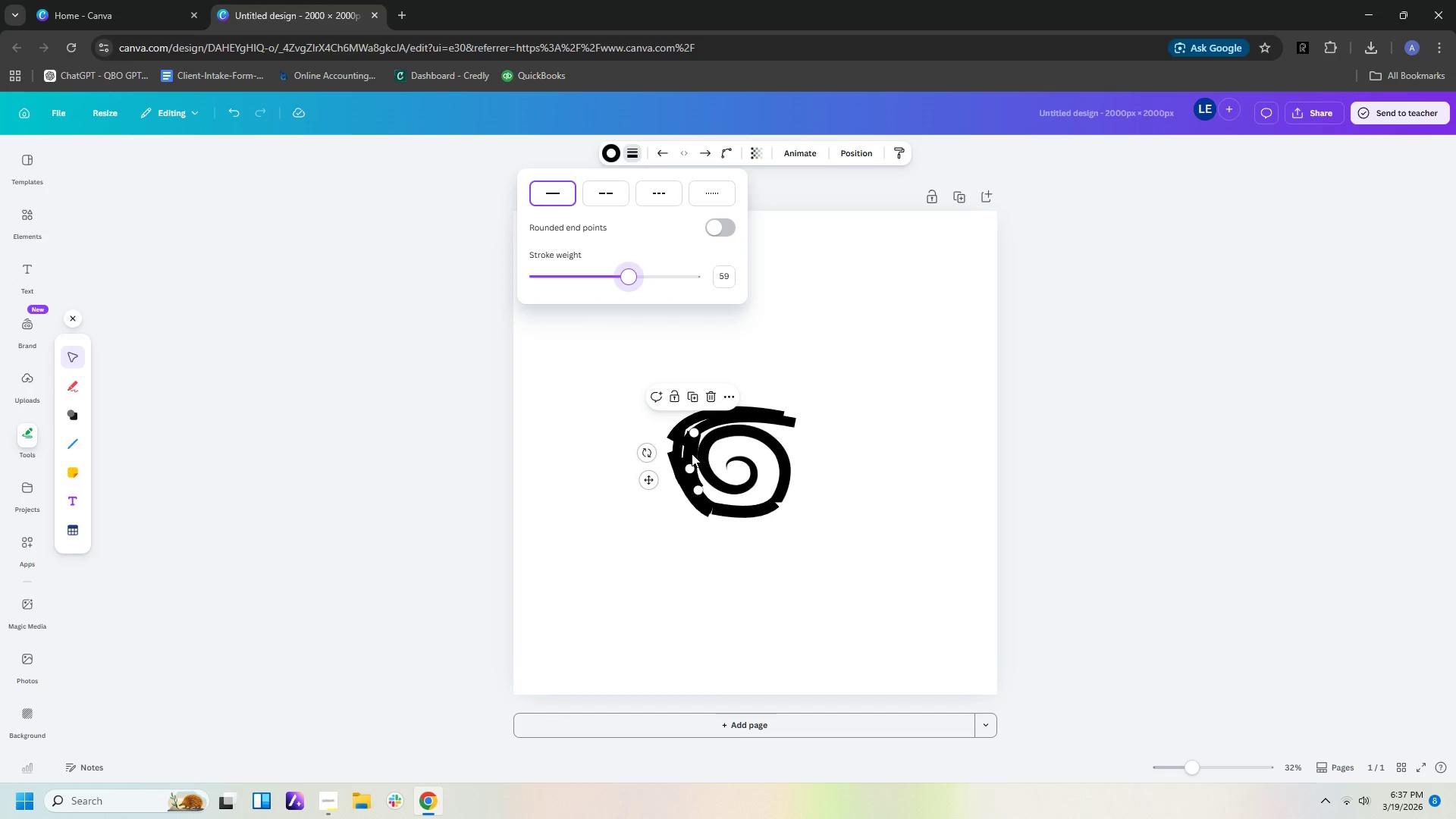 
left_click_drag(start_coordinate=[692, 453], to_coordinate=[685, 453])
 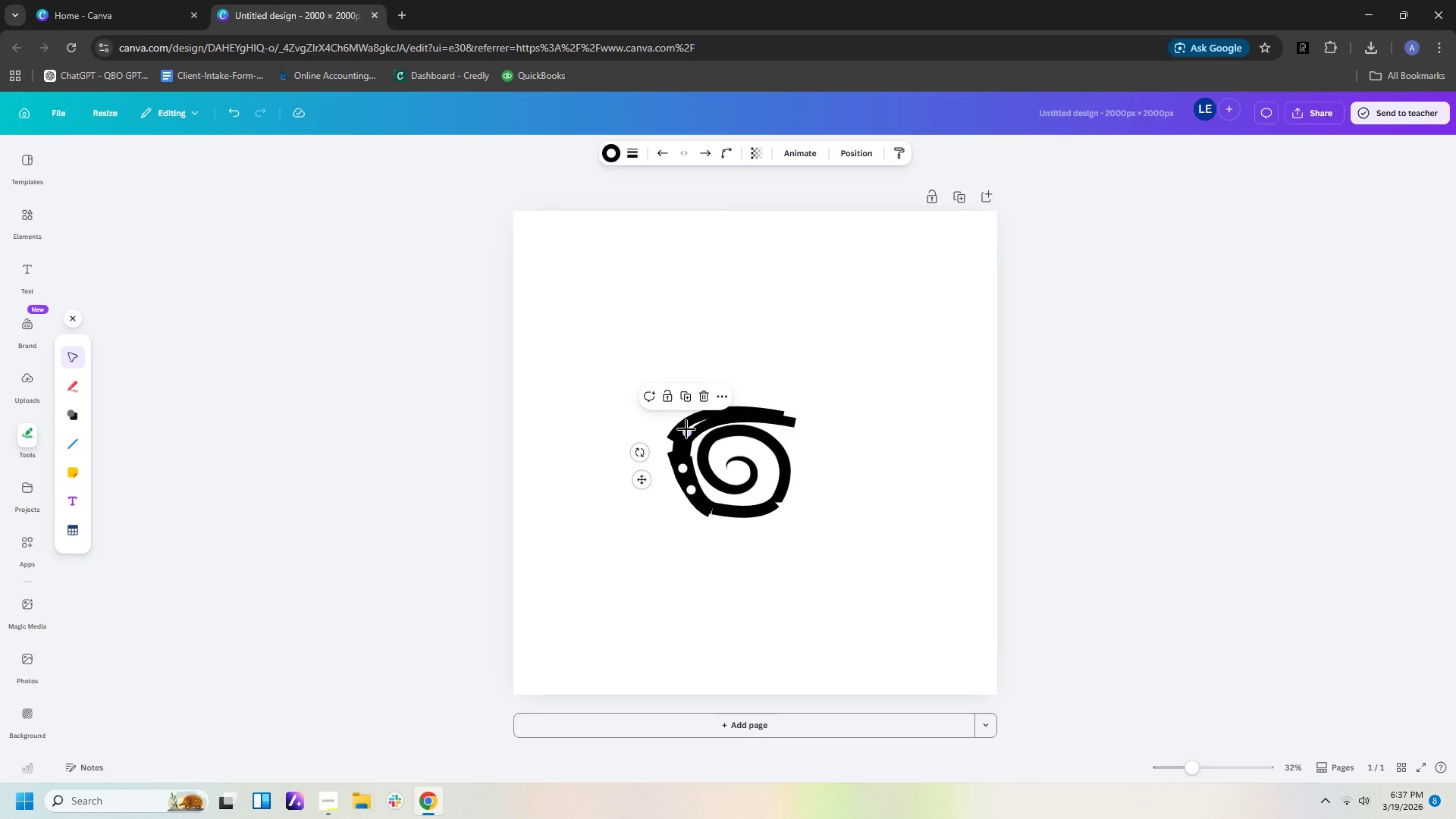 
left_click([682, 425])
 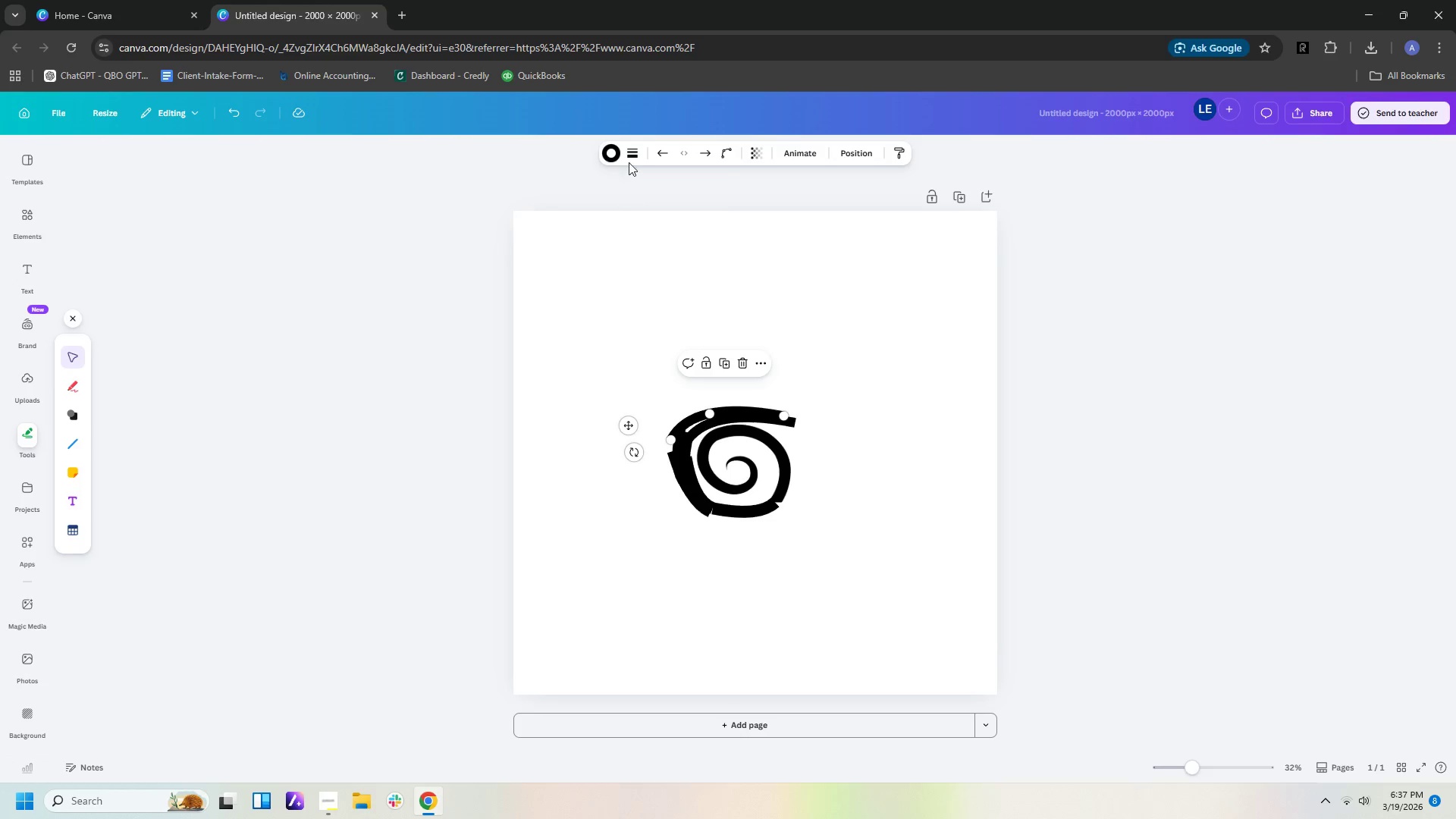 
left_click([631, 149])
 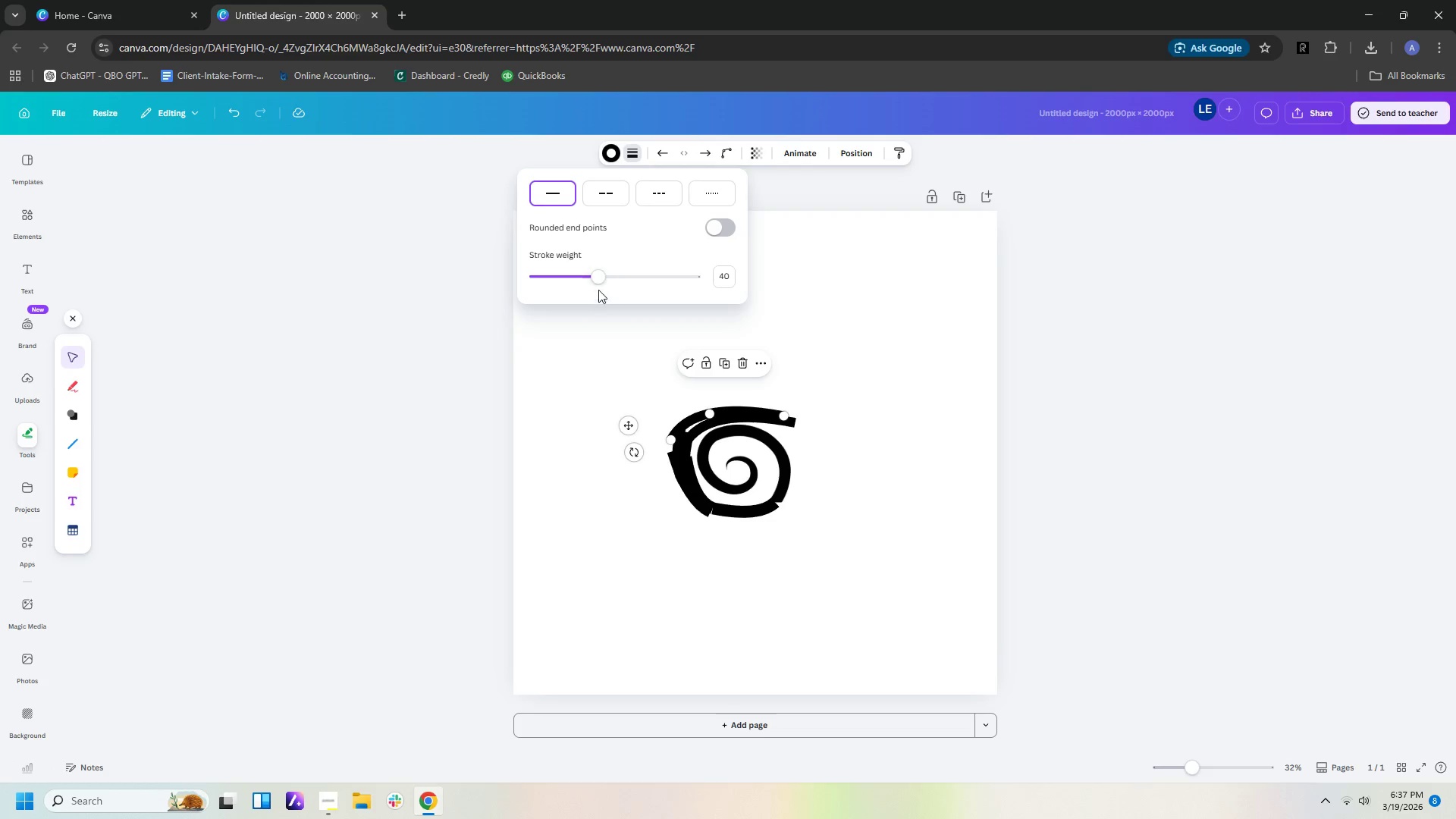 
left_click_drag(start_coordinate=[596, 281], to_coordinate=[614, 278])
 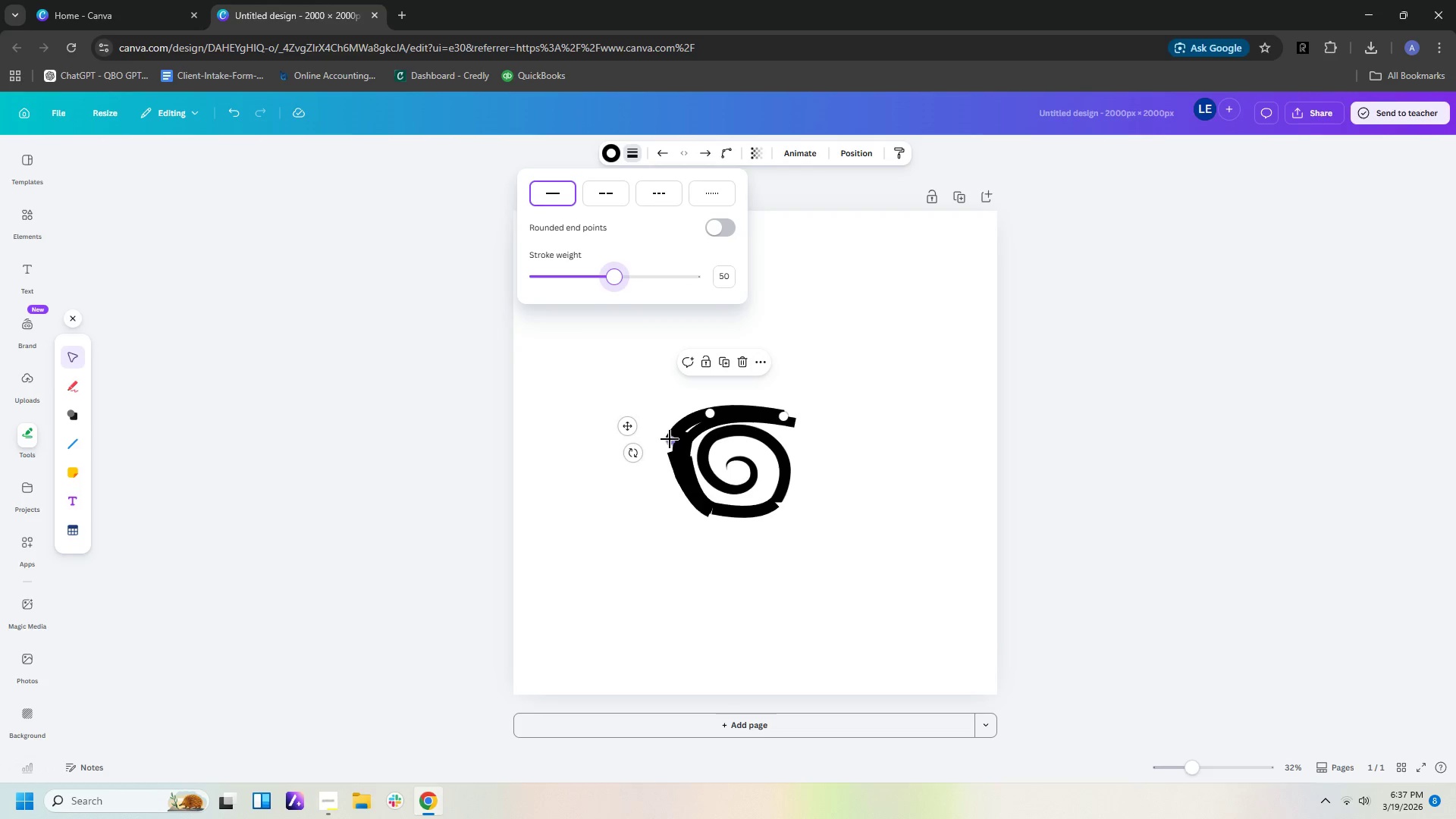 
left_click_drag(start_coordinate=[670, 439], to_coordinate=[669, 450])
 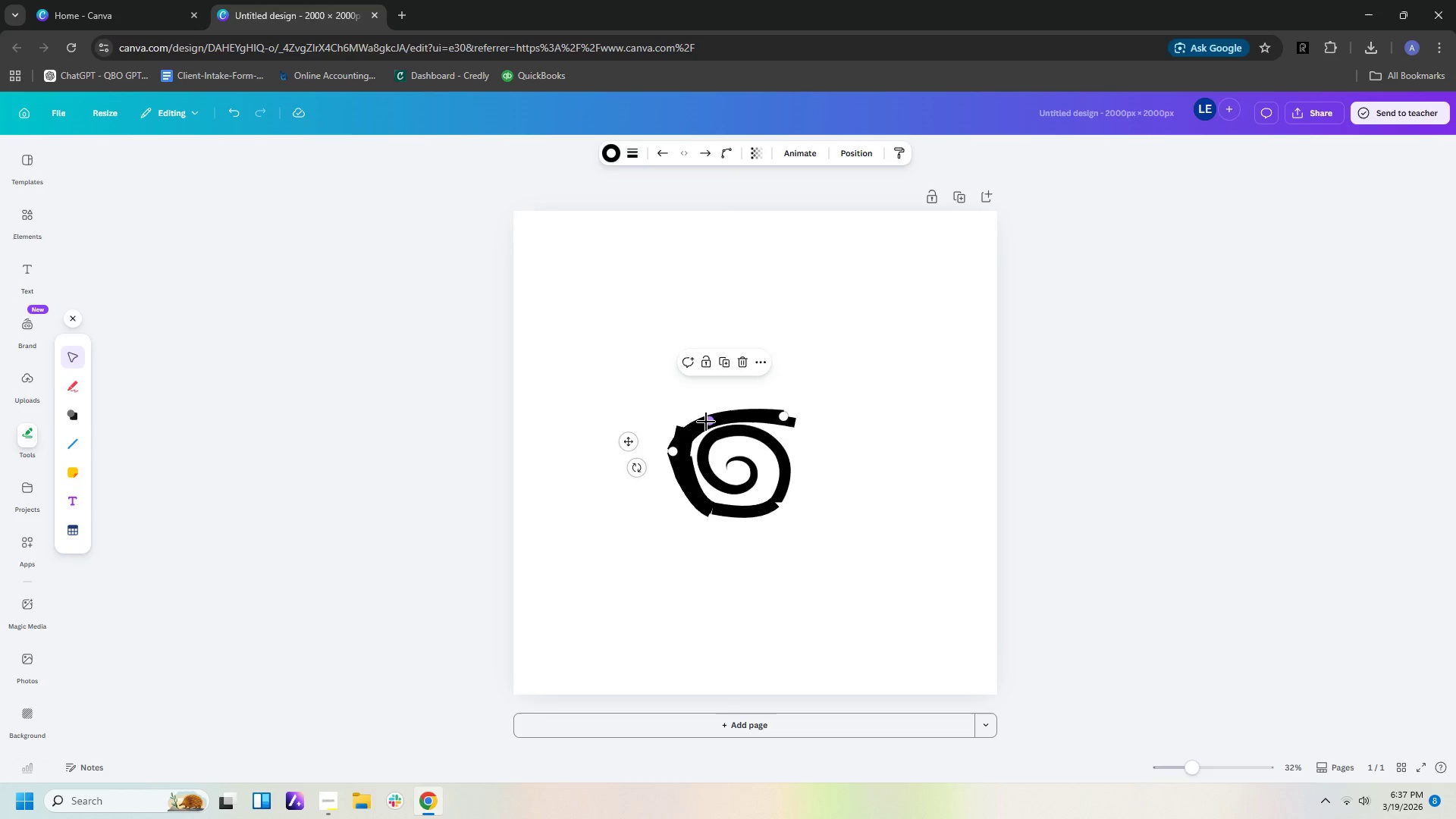 
left_click_drag(start_coordinate=[706, 422], to_coordinate=[700, 419])
 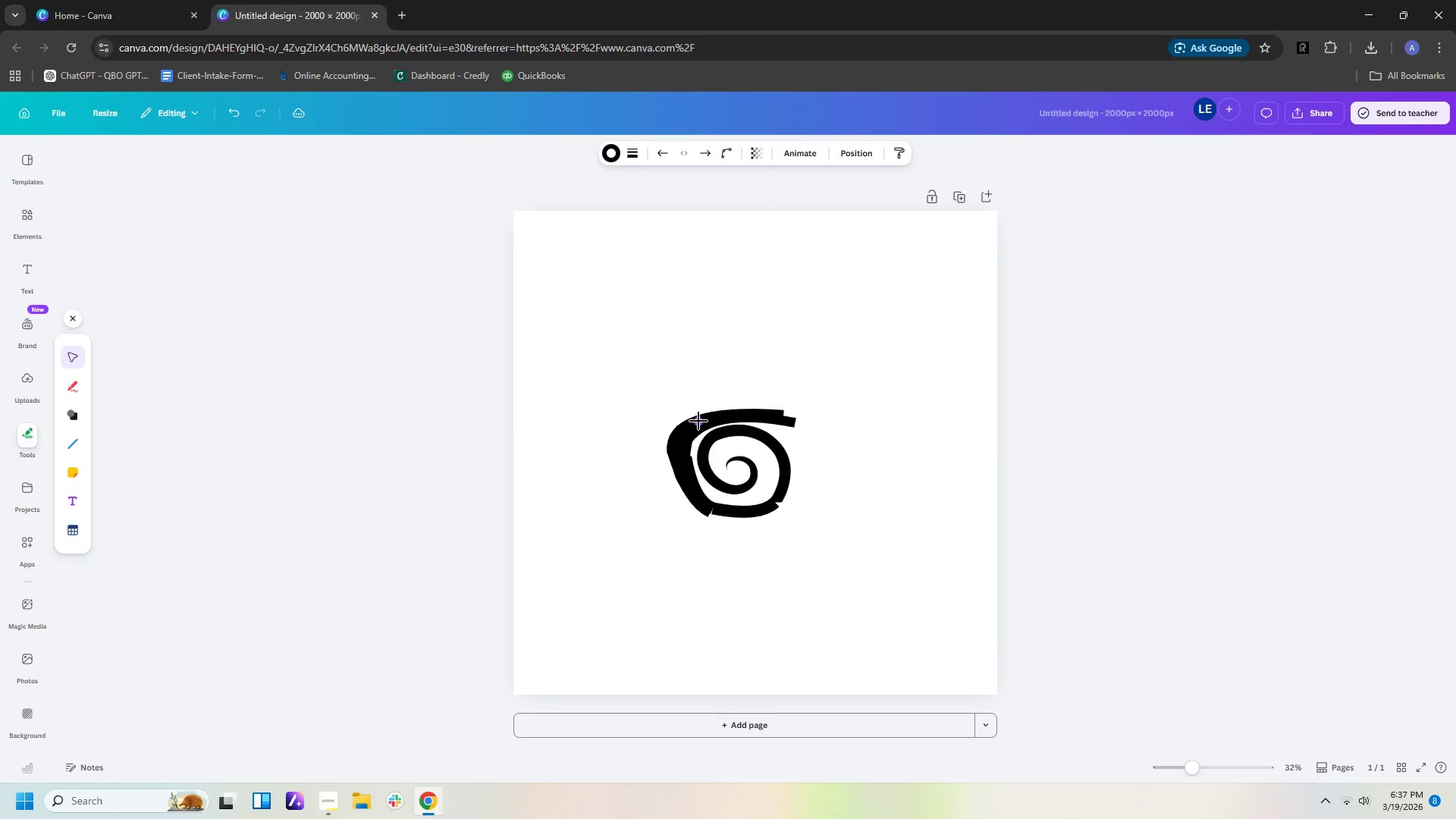 
wait(6.95)
 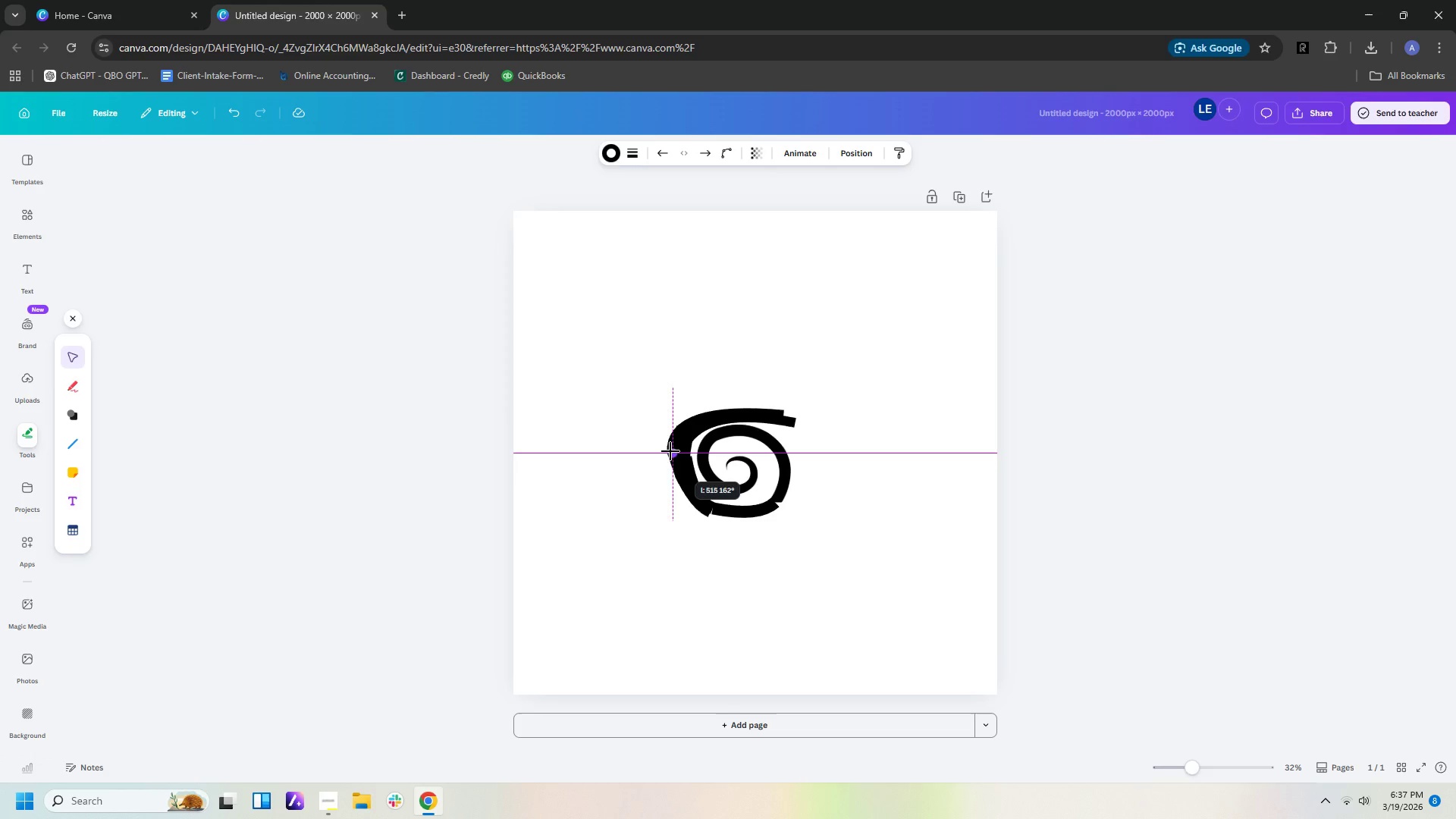 
left_click_drag(start_coordinate=[784, 416], to_coordinate=[793, 413])
 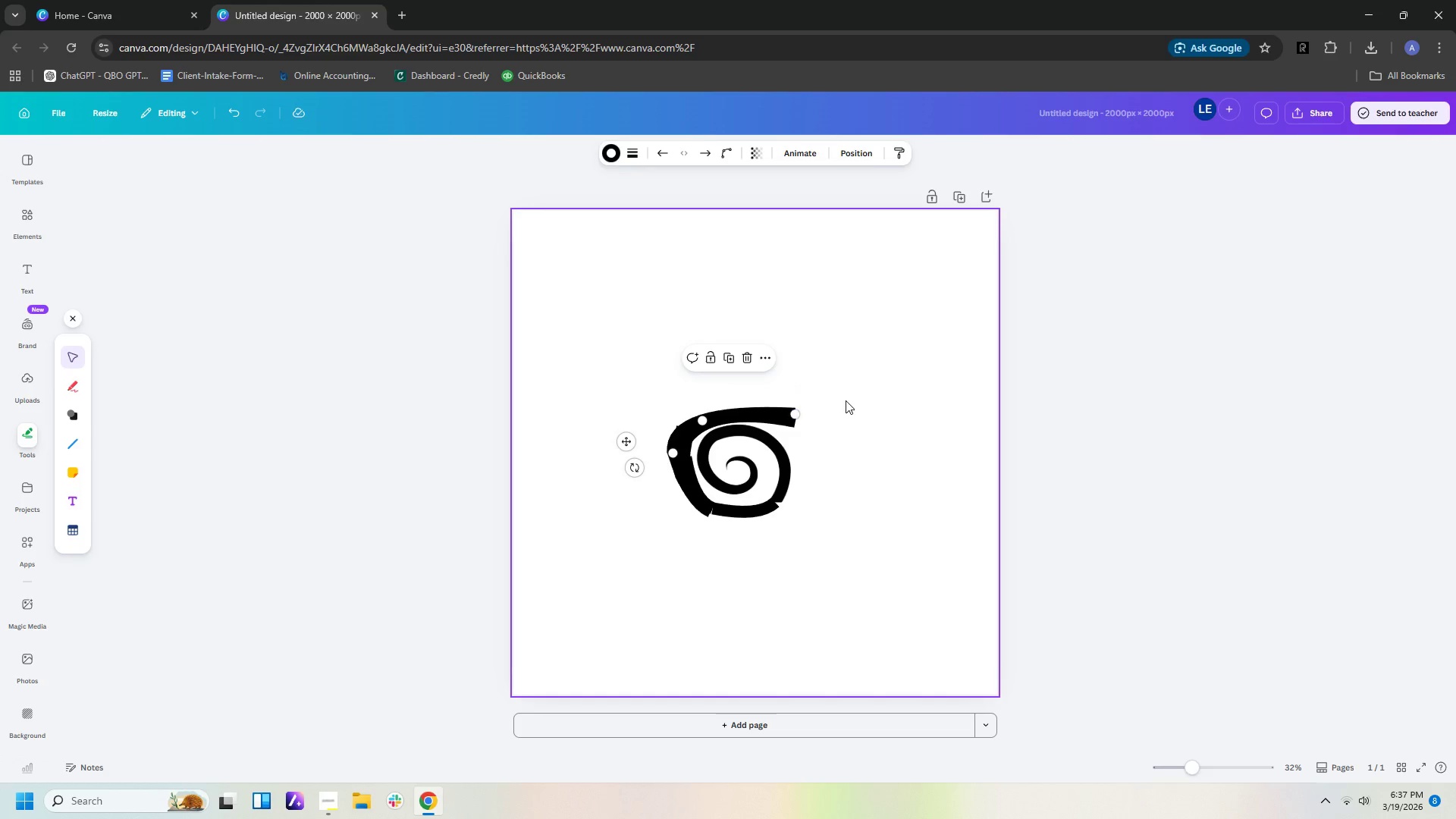 
left_click([846, 400])
 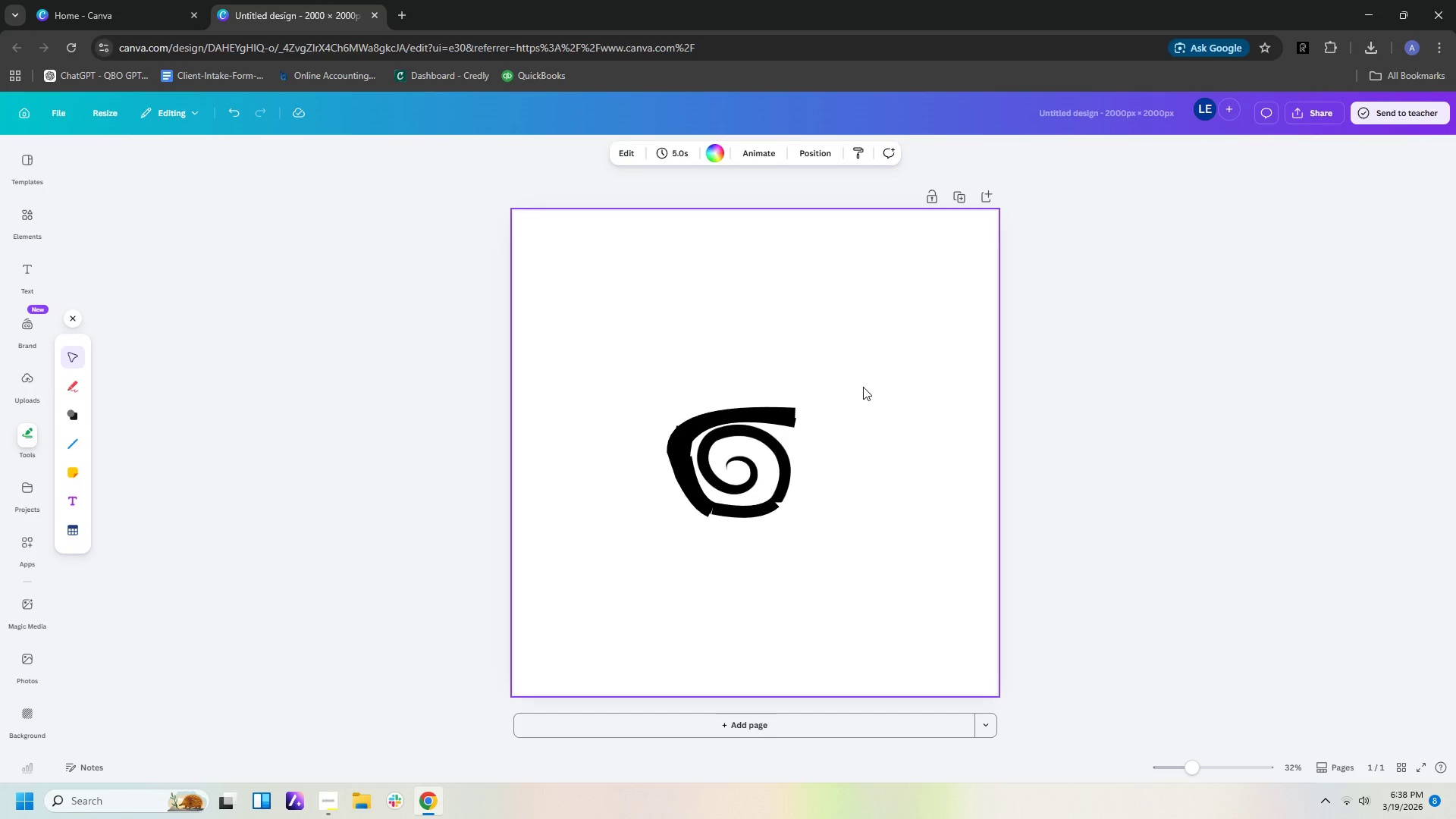 
wait(17.14)
 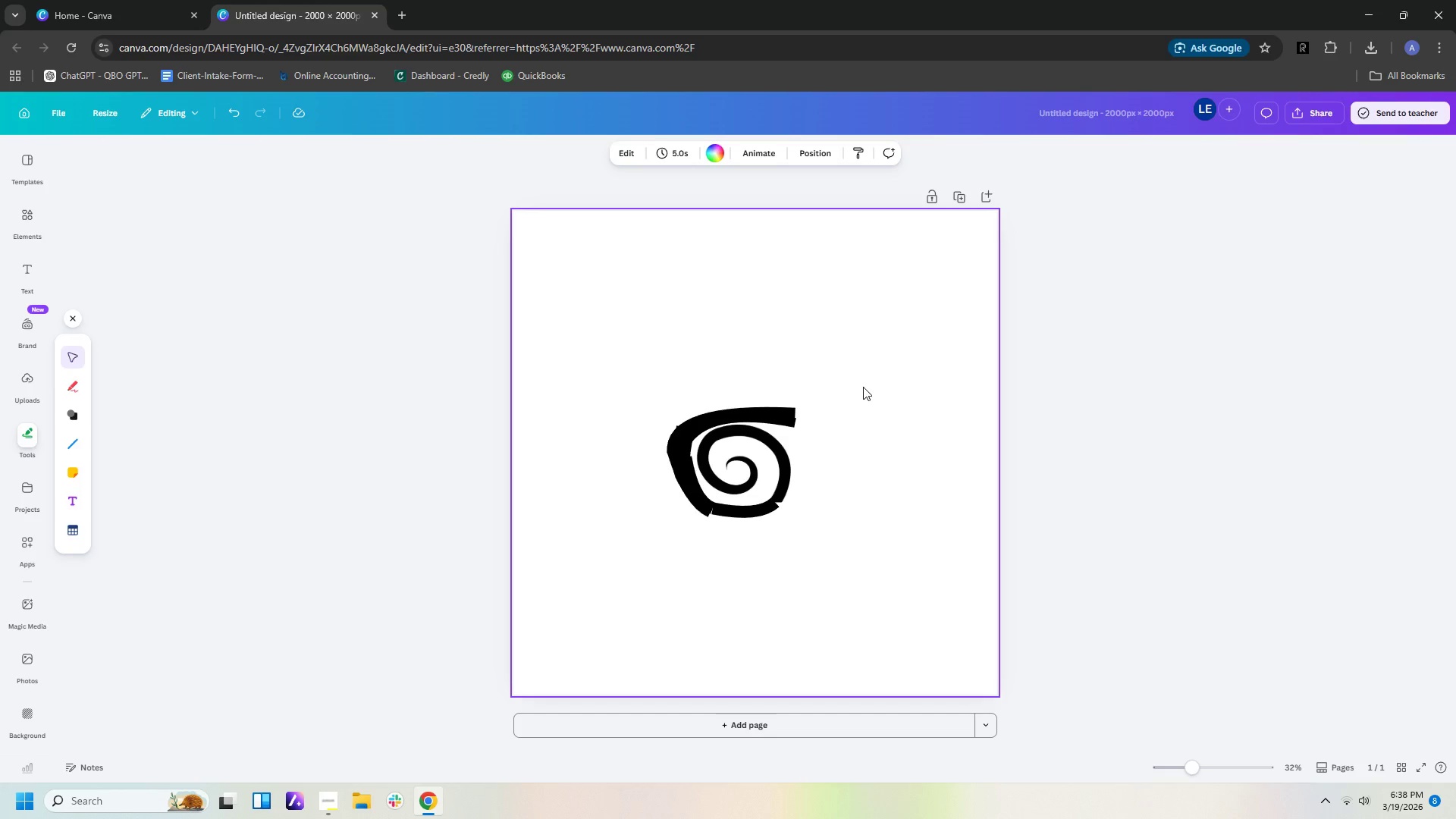 
left_click([745, 410])
 